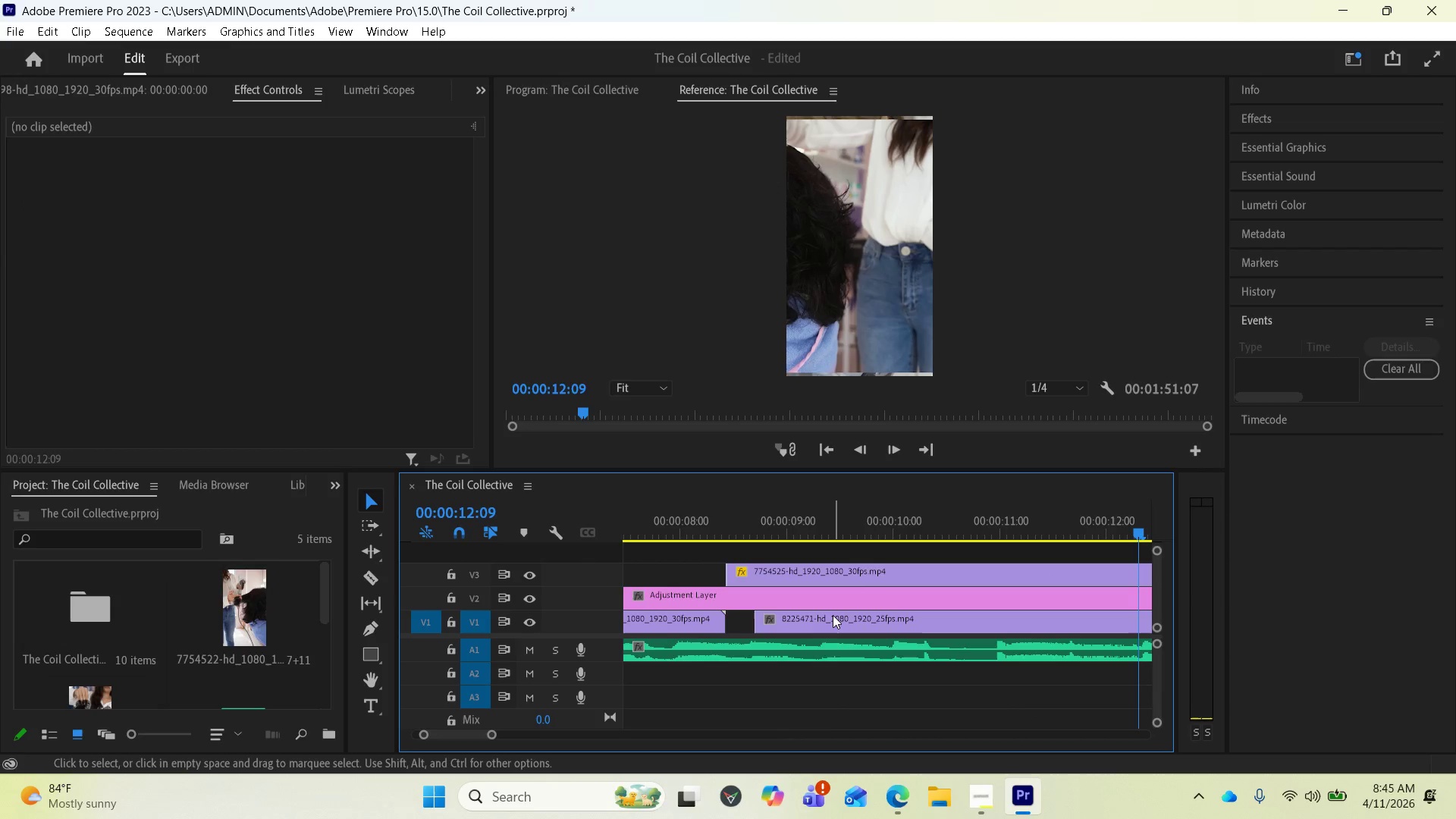 
left_click([833, 615])
 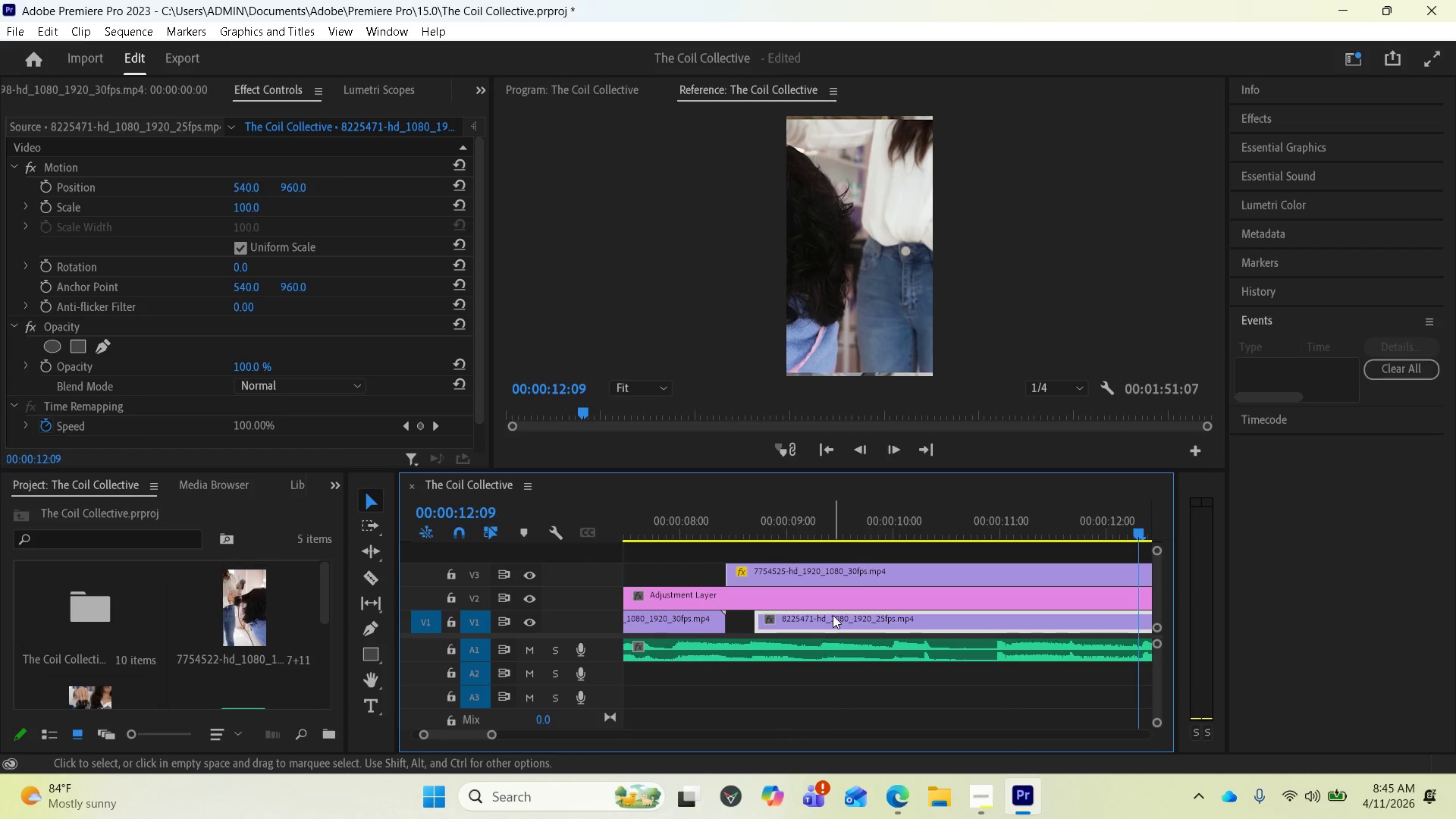 
left_click_drag(start_coordinate=[833, 615], to_coordinate=[798, 610])
 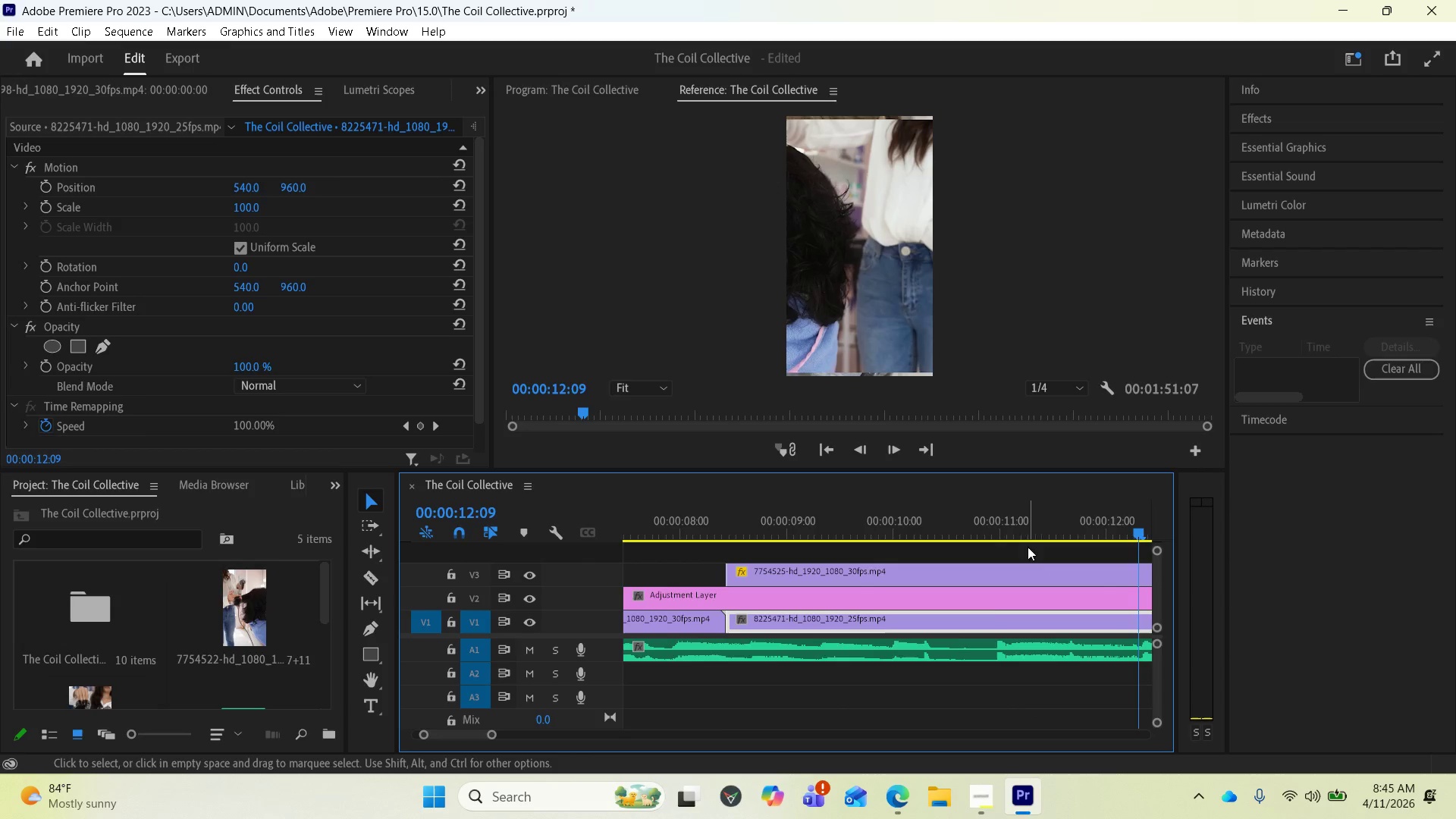 
scroll: coordinate [982, 636], scroll_direction: up, amount: 16.0
 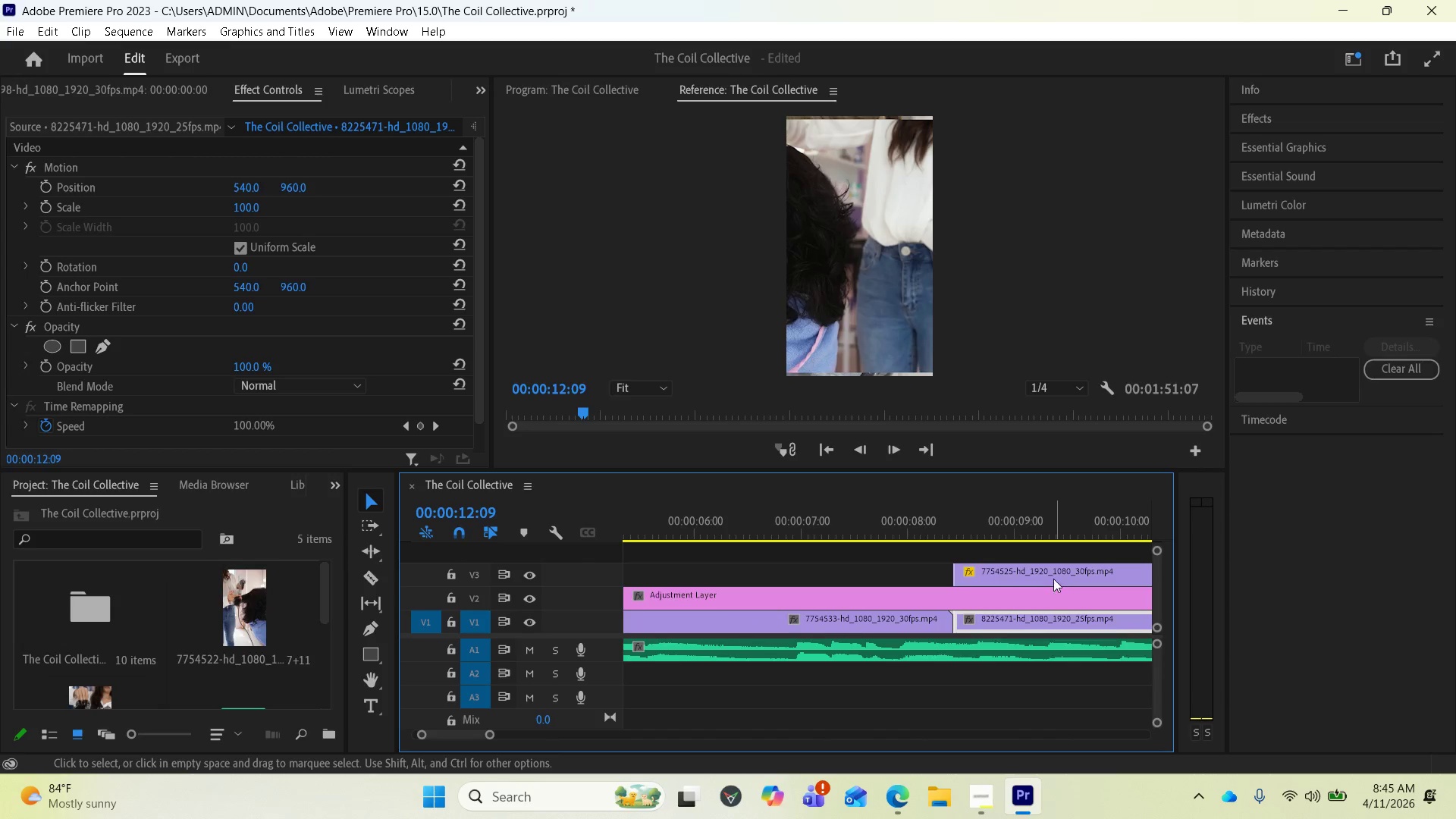 
left_click_drag(start_coordinate=[1052, 576], to_coordinate=[633, 579])
 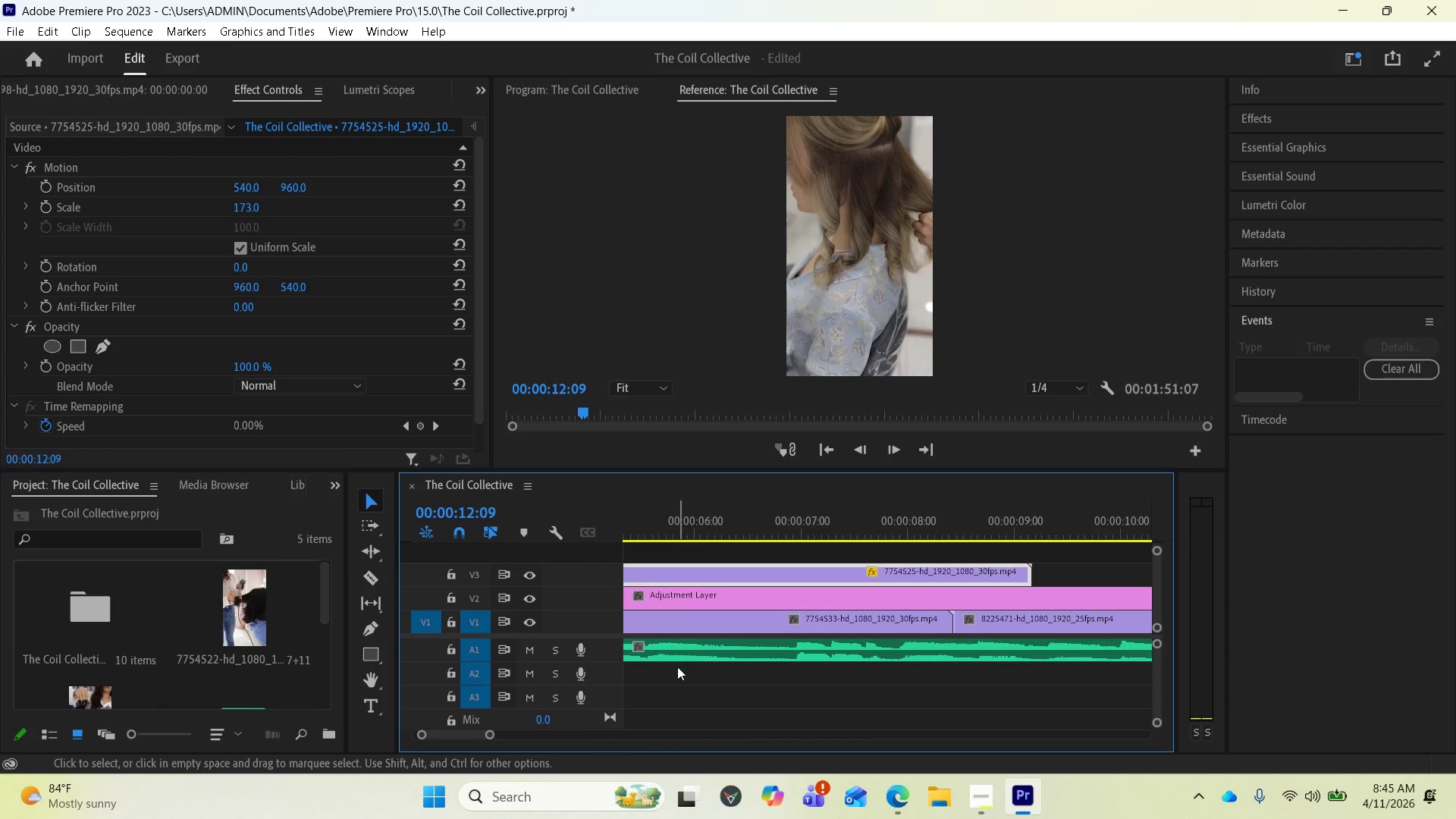 
scroll: coordinate [991, 608], scroll_direction: up, amount: 18.0
 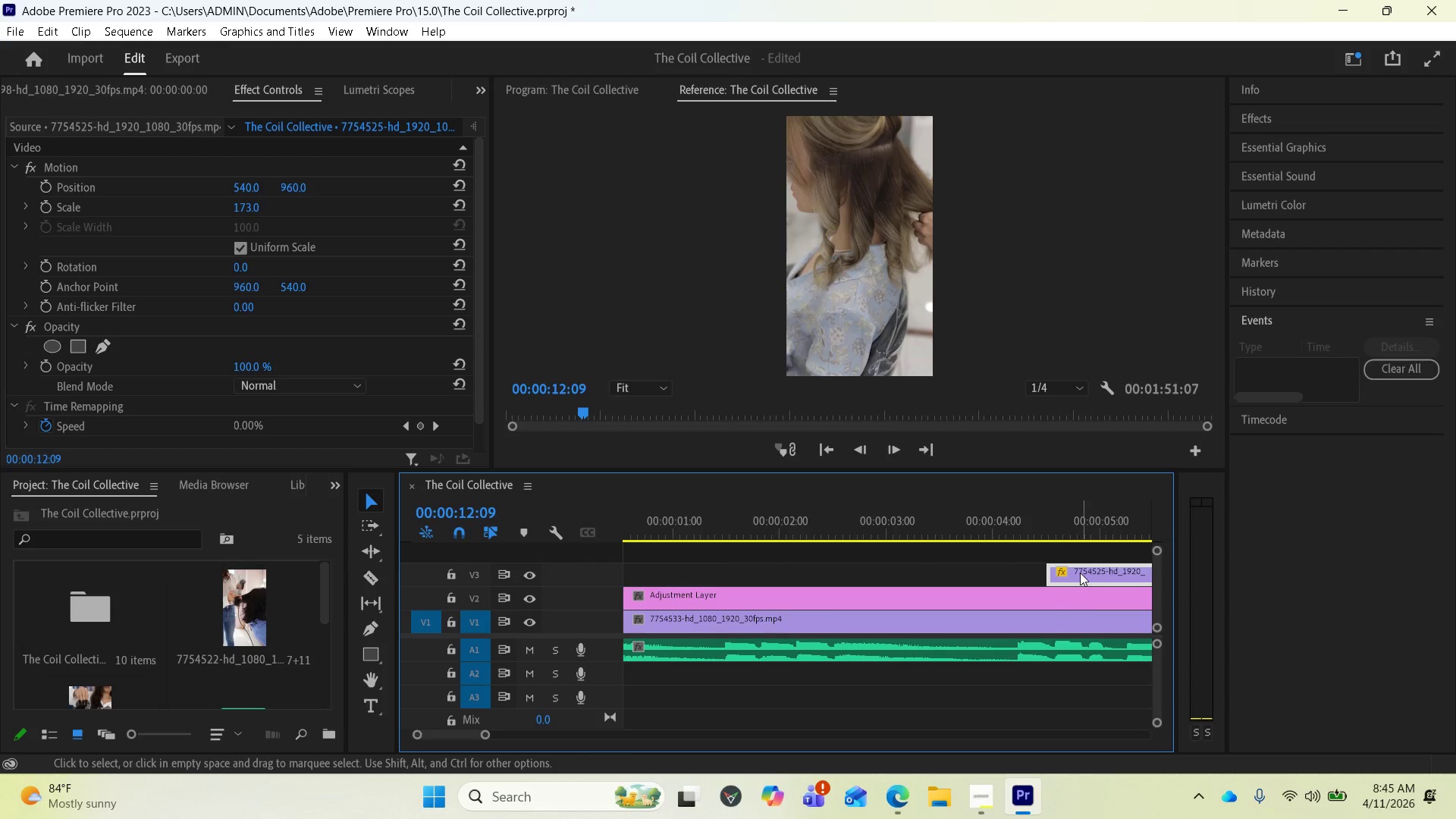 
left_click_drag(start_coordinate=[1080, 572], to_coordinate=[661, 590])
 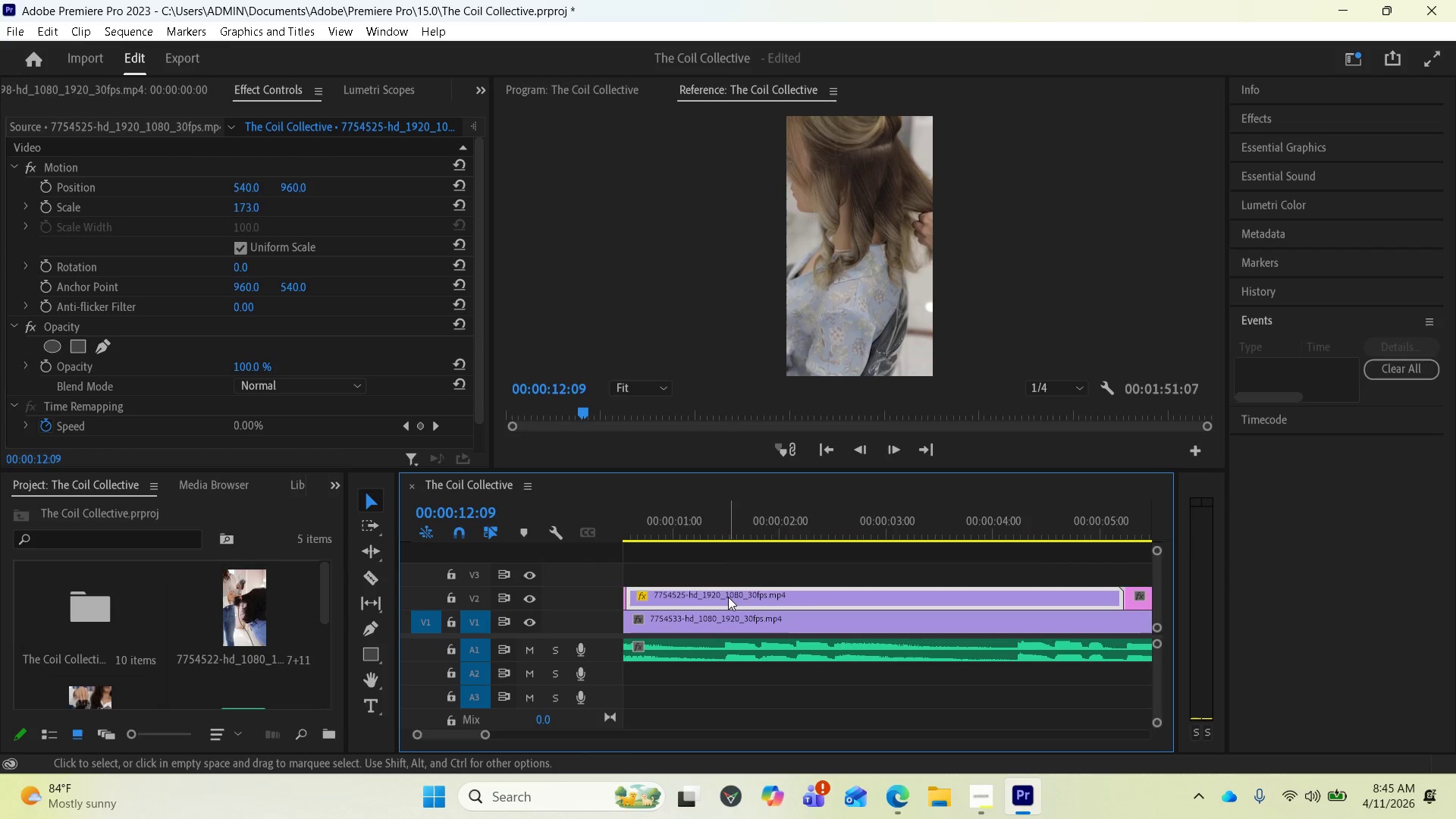 
key(Control+Z)
 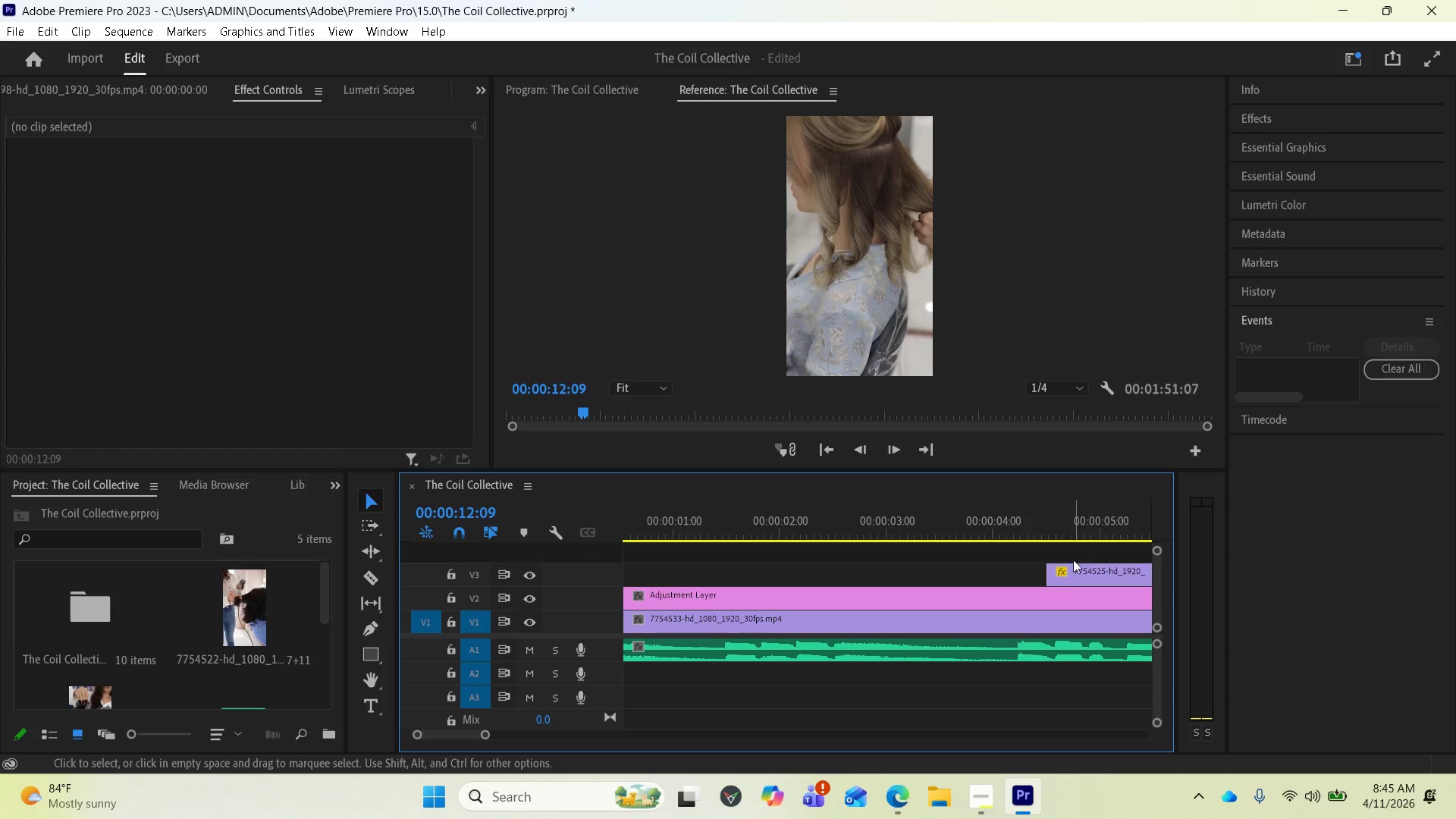 
left_click_drag(start_coordinate=[1089, 566], to_coordinate=[674, 580])
 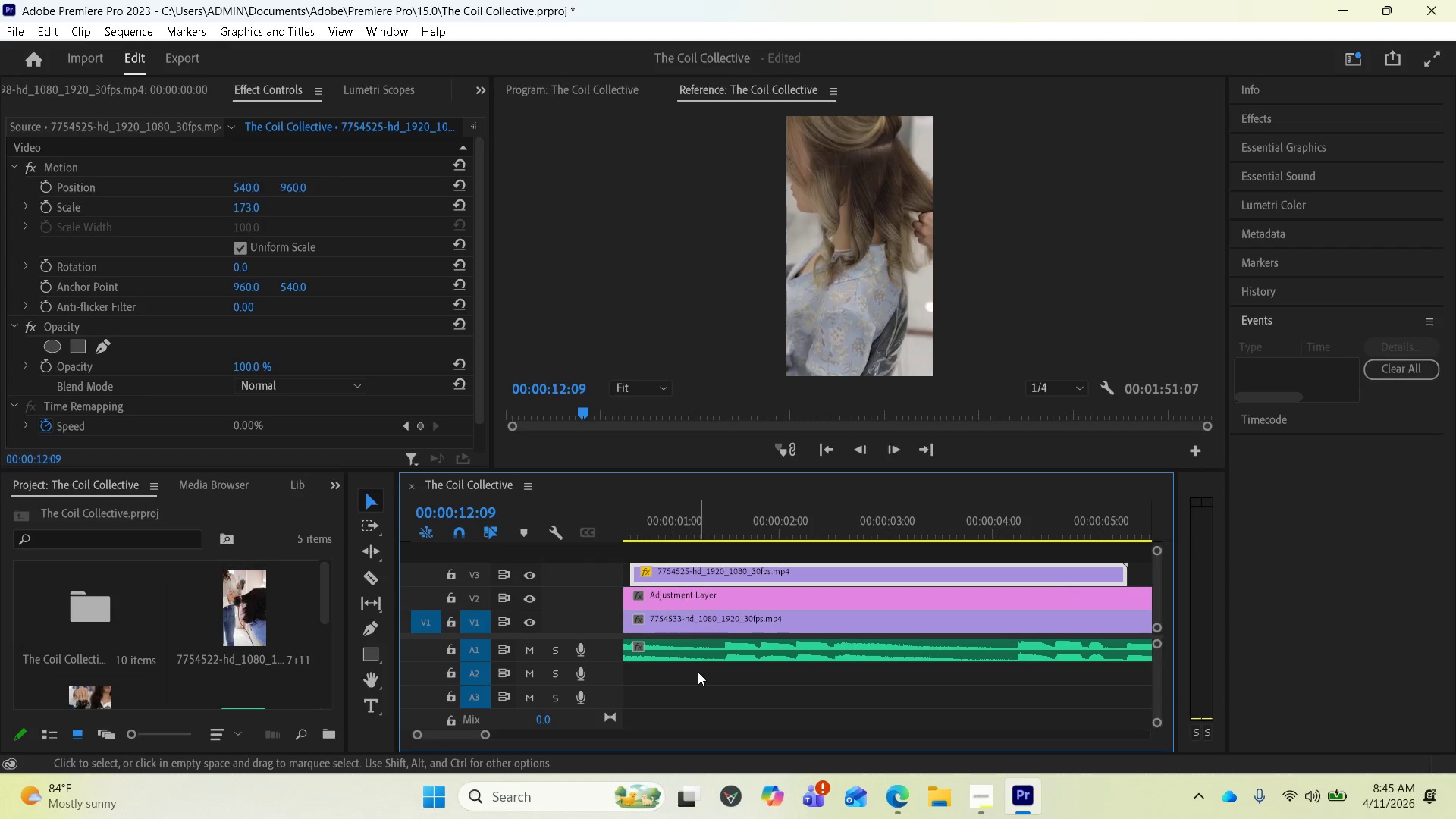 
scroll: coordinate [750, 644], scroll_direction: up, amount: 10.0
 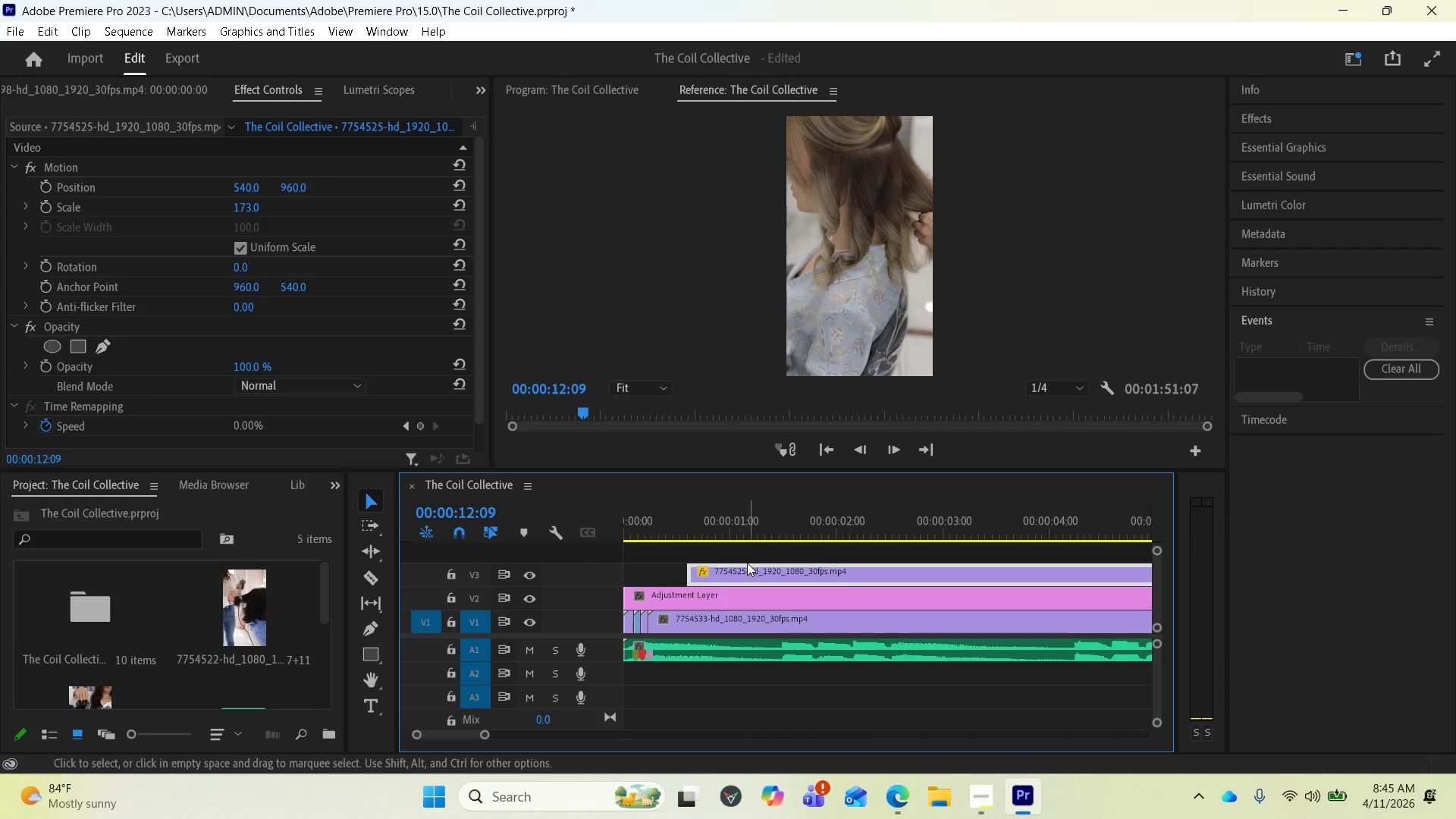 
left_click_drag(start_coordinate=[733, 570], to_coordinate=[692, 569])
 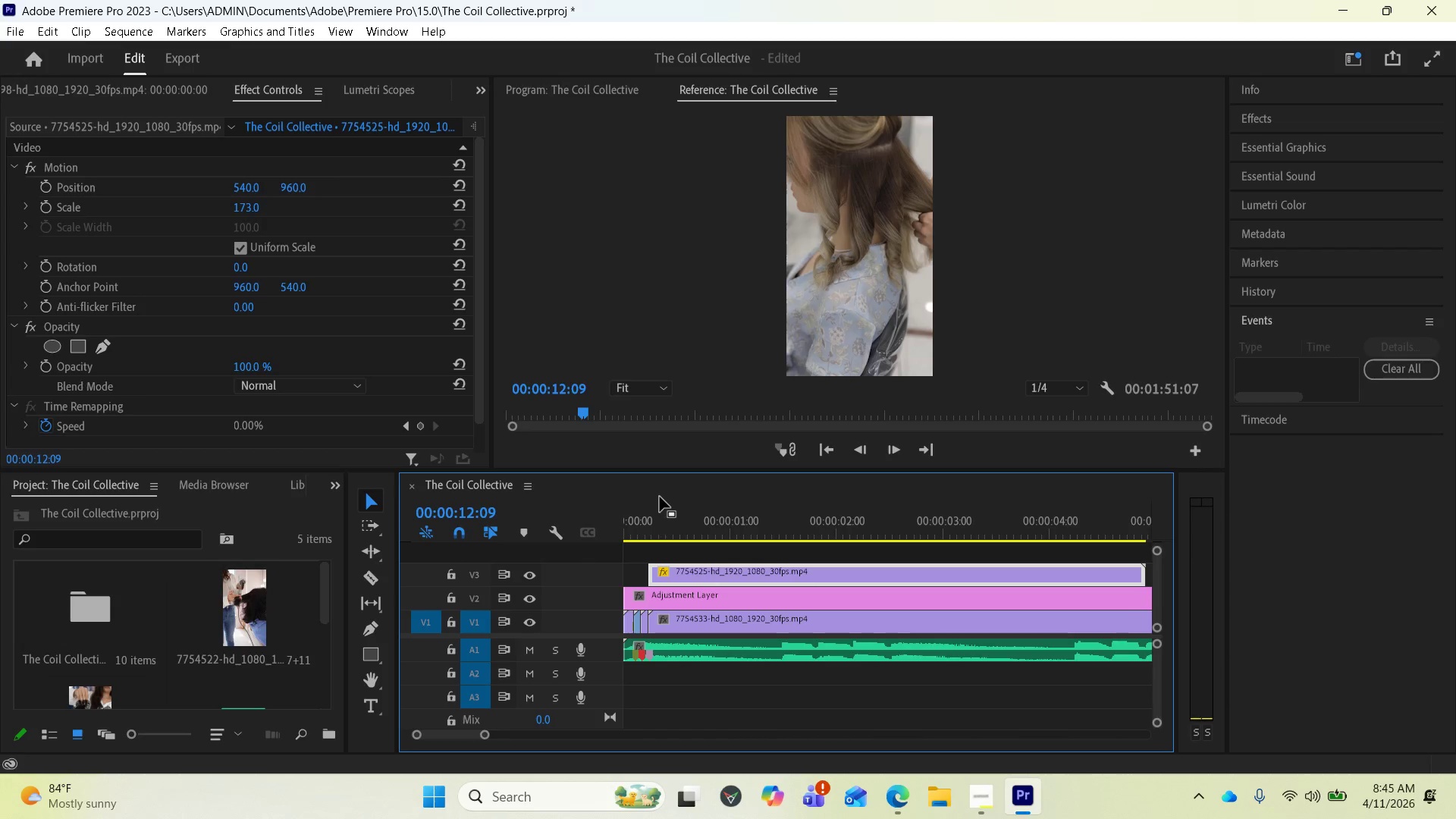 
left_click([660, 522])
 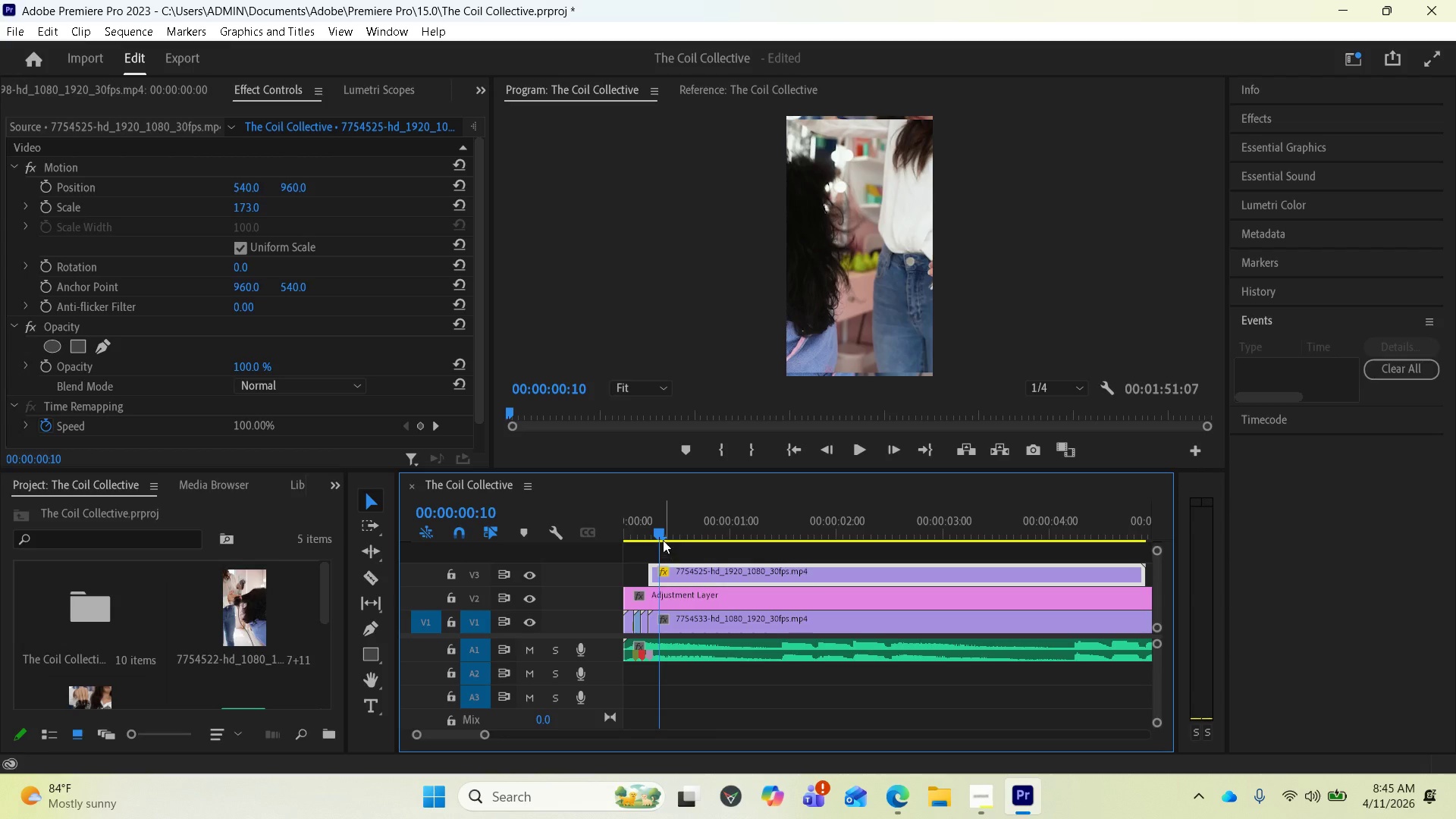 
left_click_drag(start_coordinate=[654, 529], to_coordinate=[645, 527])
 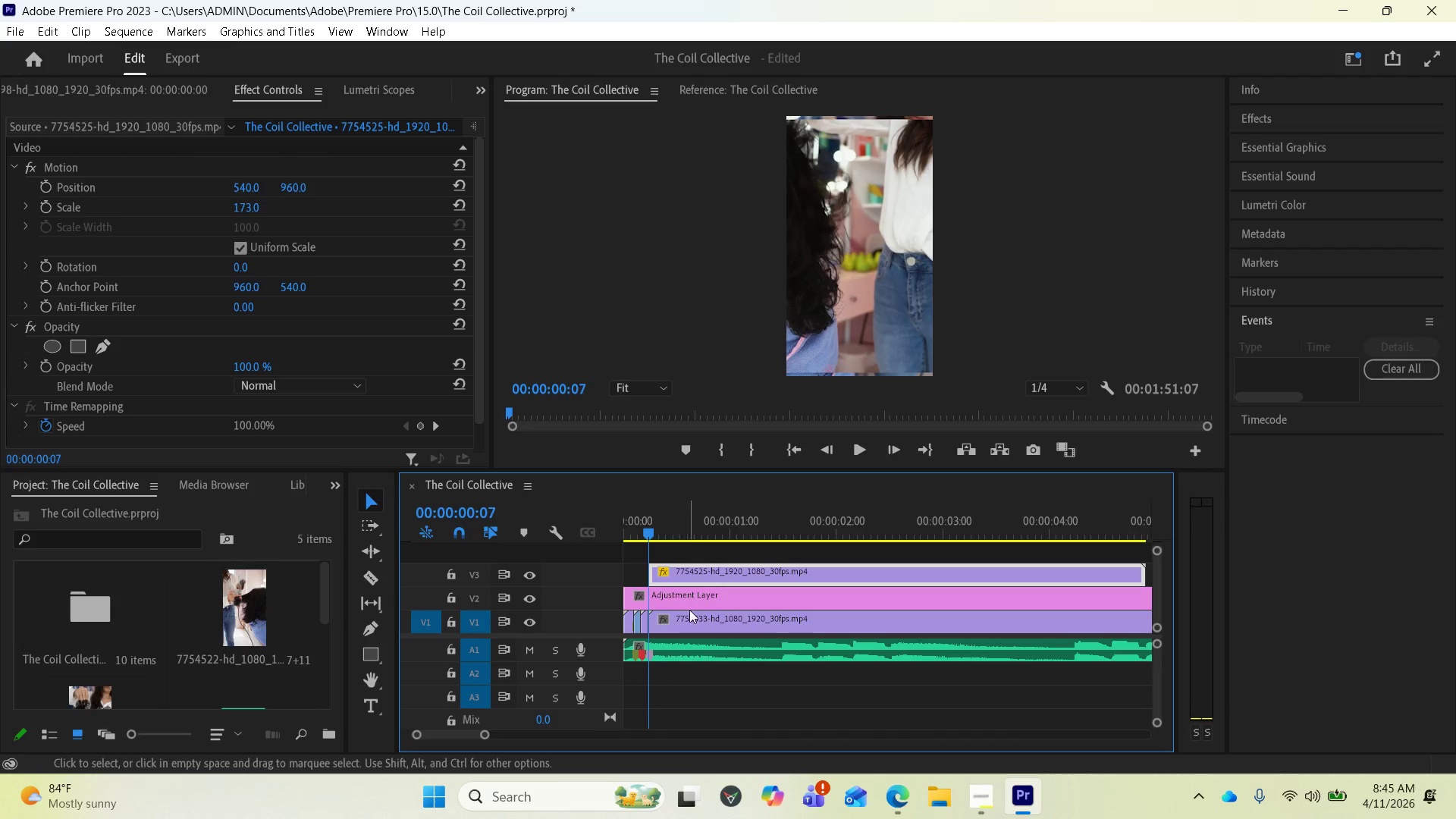 
key(Equal)
 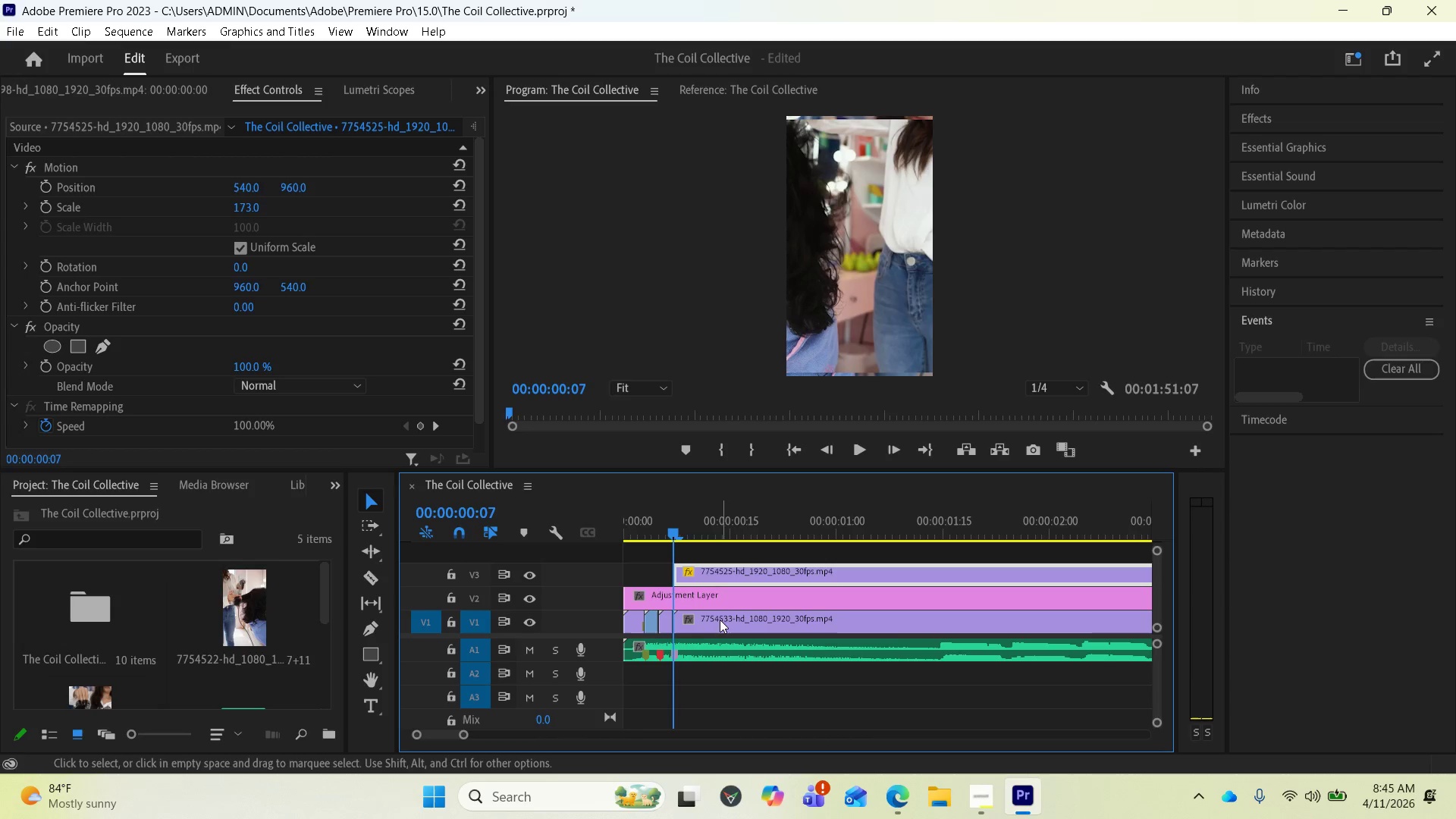 
scroll: coordinate [739, 614], scroll_direction: up, amount: 3.0
 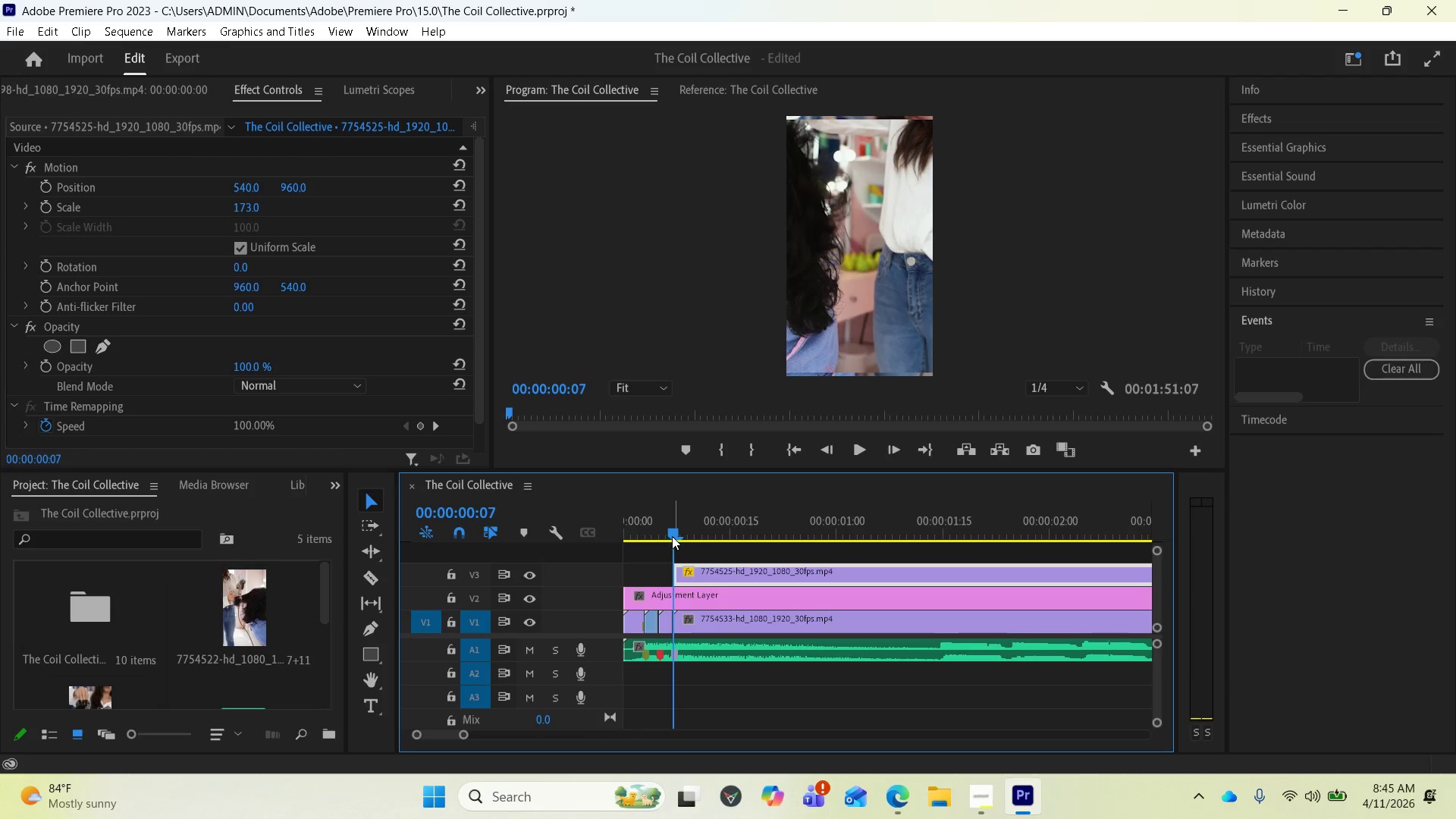 
left_click_drag(start_coordinate=[671, 532], to_coordinate=[664, 529])
 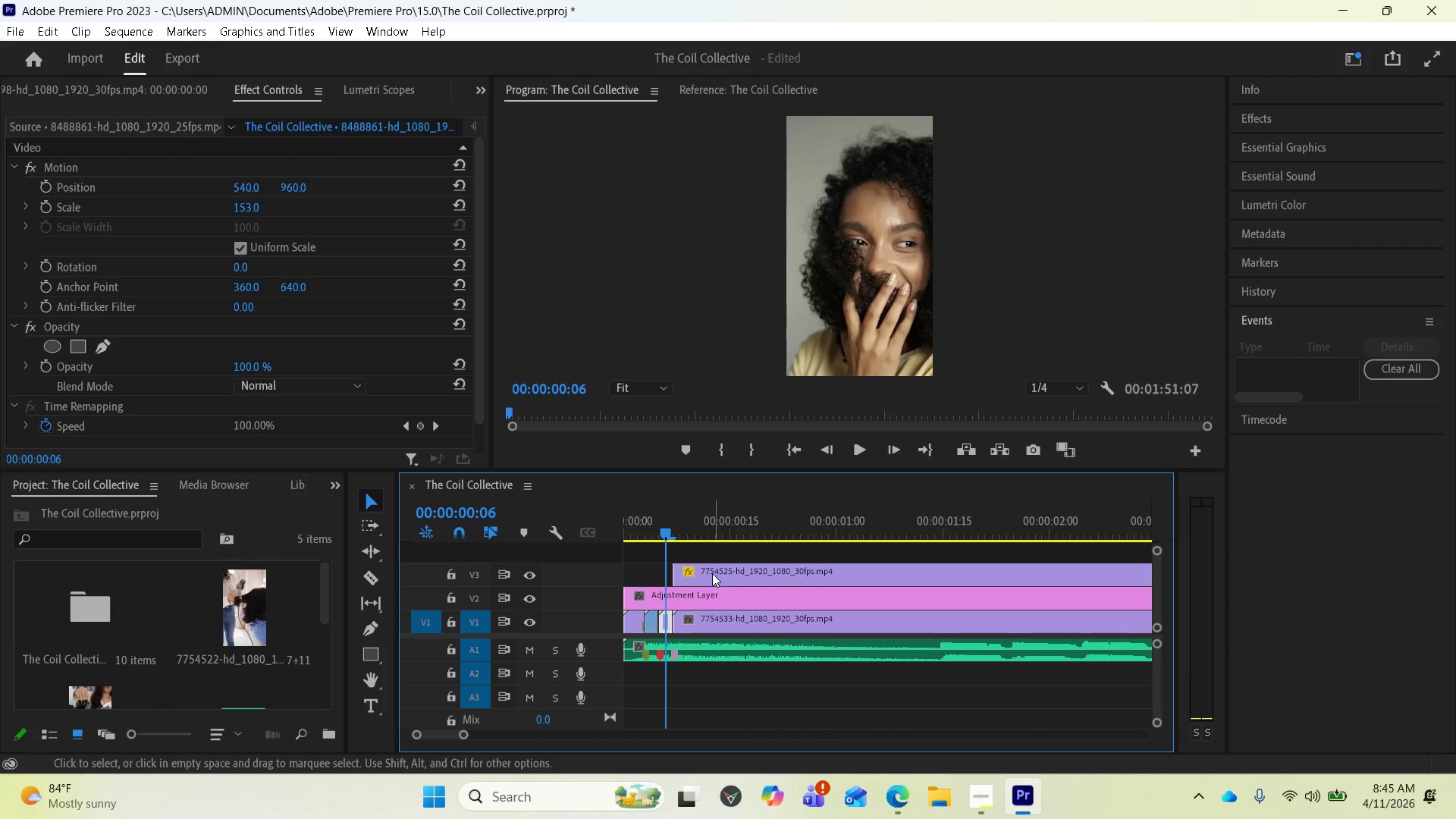 
key(Space)
 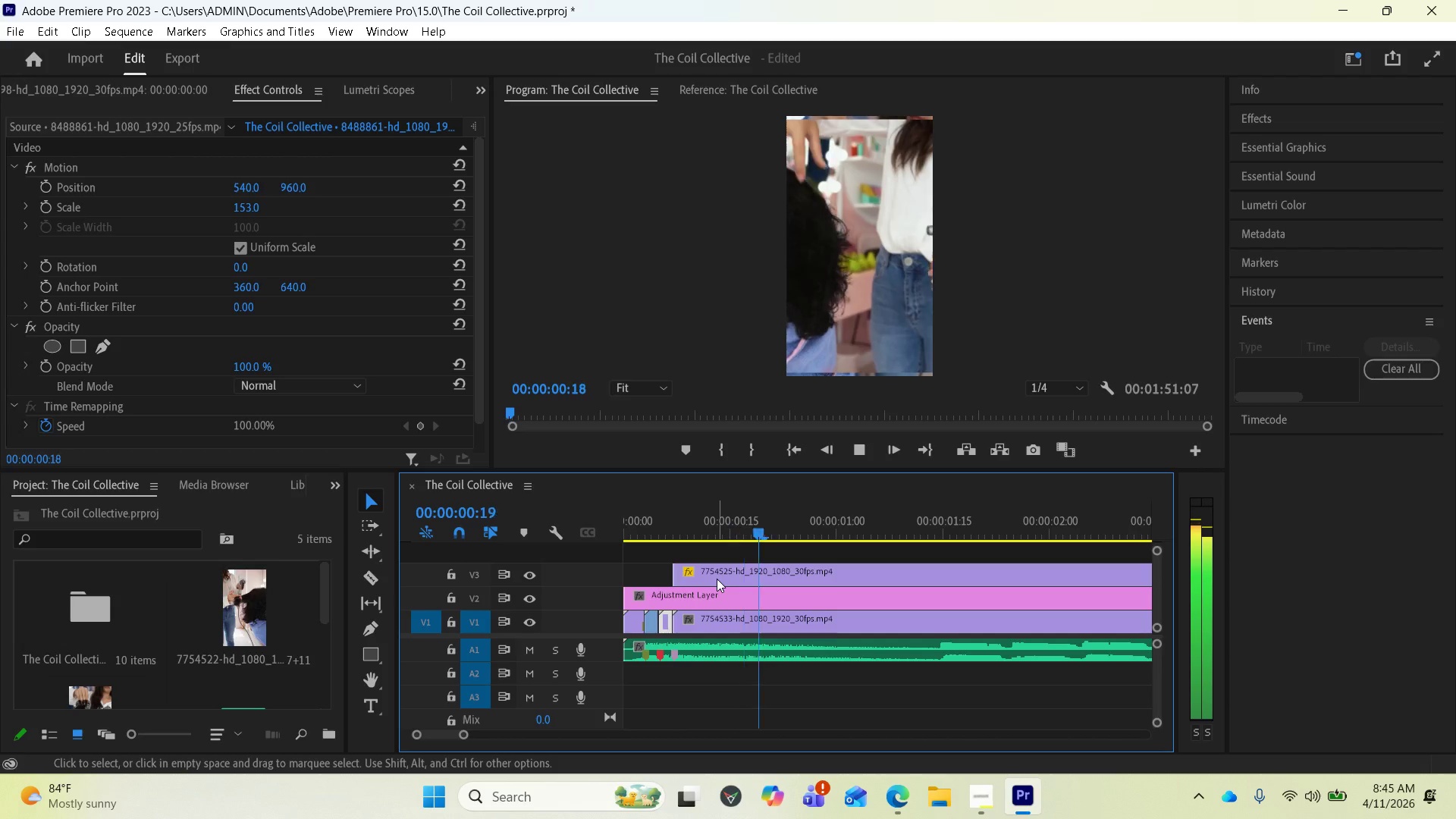 
key(Space)
 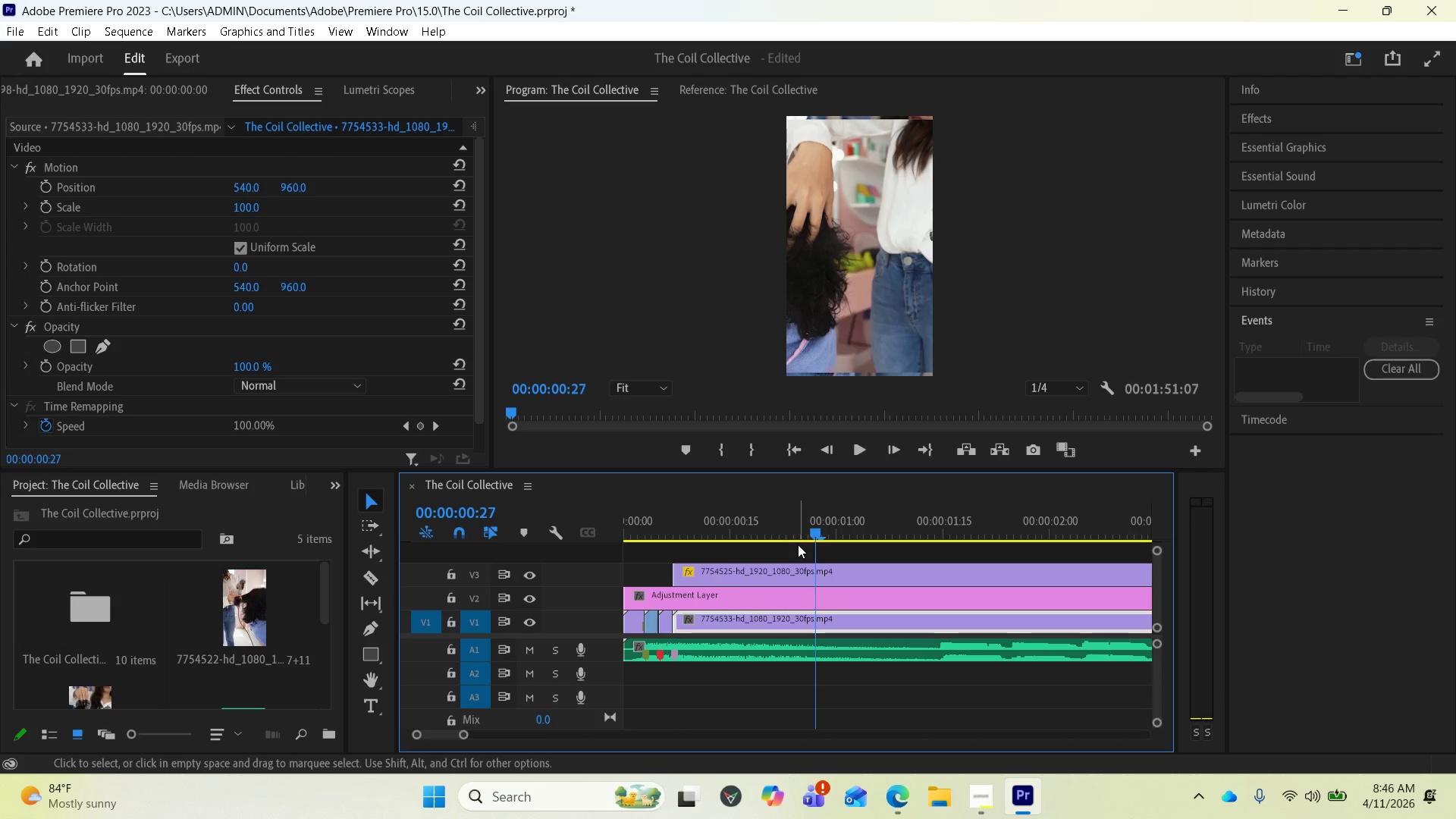 
wait(6.36)
 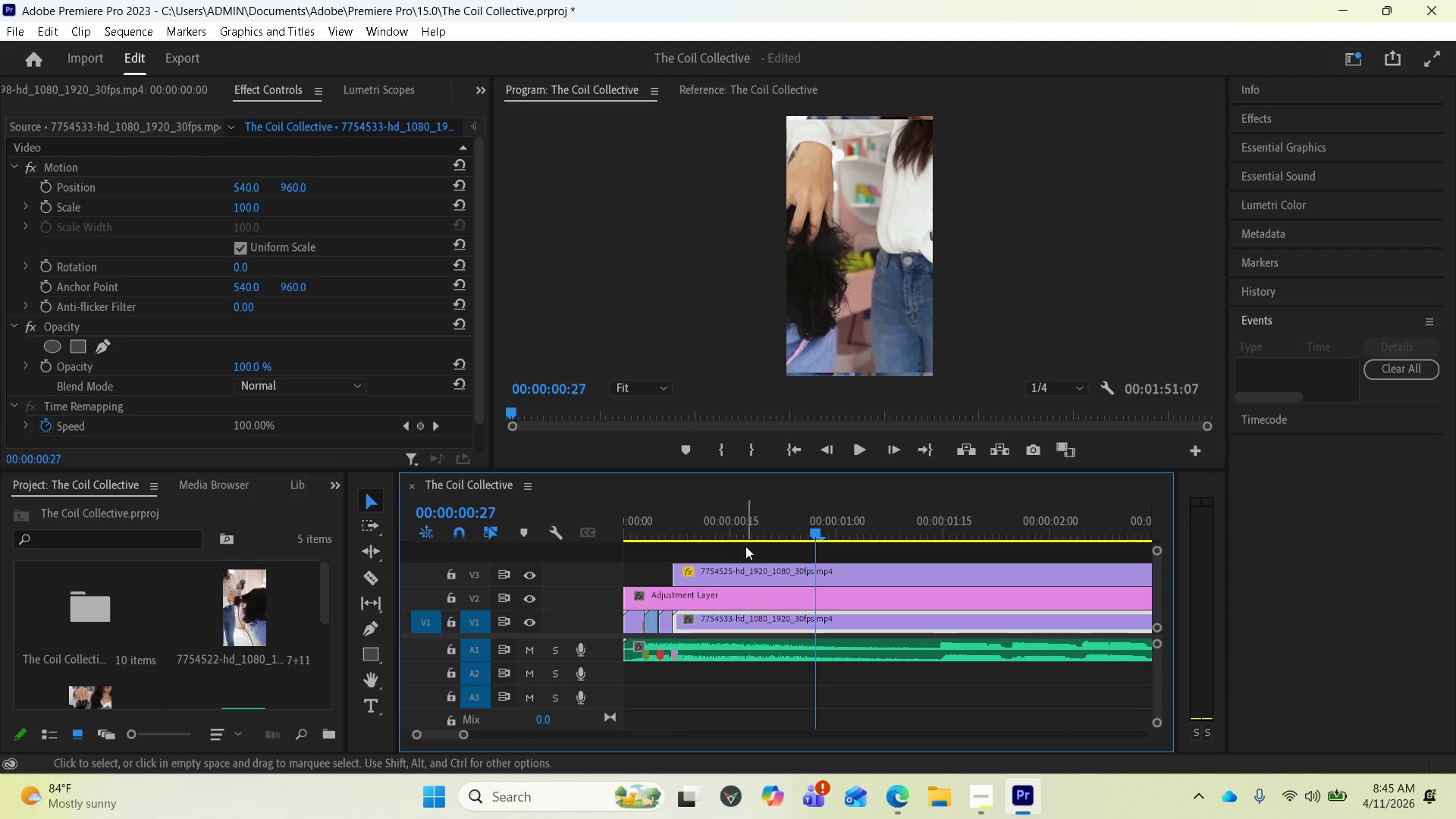 
left_click_drag(start_coordinate=[810, 536], to_coordinate=[690, 513])
 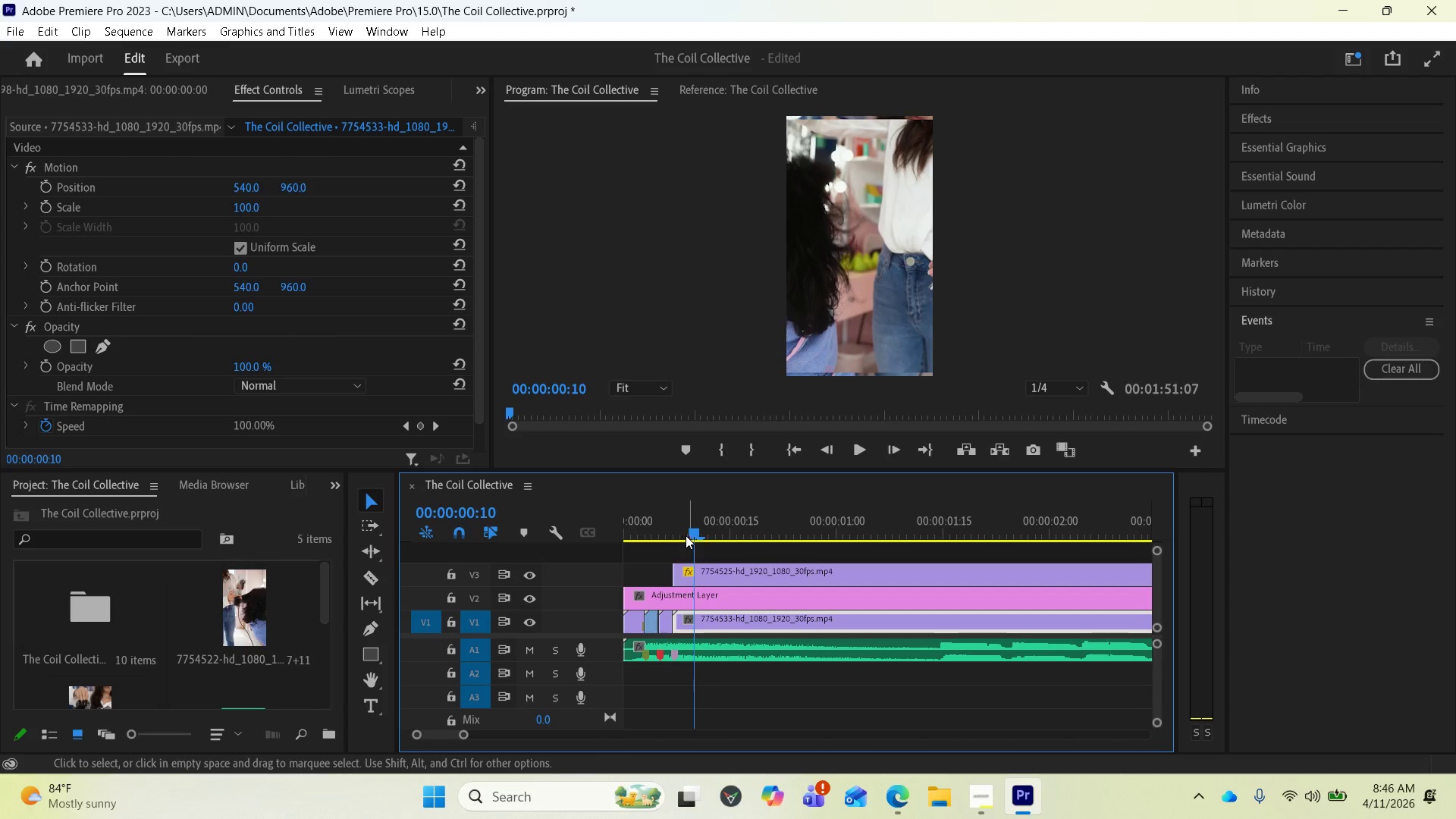 
left_click_drag(start_coordinate=[689, 532], to_coordinate=[683, 529])
 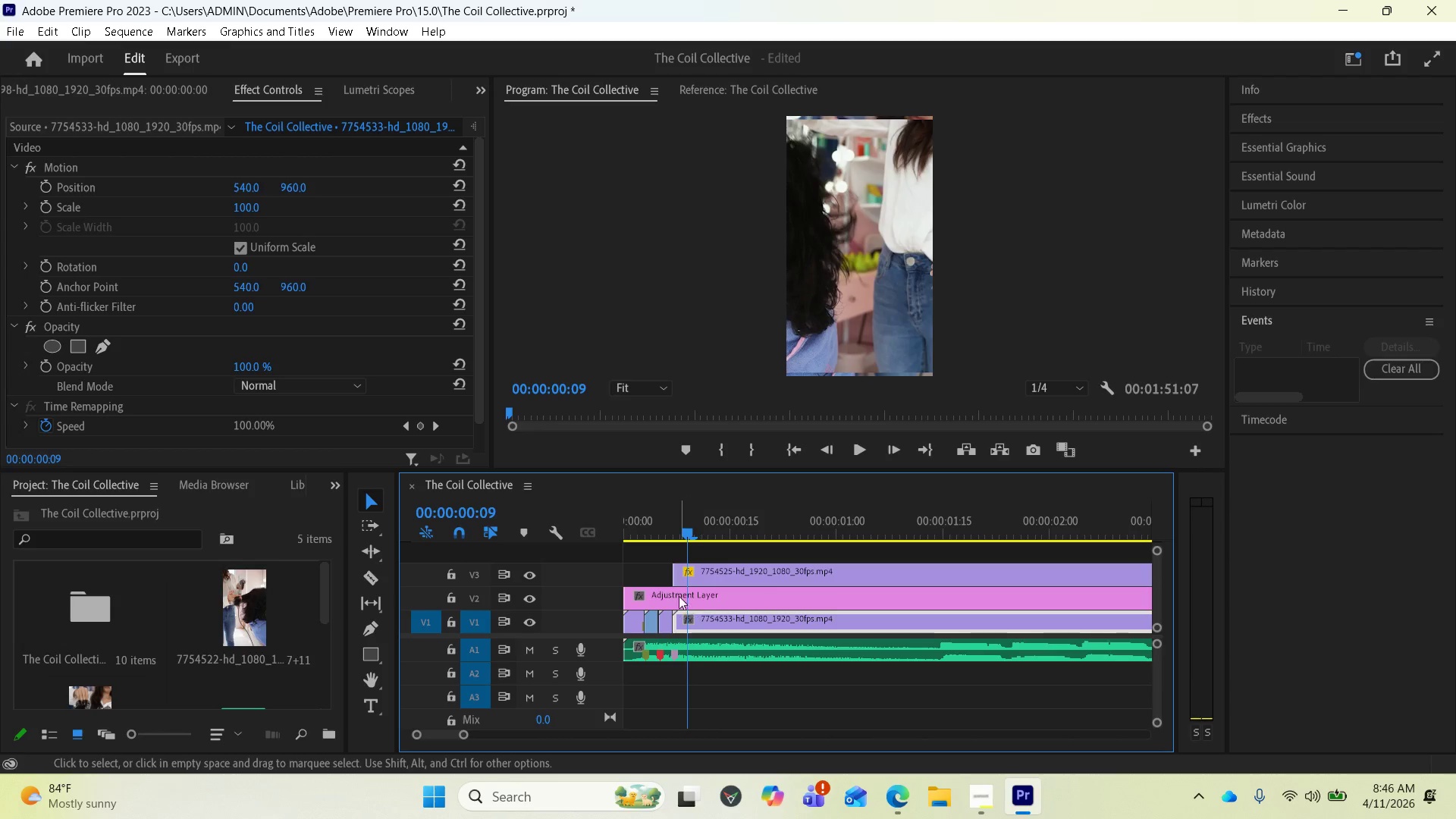 
left_click_drag(start_coordinate=[674, 575], to_coordinate=[687, 575])
 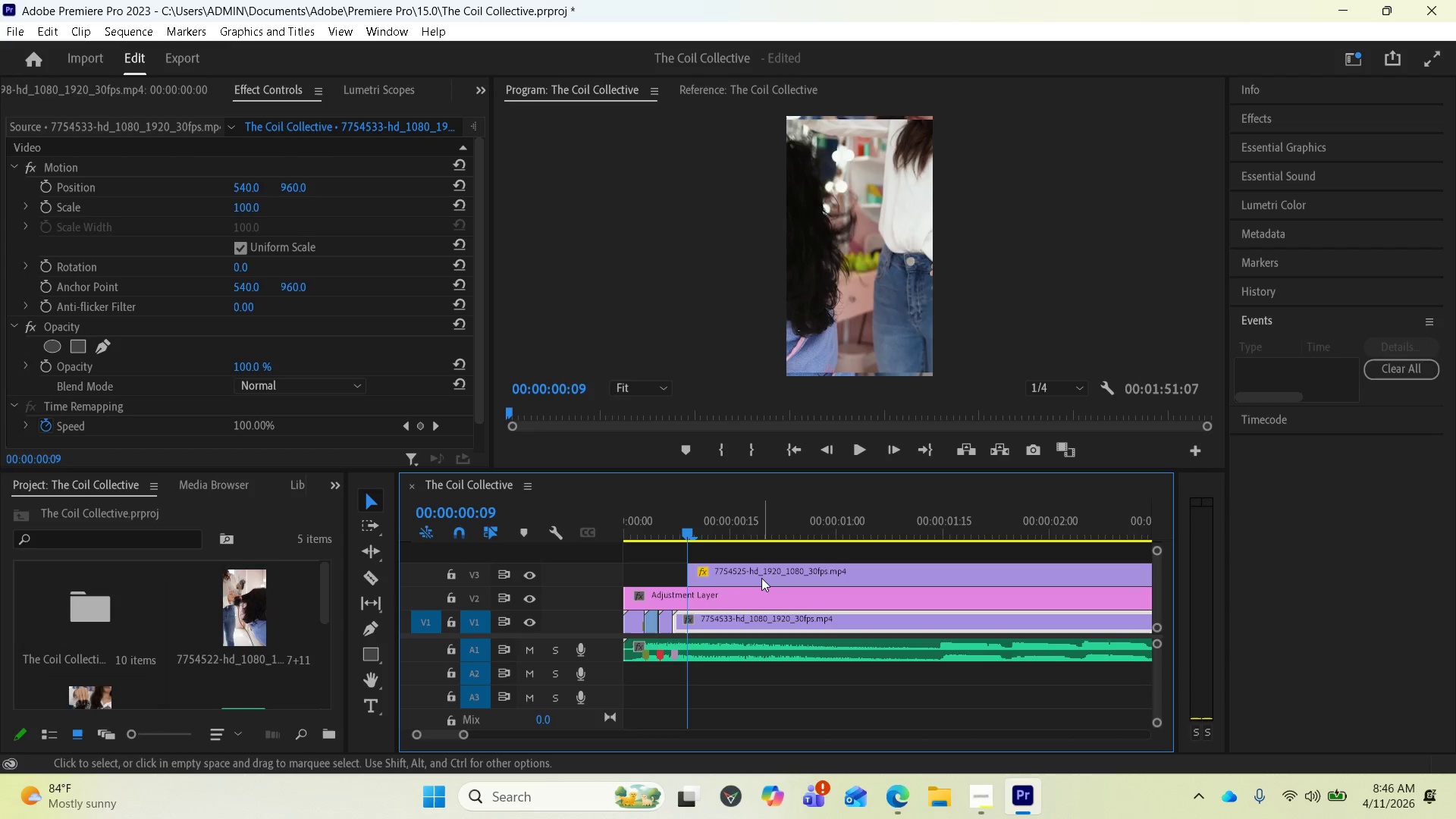 
left_click_drag(start_coordinate=[761, 578], to_coordinate=[748, 578])
 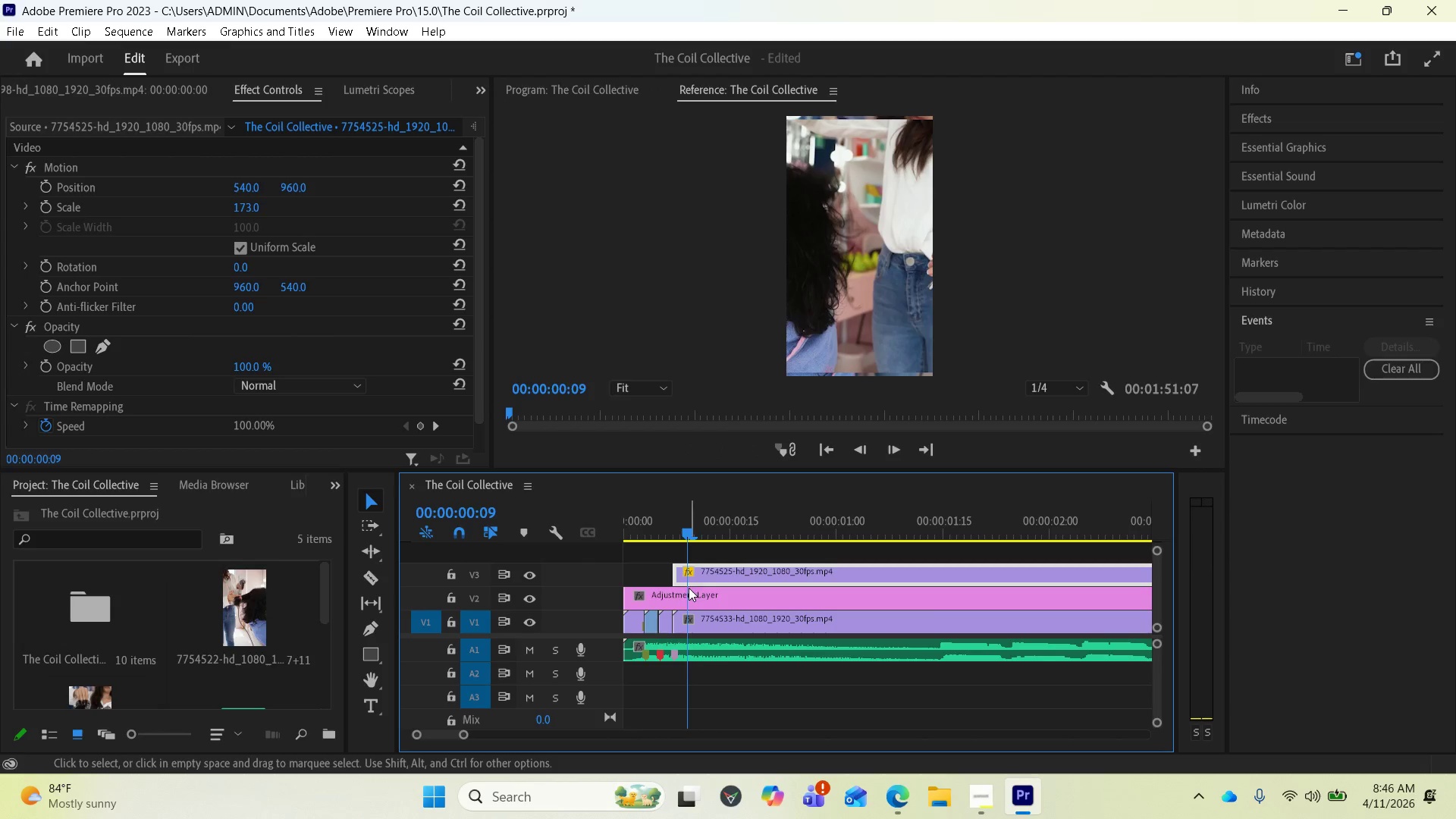 
left_click_drag(start_coordinate=[675, 576], to_coordinate=[693, 578])
 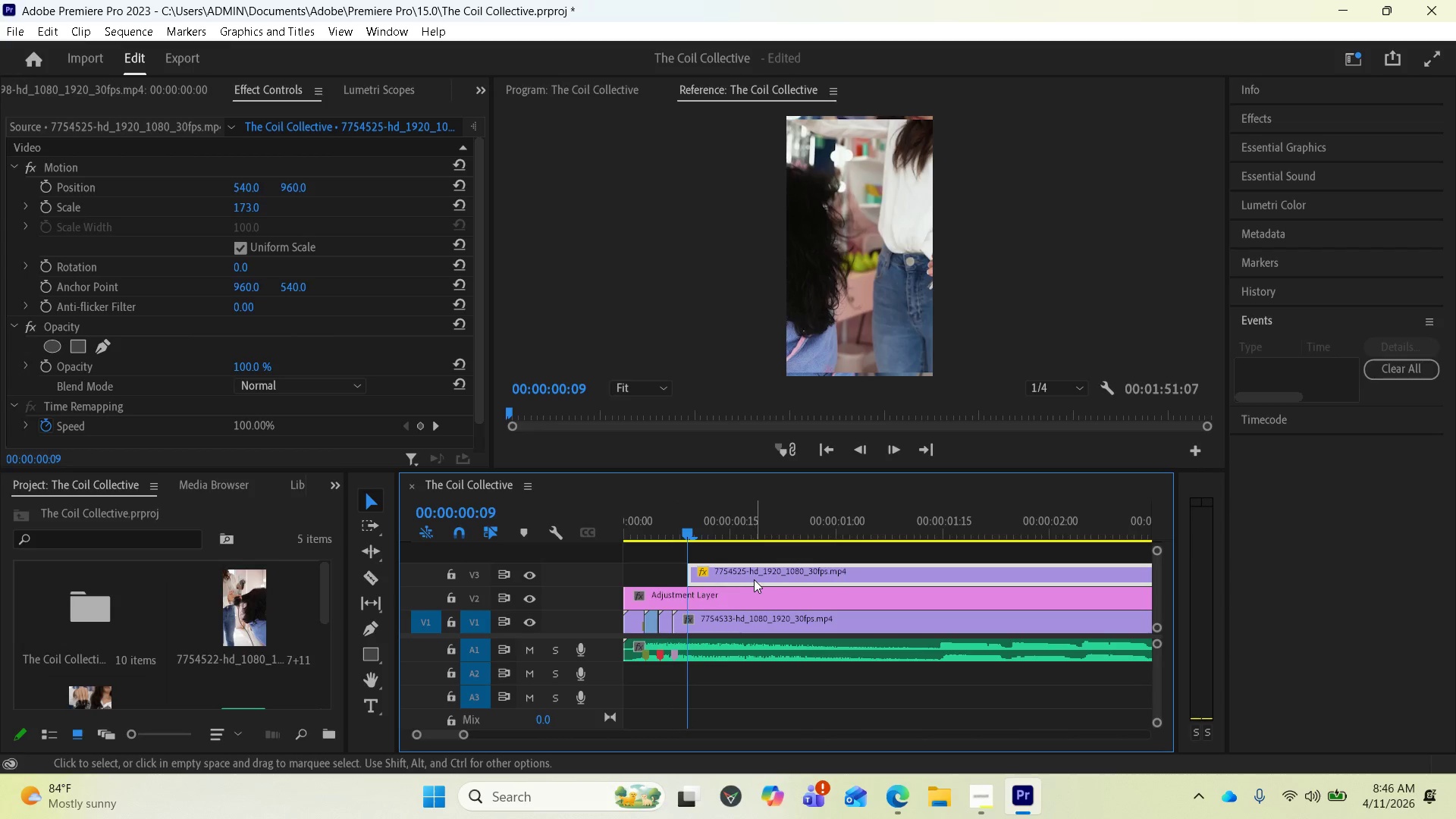 
left_click_drag(start_coordinate=[755, 577], to_coordinate=[742, 576])
 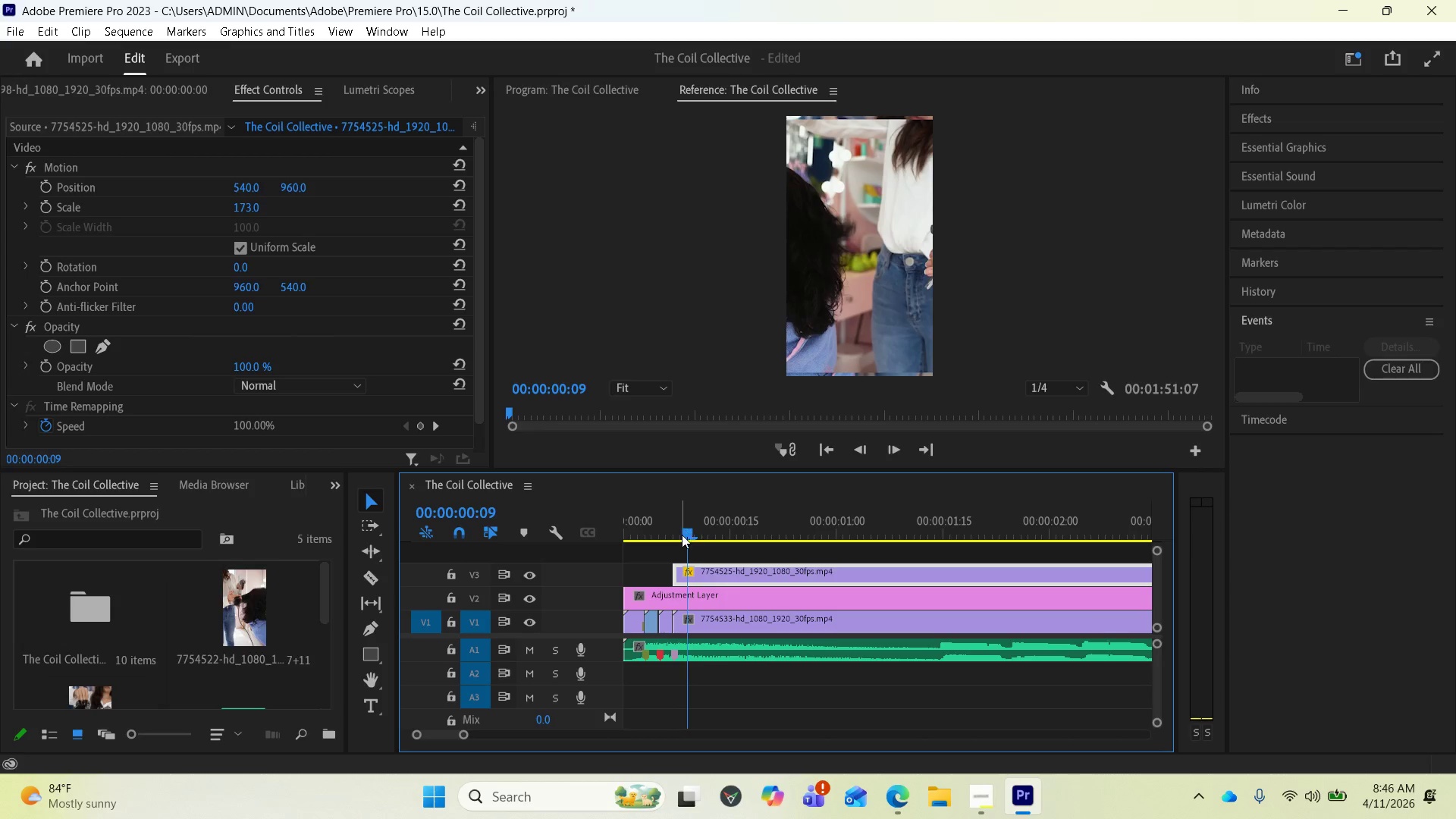 
wait(6.8)
 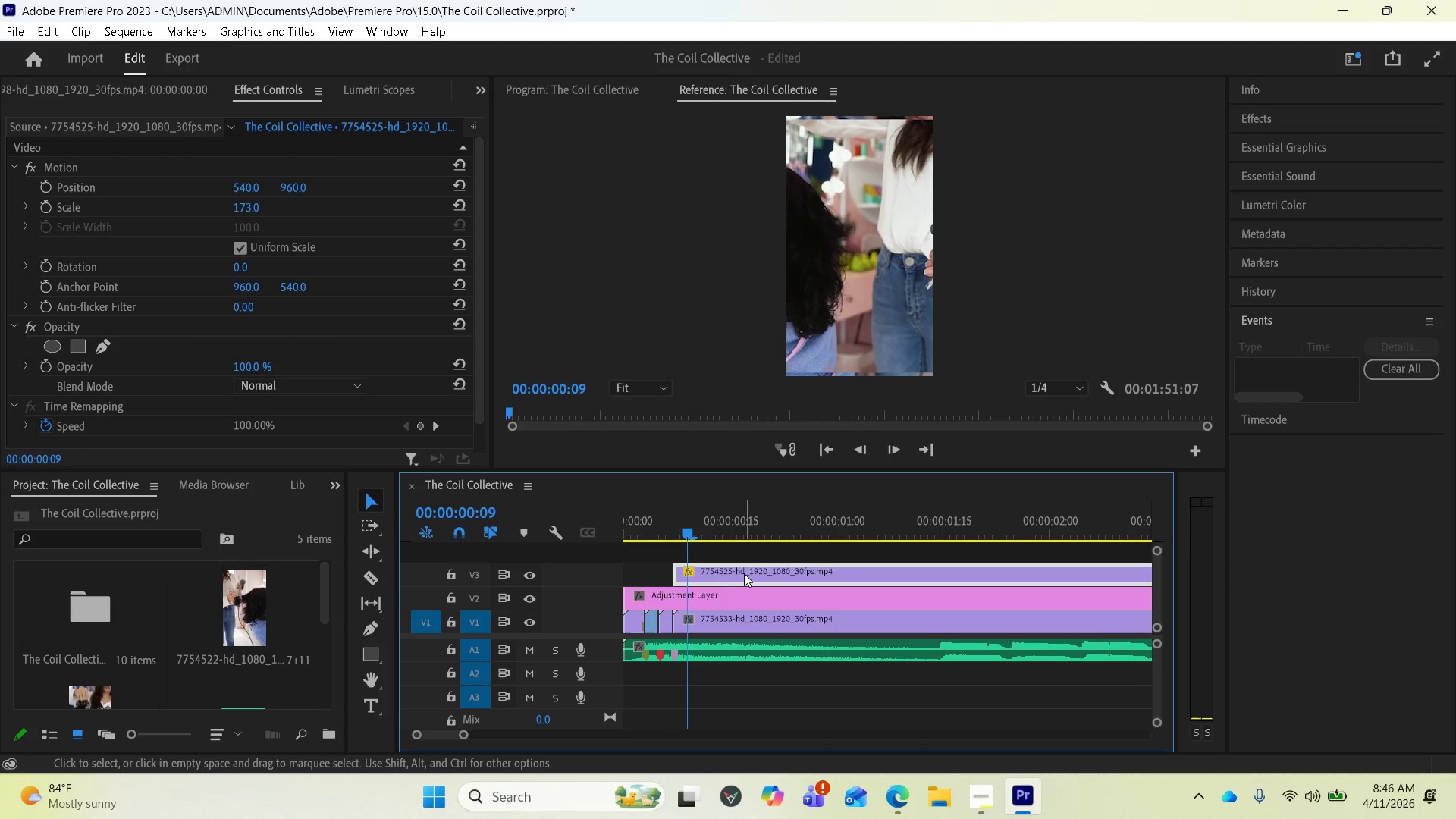 
left_click_drag(start_coordinate=[674, 571], to_coordinate=[683, 574])
 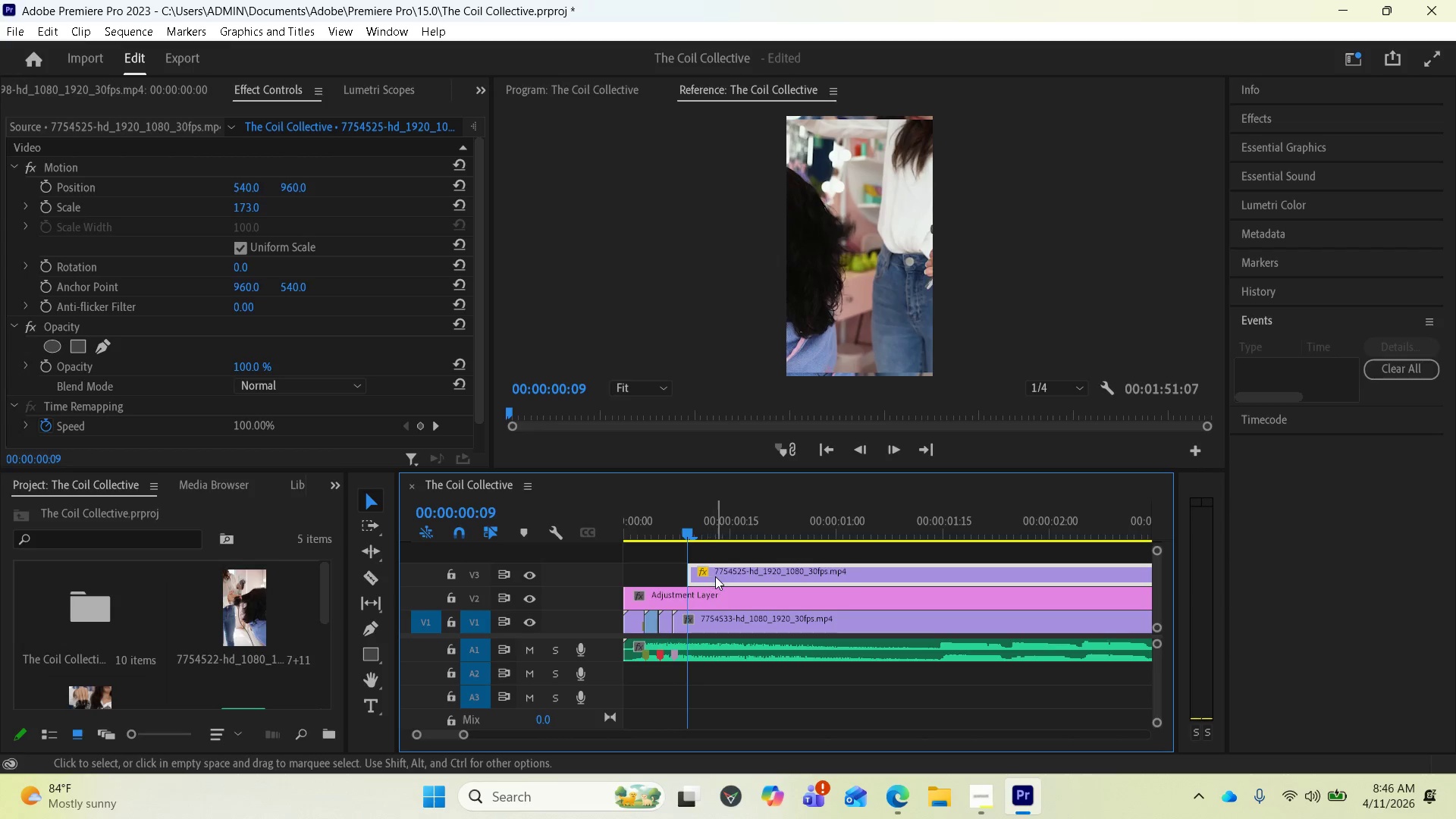 
left_click_drag(start_coordinate=[715, 576], to_coordinate=[702, 574])
 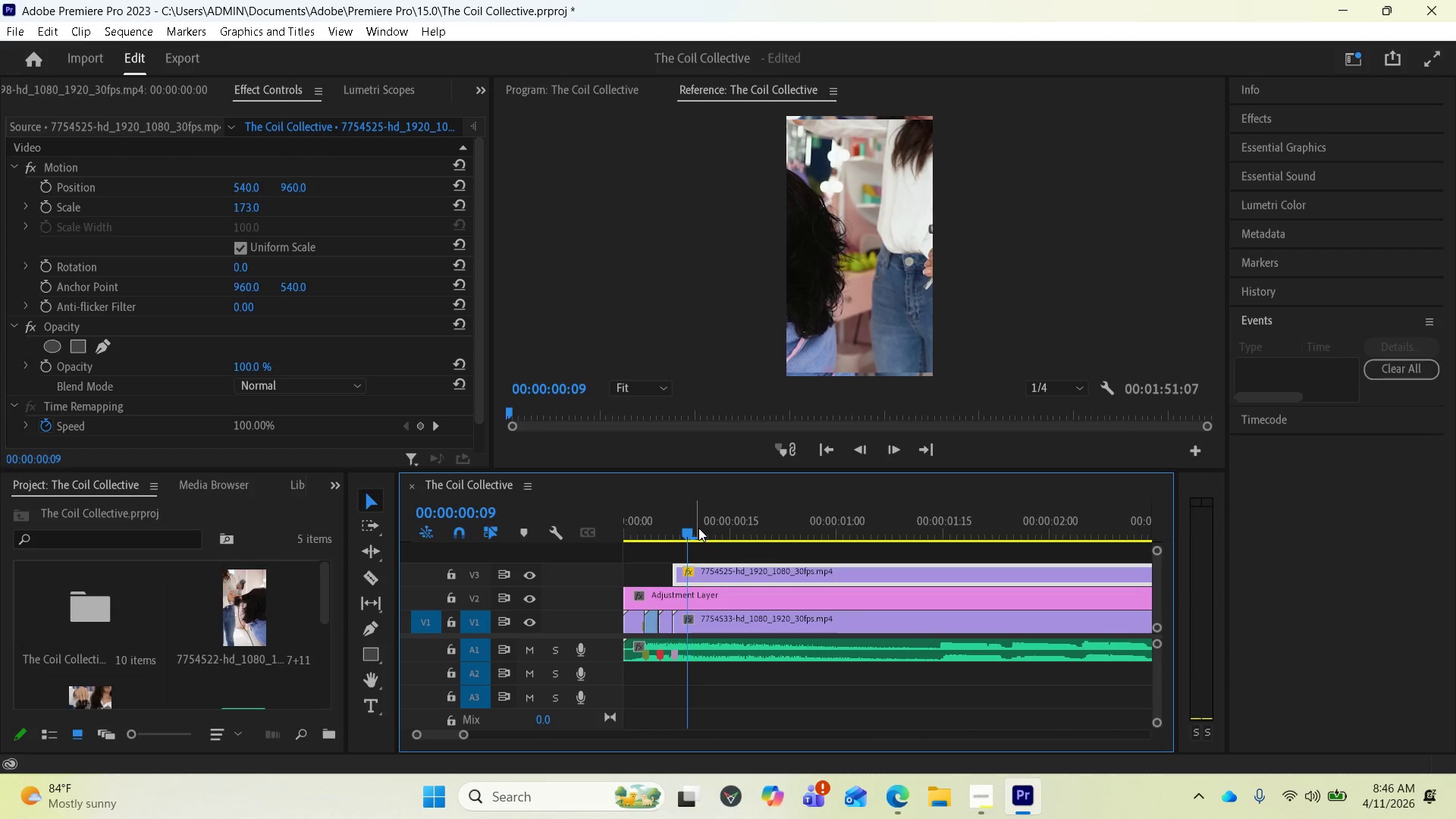 
left_click_drag(start_coordinate=[688, 532], to_coordinate=[669, 529])
 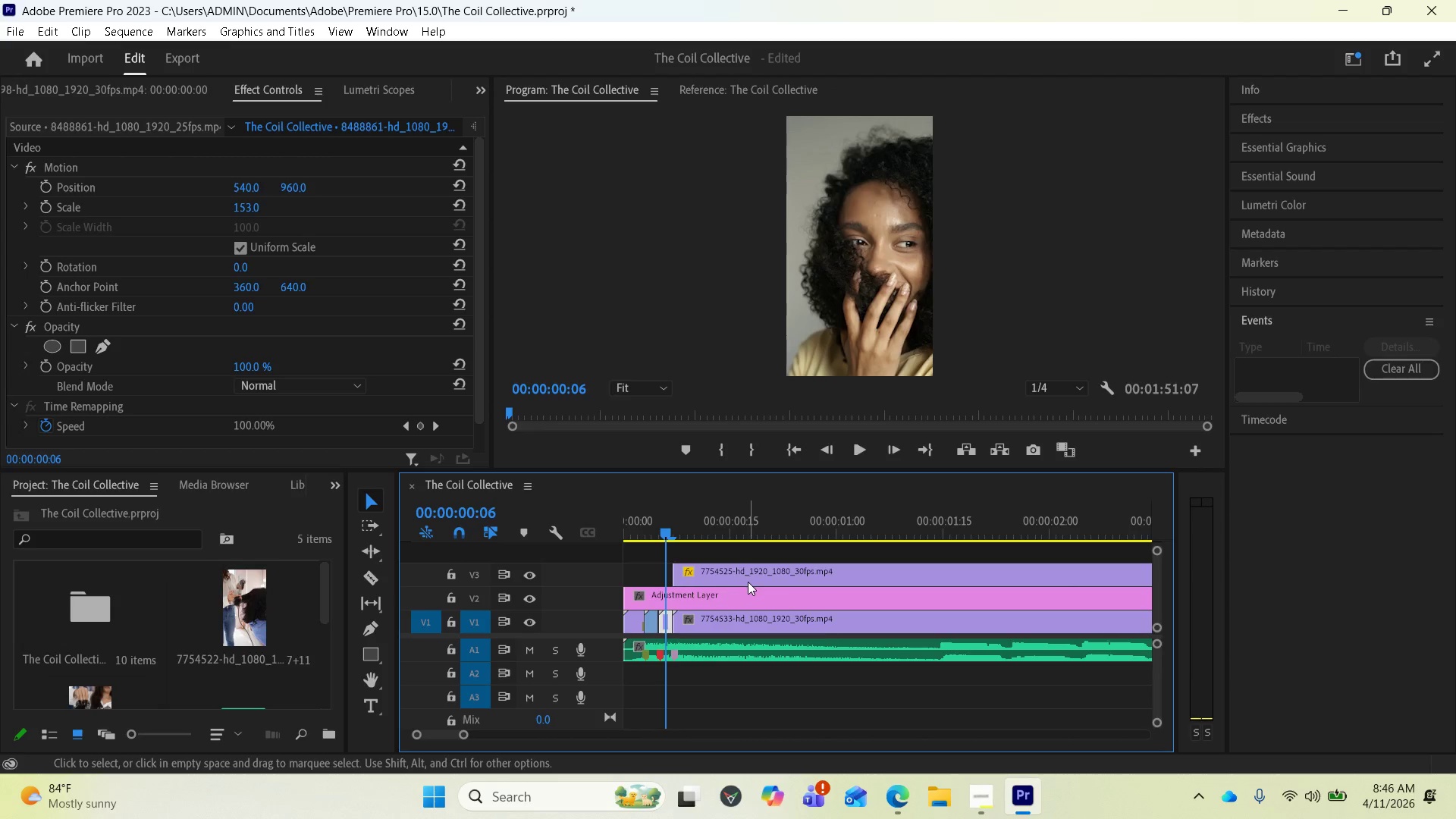 
key(Space)
 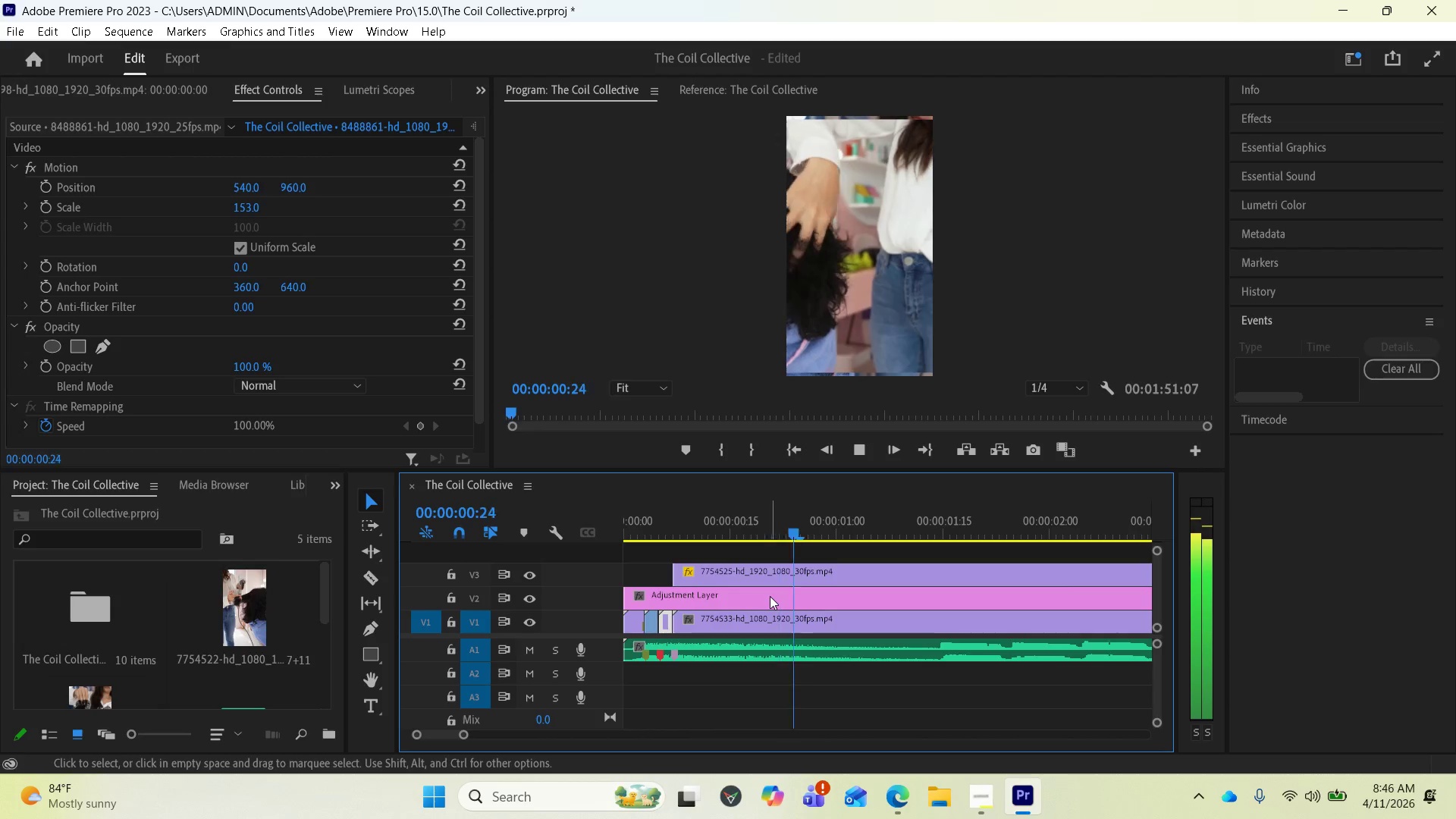 
key(Space)
 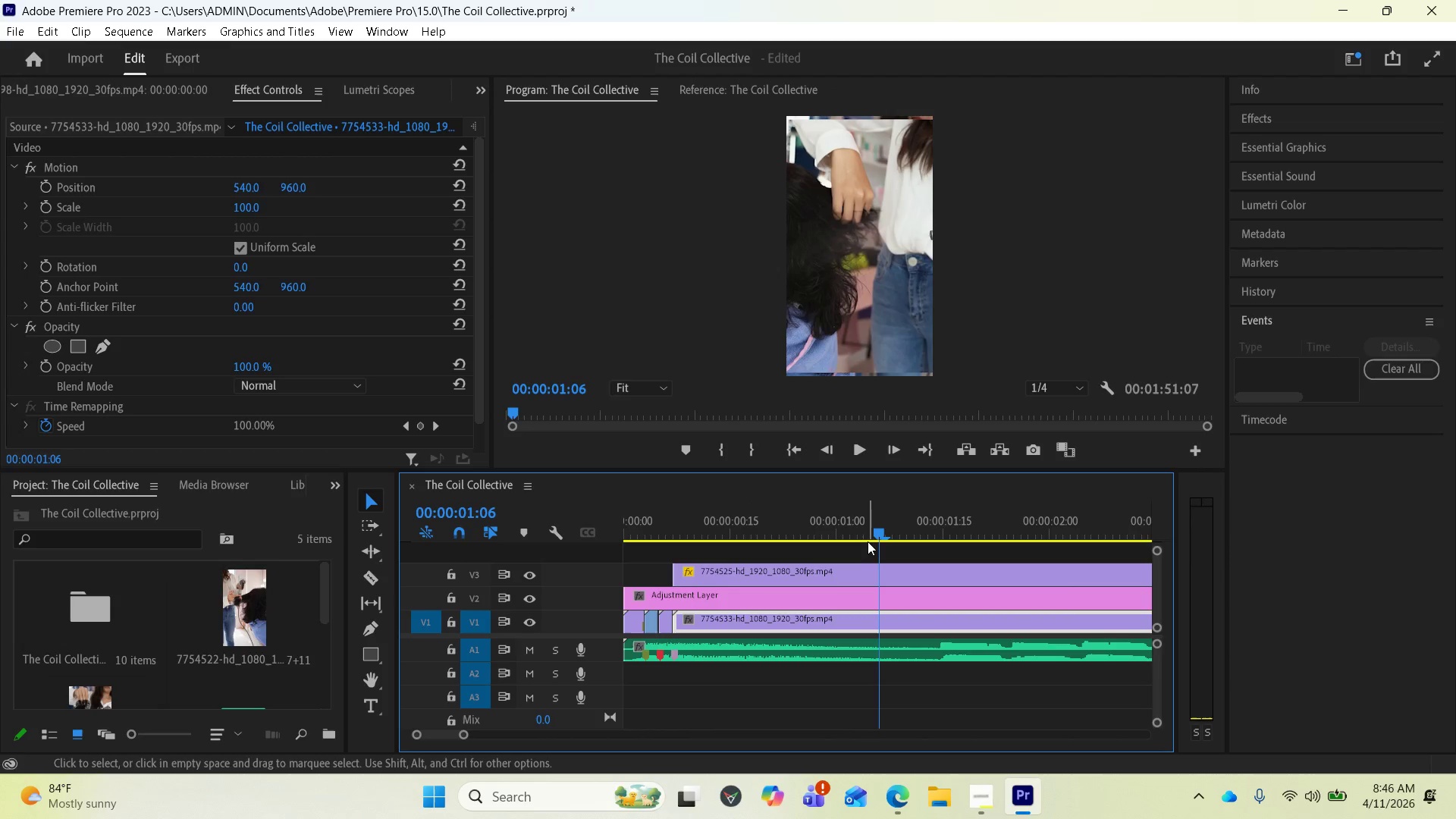 
left_click_drag(start_coordinate=[870, 532], to_coordinate=[692, 544])
 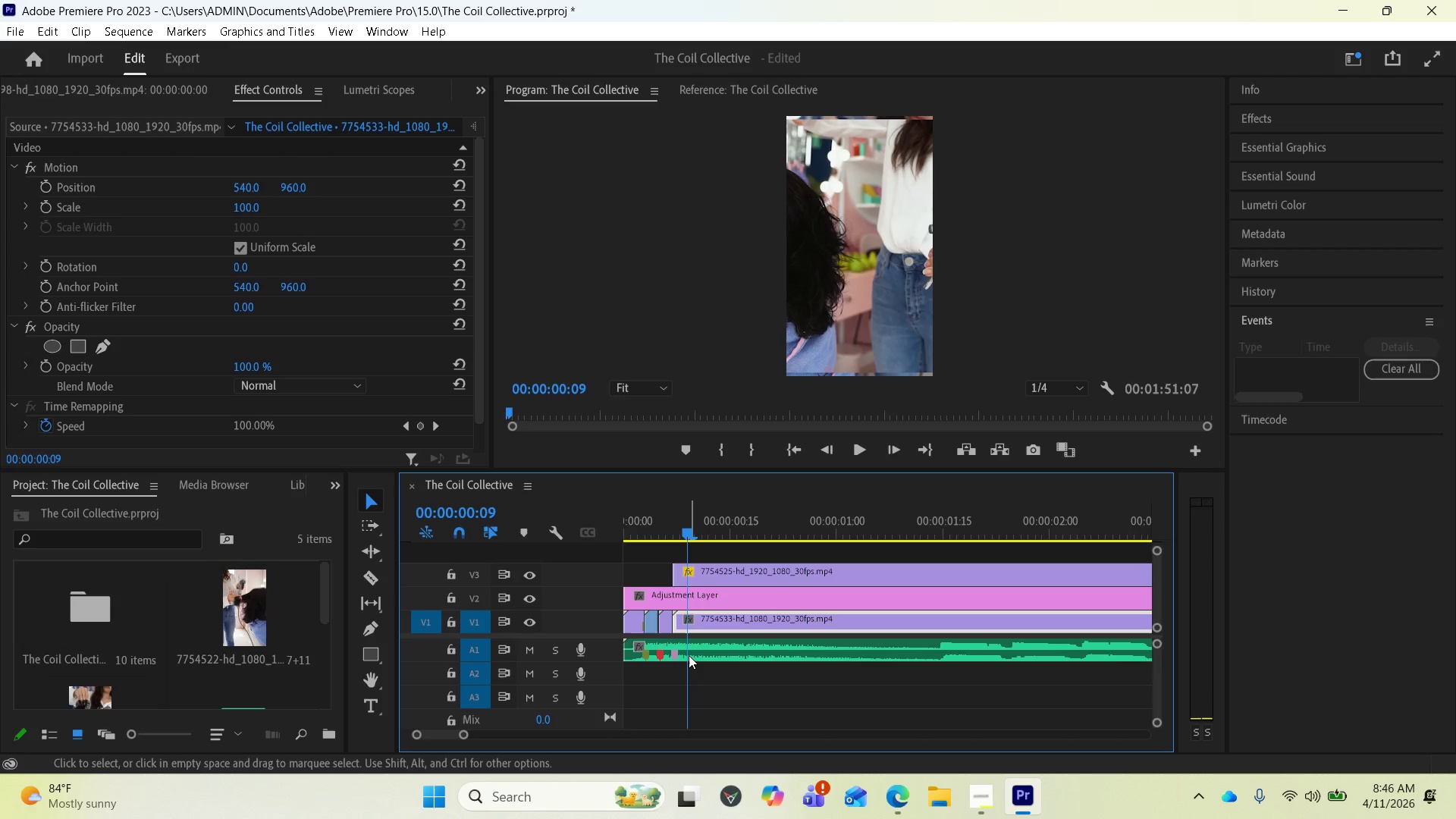 
key(Equal)
 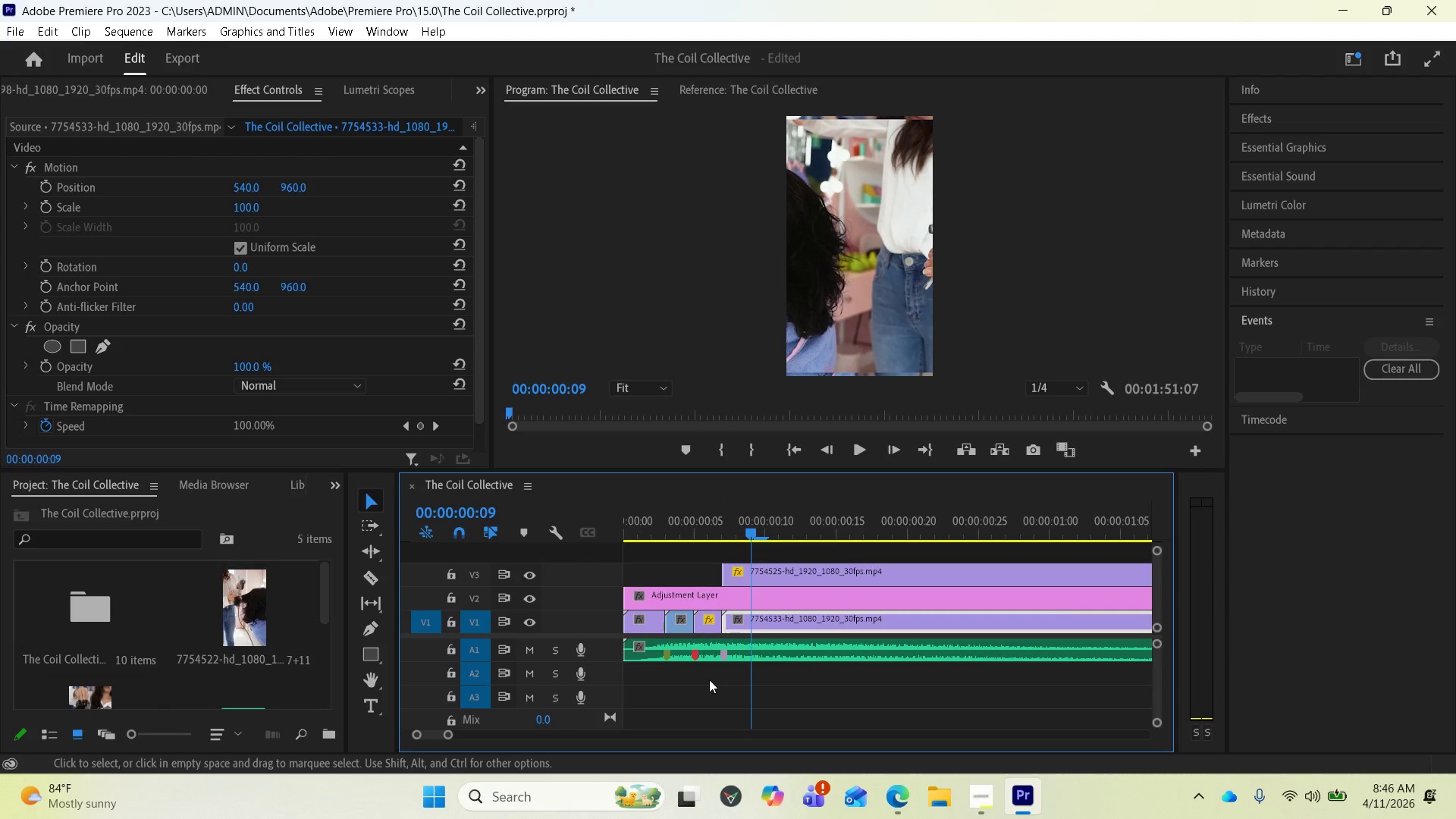 
key(Equal)
 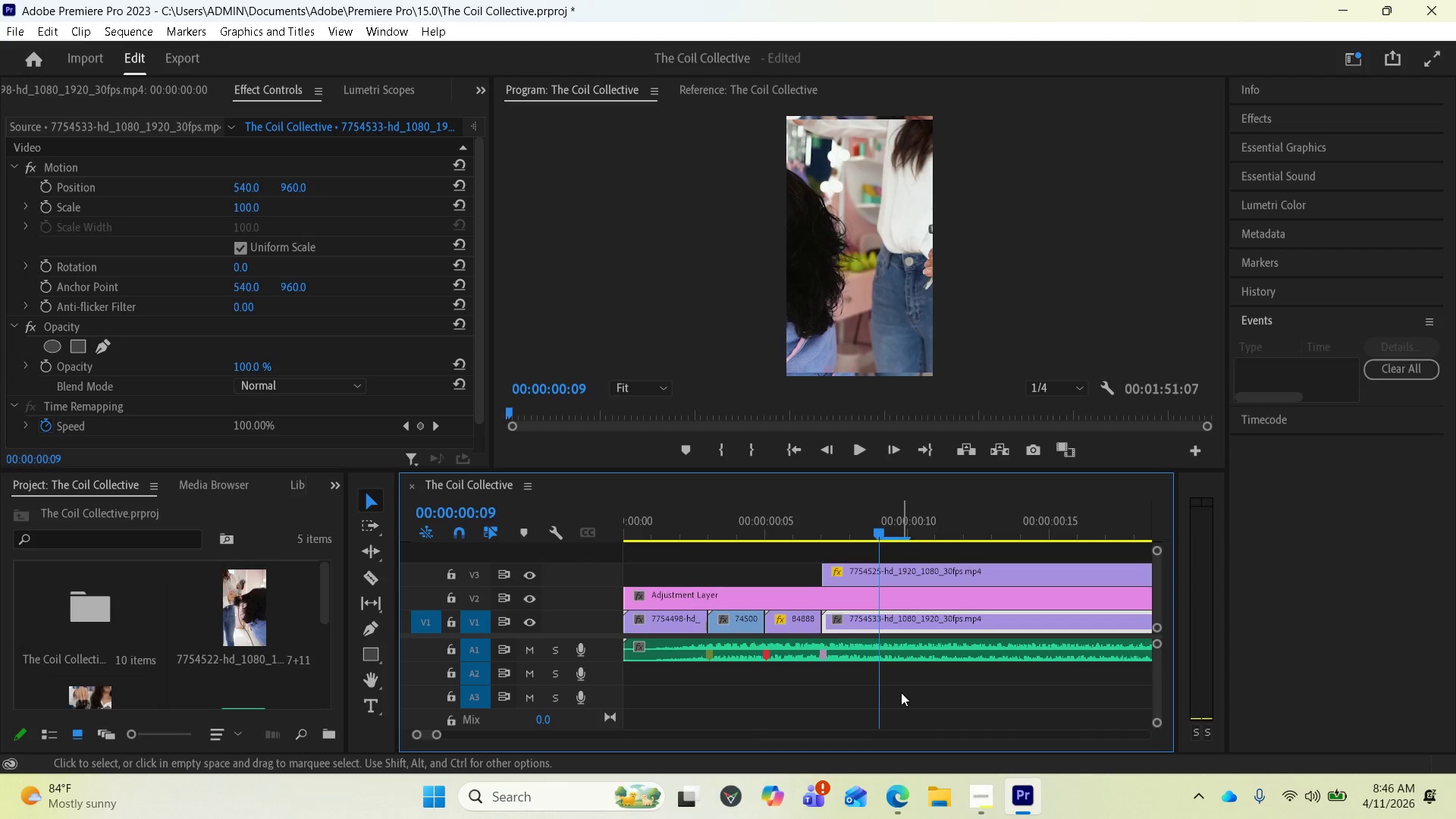 
key(Equal)
 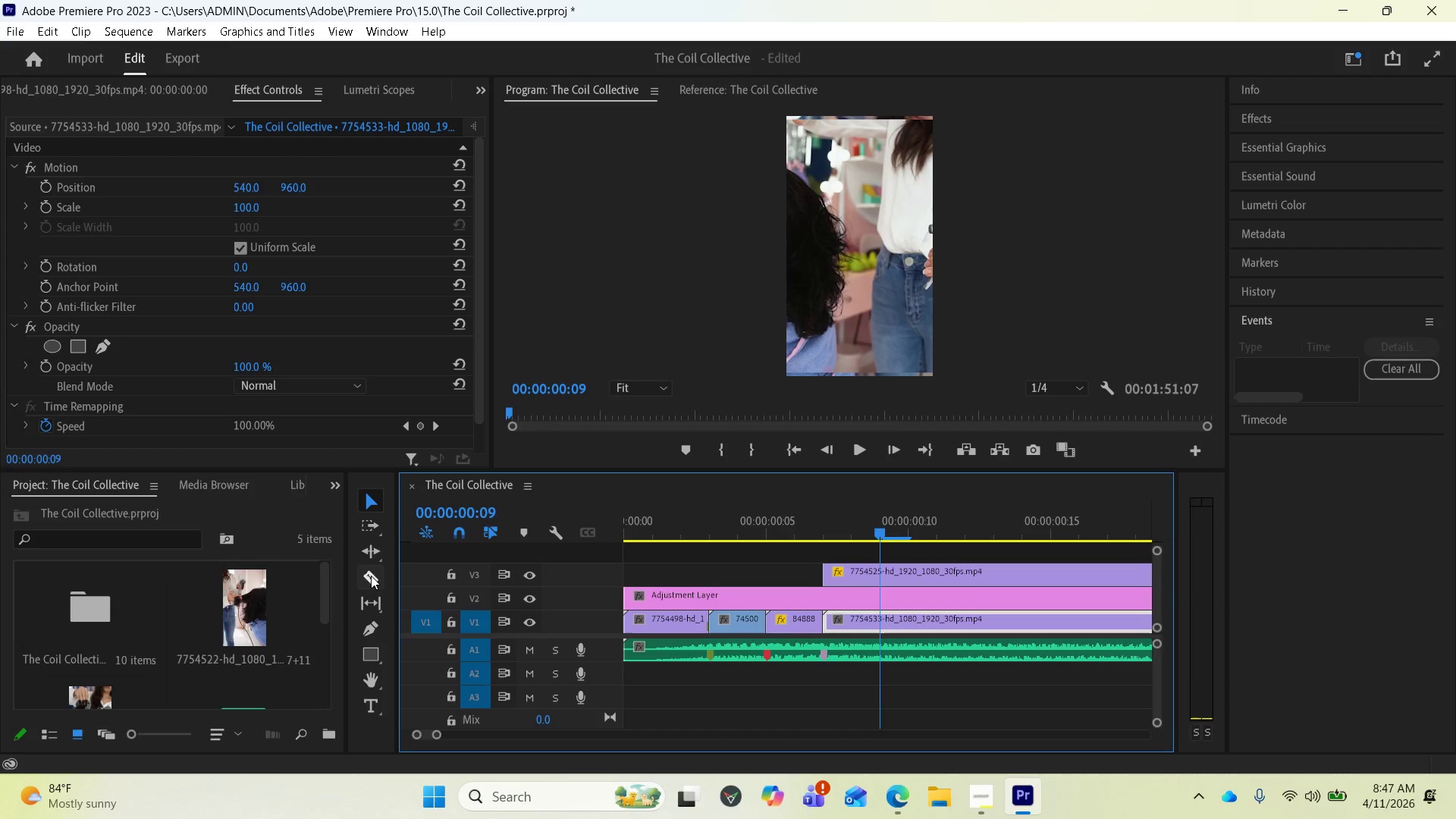 
left_click([903, 648])
 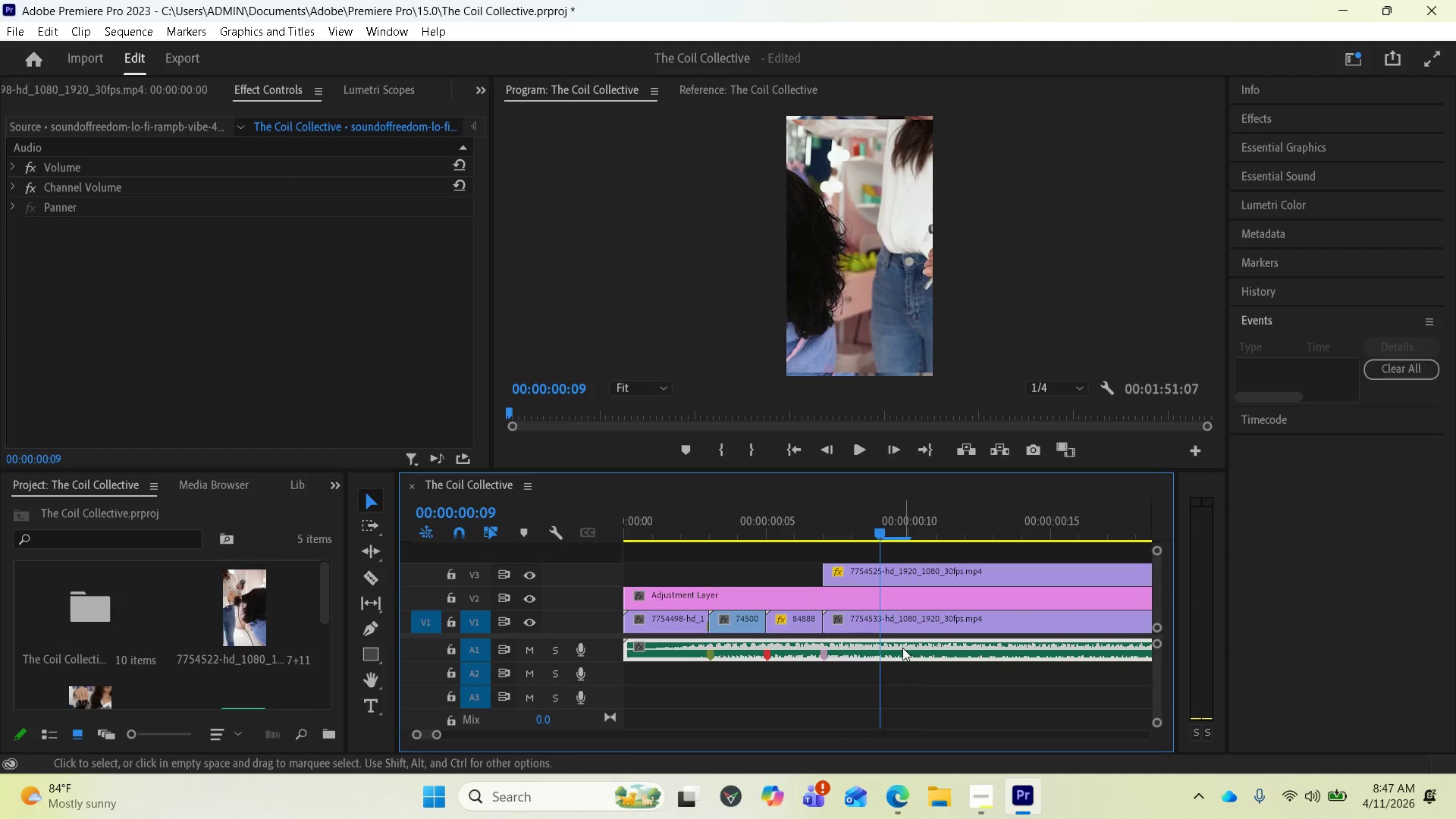 
type(mm)
 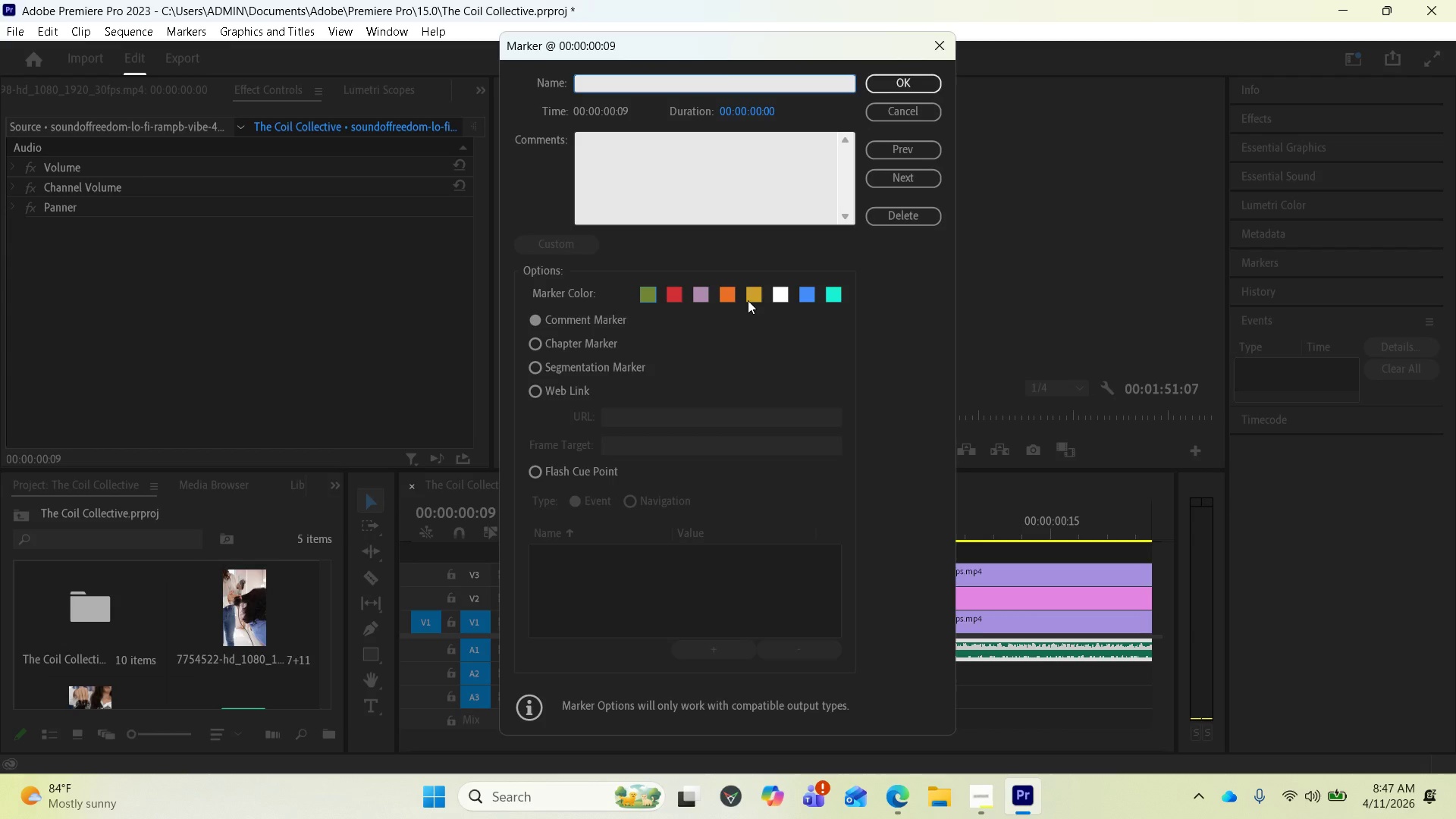 
left_click([731, 293])
 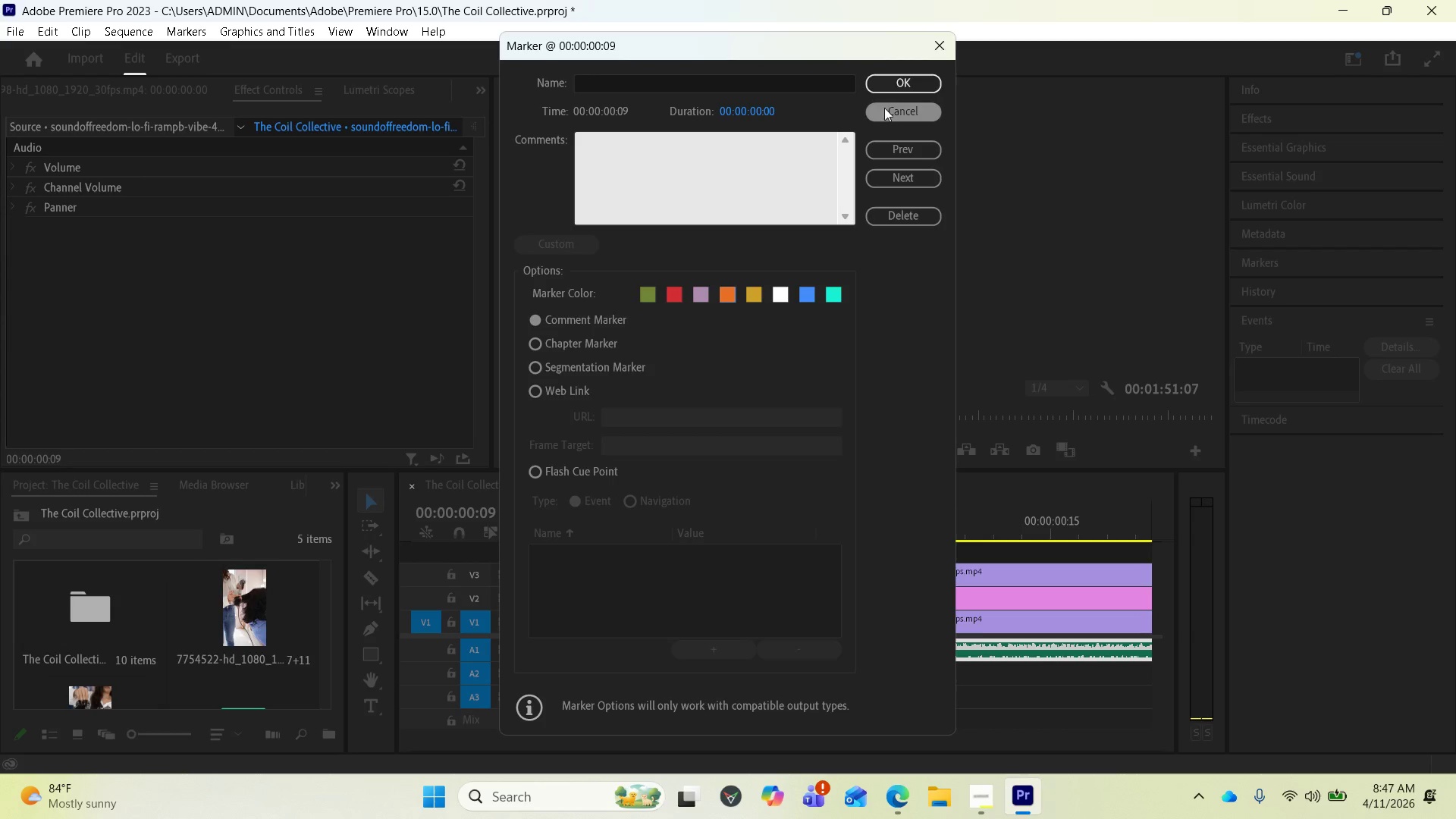 
left_click([889, 85])
 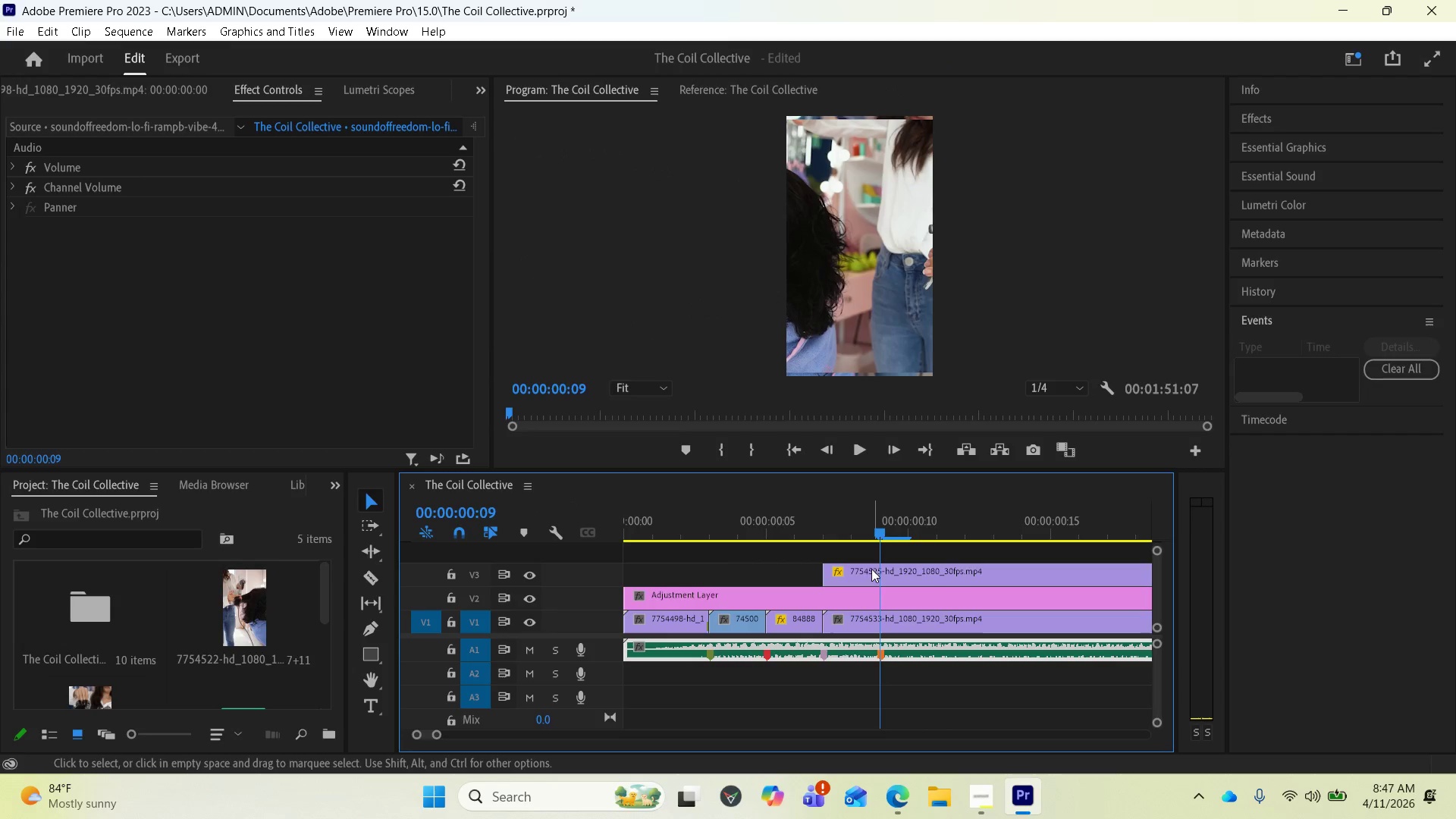 
wait(5.02)
 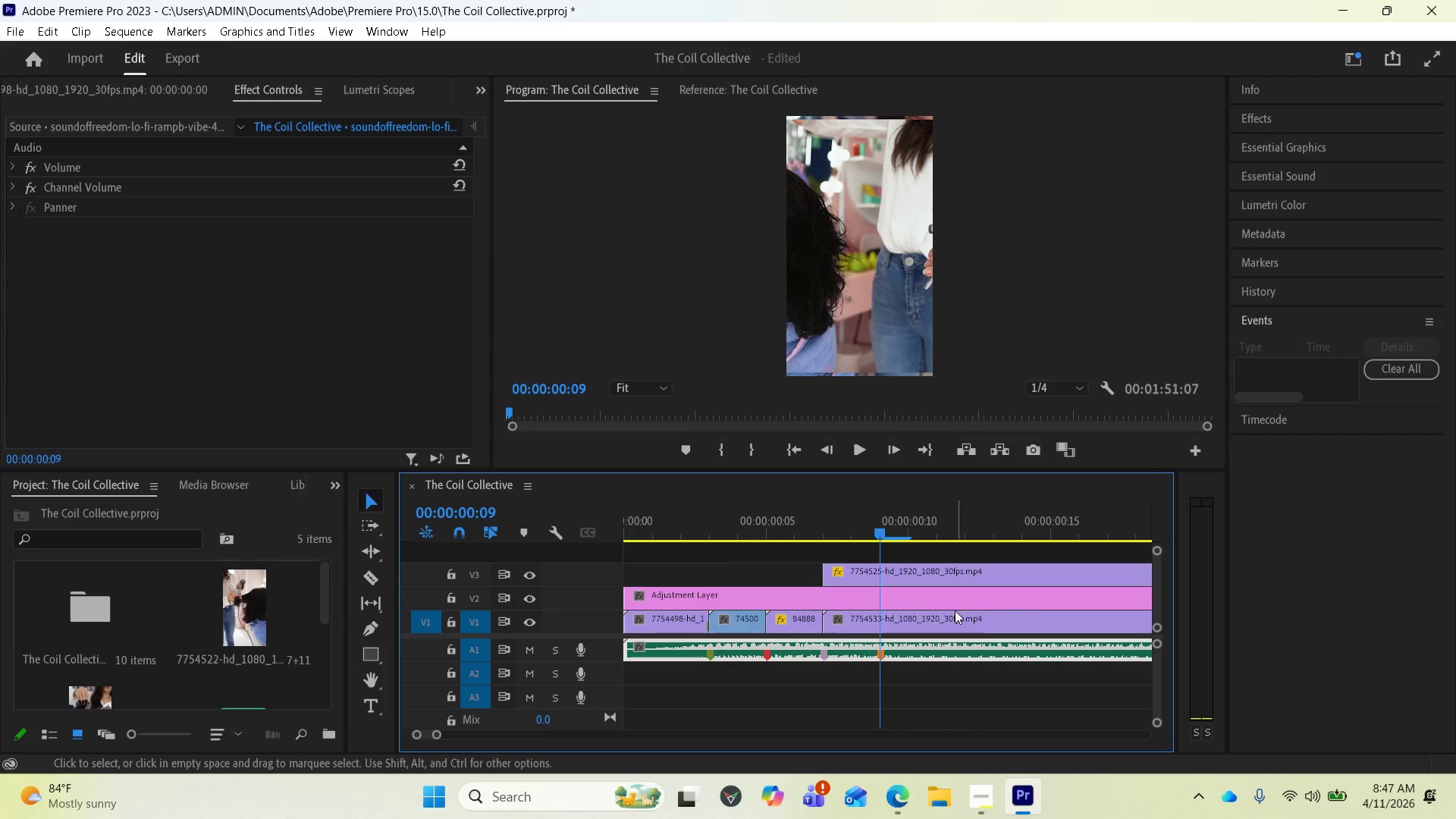 
left_click([374, 573])
 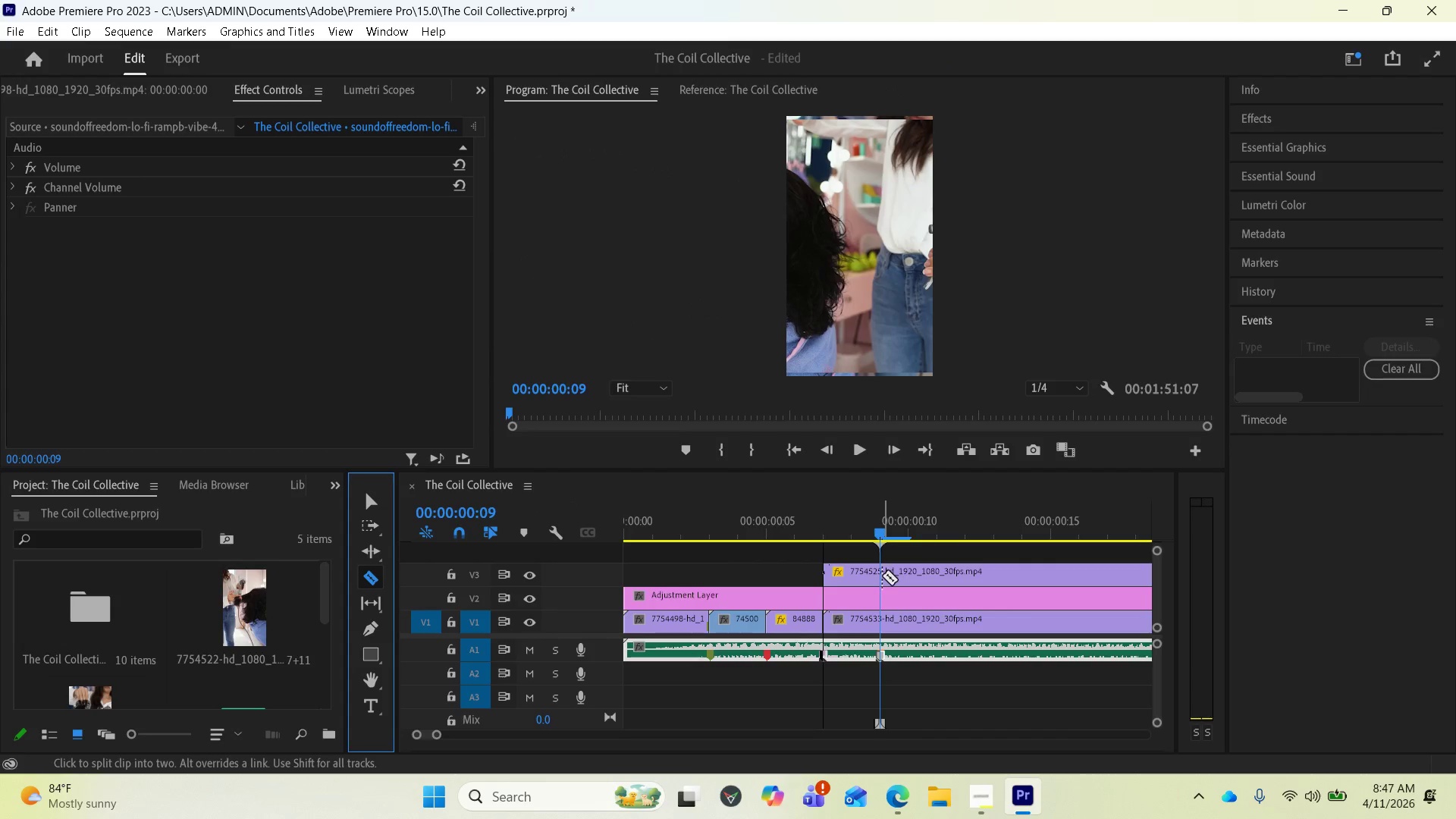 
left_click([881, 576])
 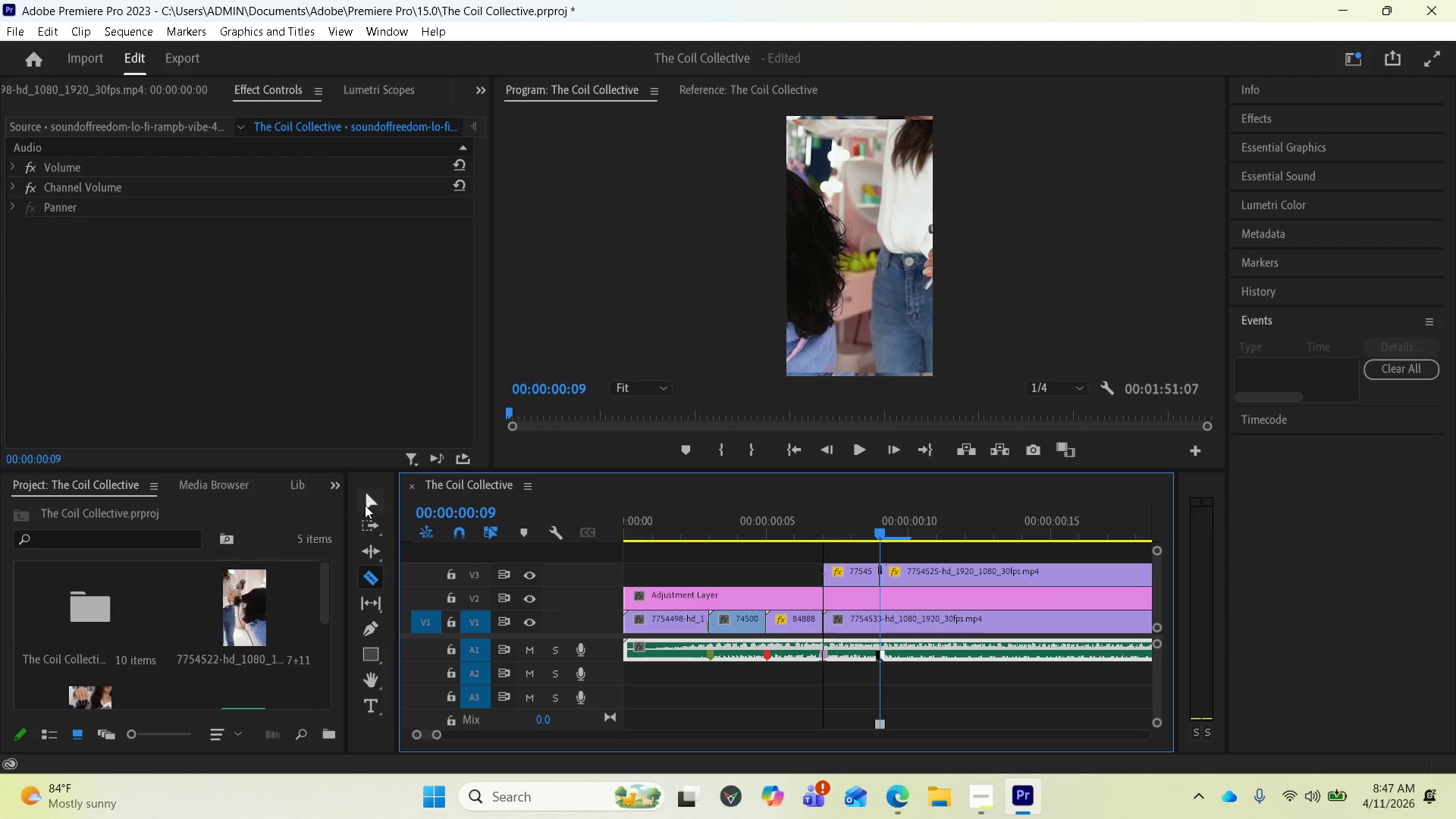 
left_click([373, 505])
 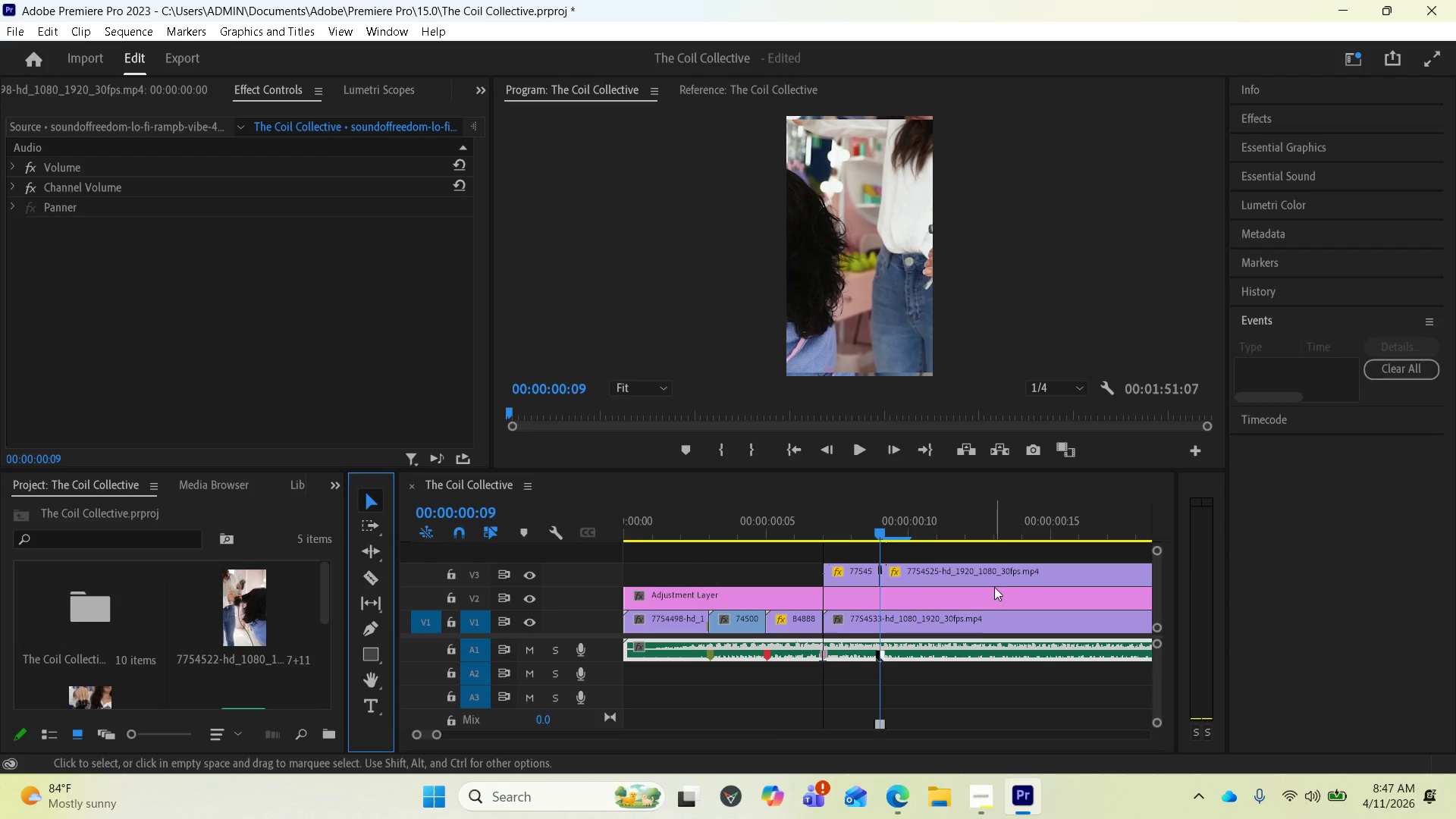 
left_click([988, 582])
 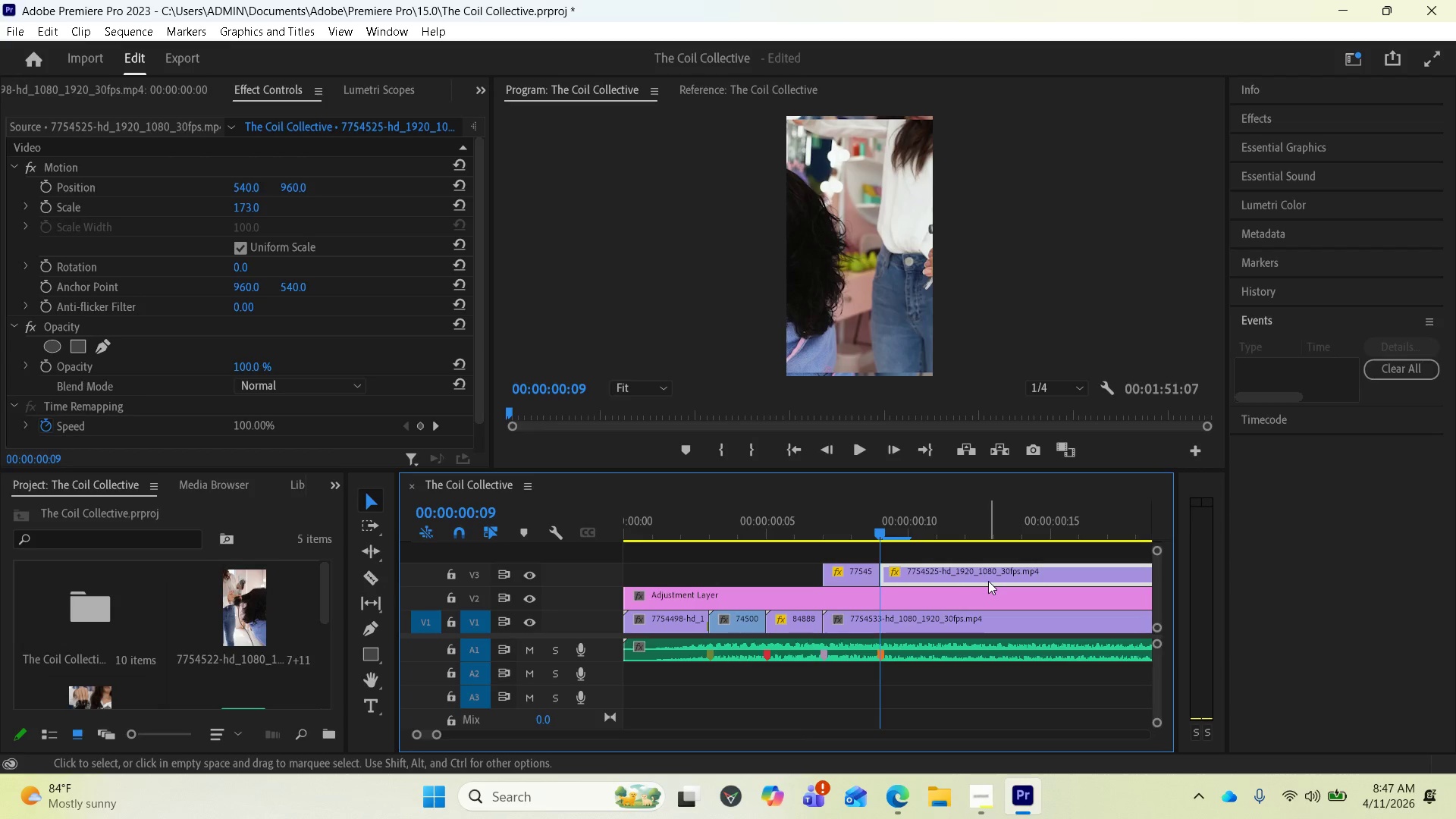 
key(Delete)
 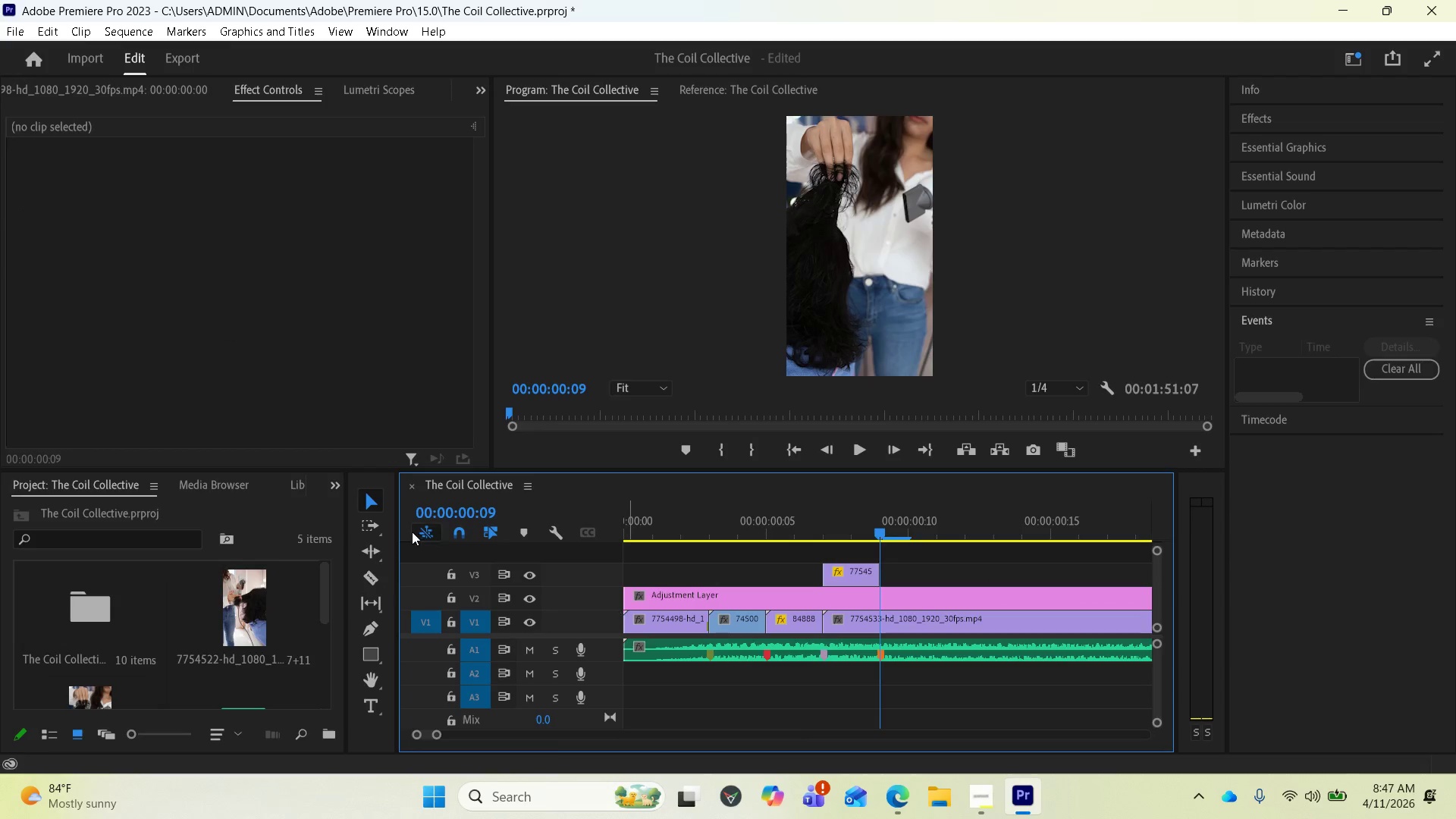 
left_click_drag(start_coordinate=[365, 574], to_coordinate=[358, 560])
 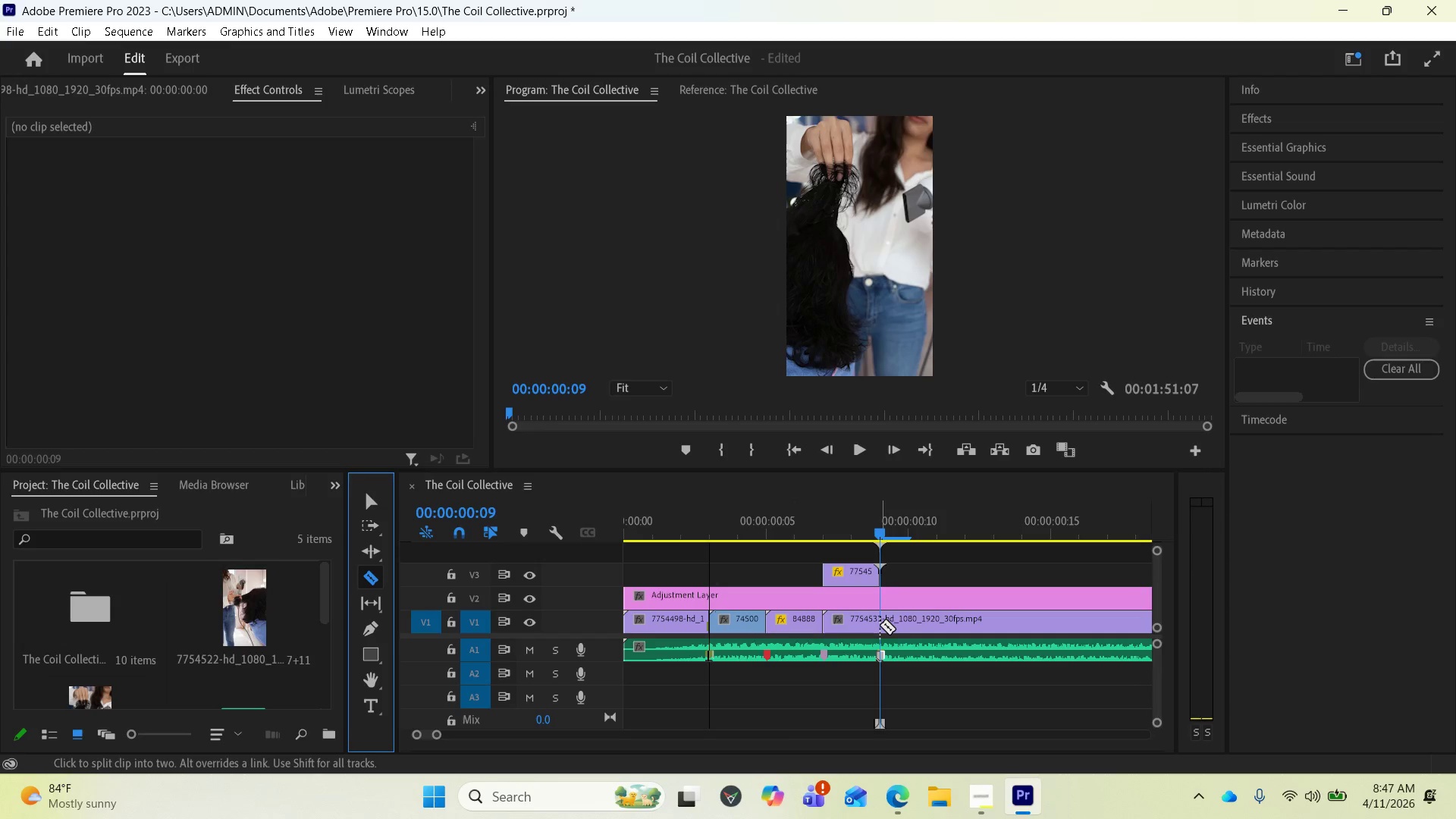 
left_click([880, 625])
 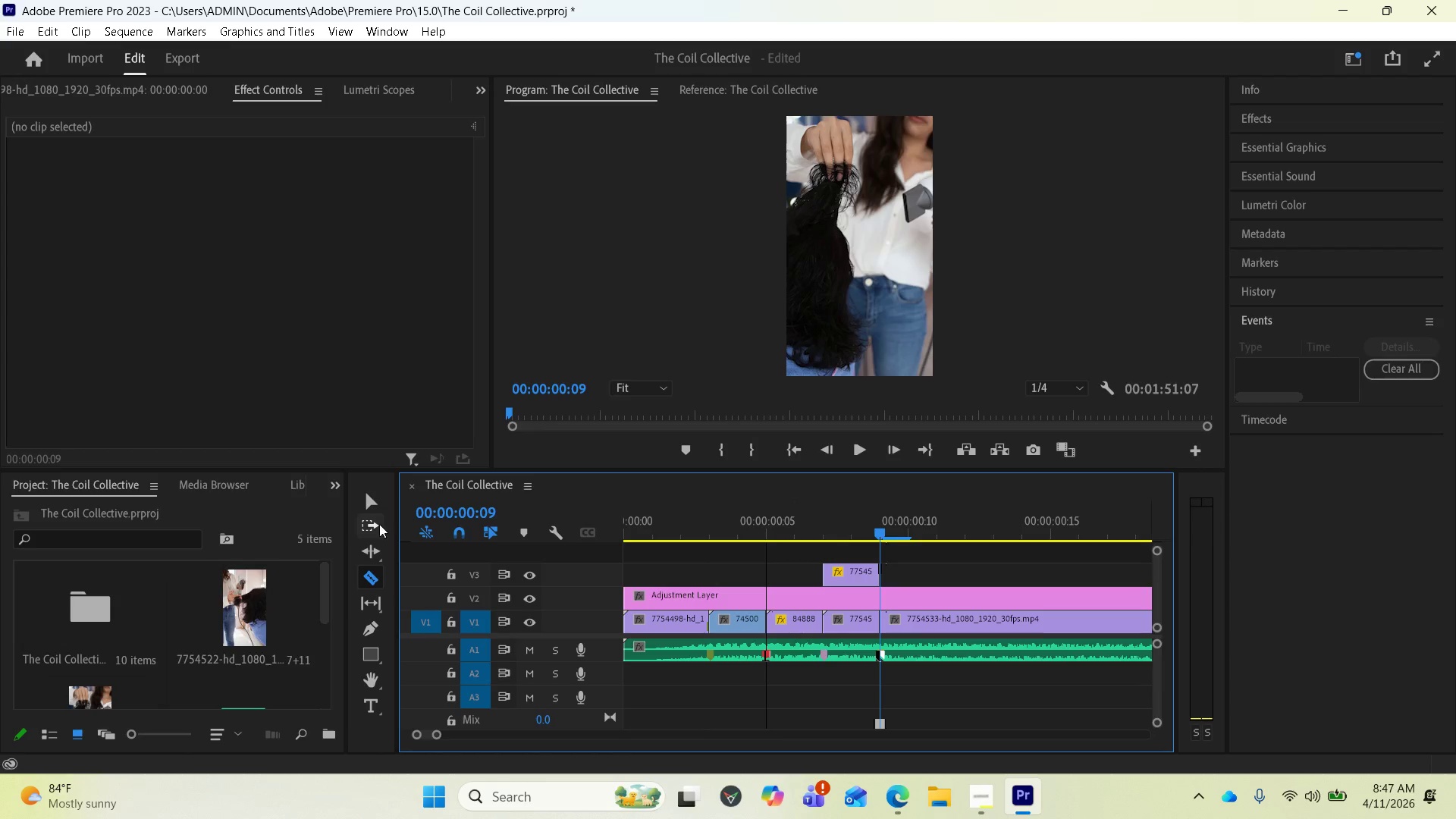 
left_click([370, 497])
 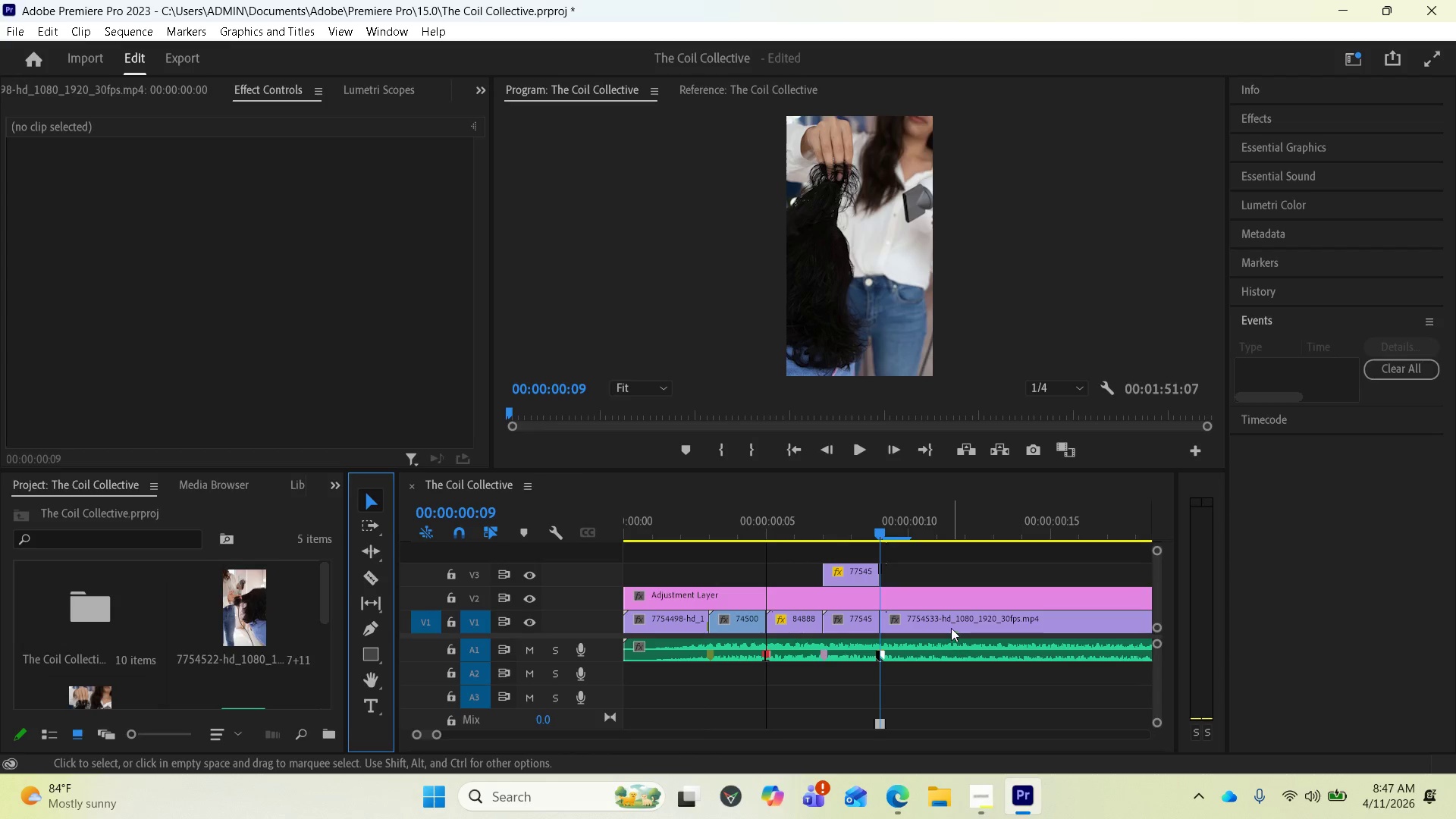 
left_click([949, 620])
 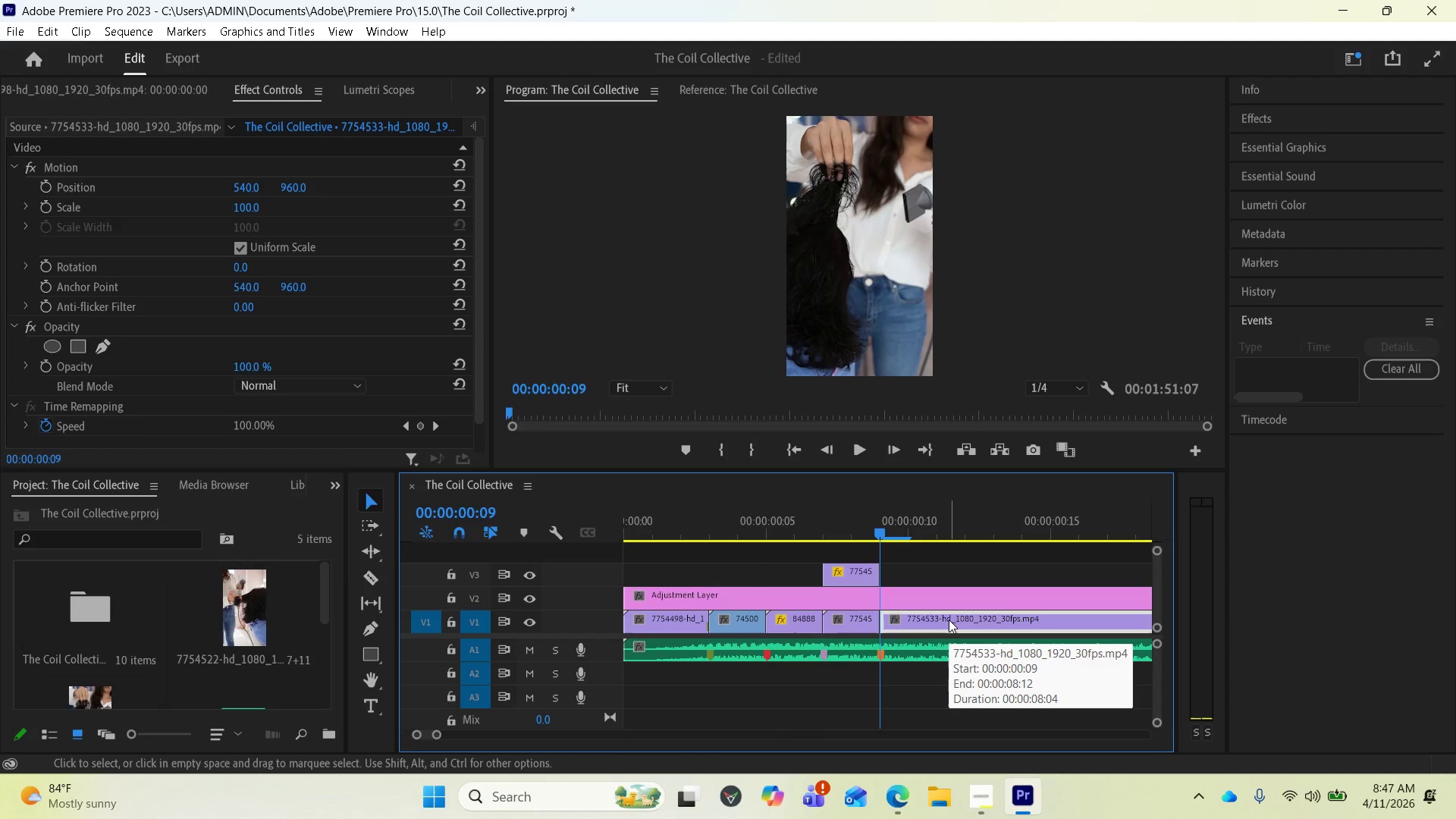 
key(Delete)
 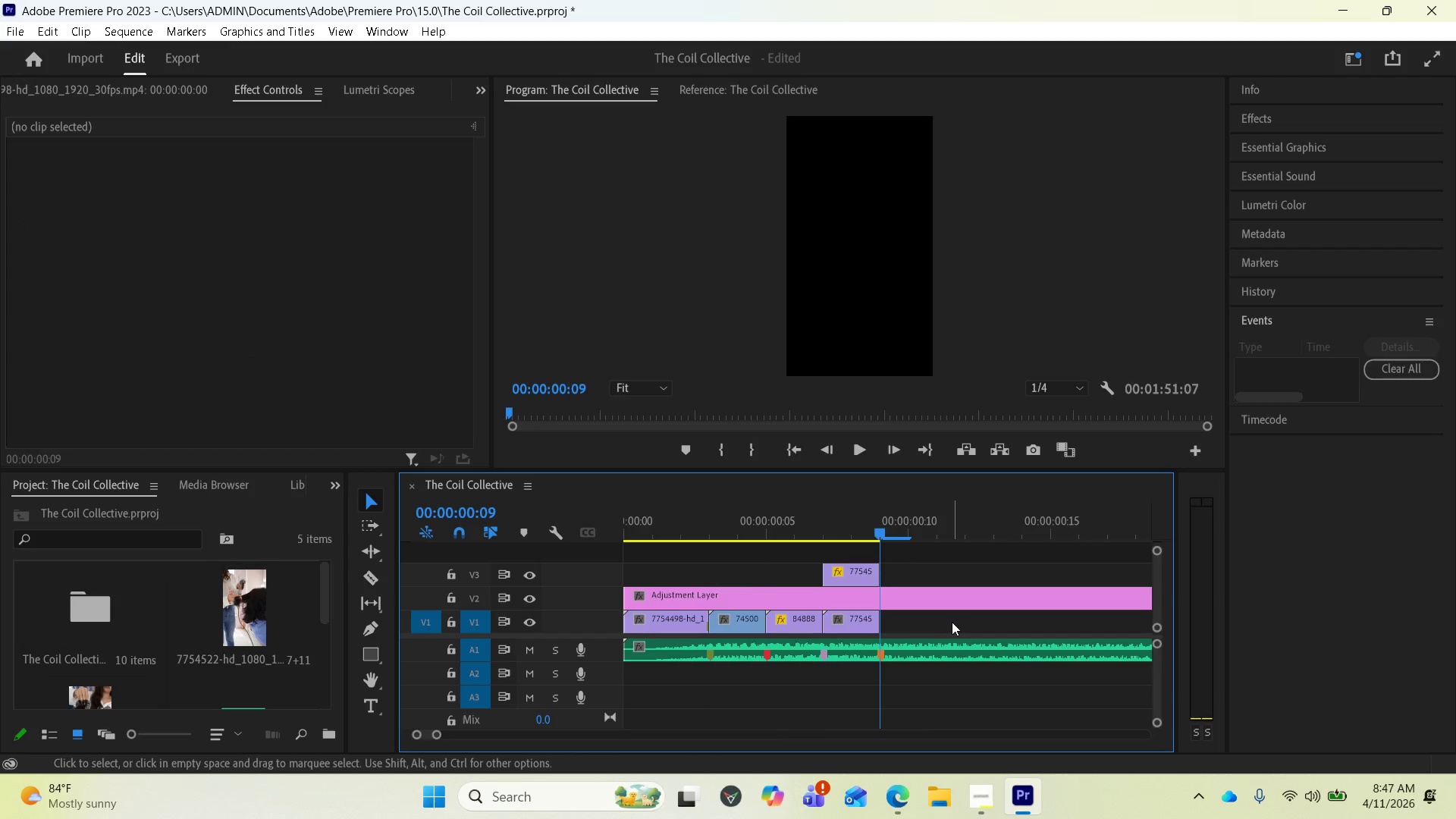 
scroll: coordinate [952, 622], scroll_direction: down, amount: 4.0
 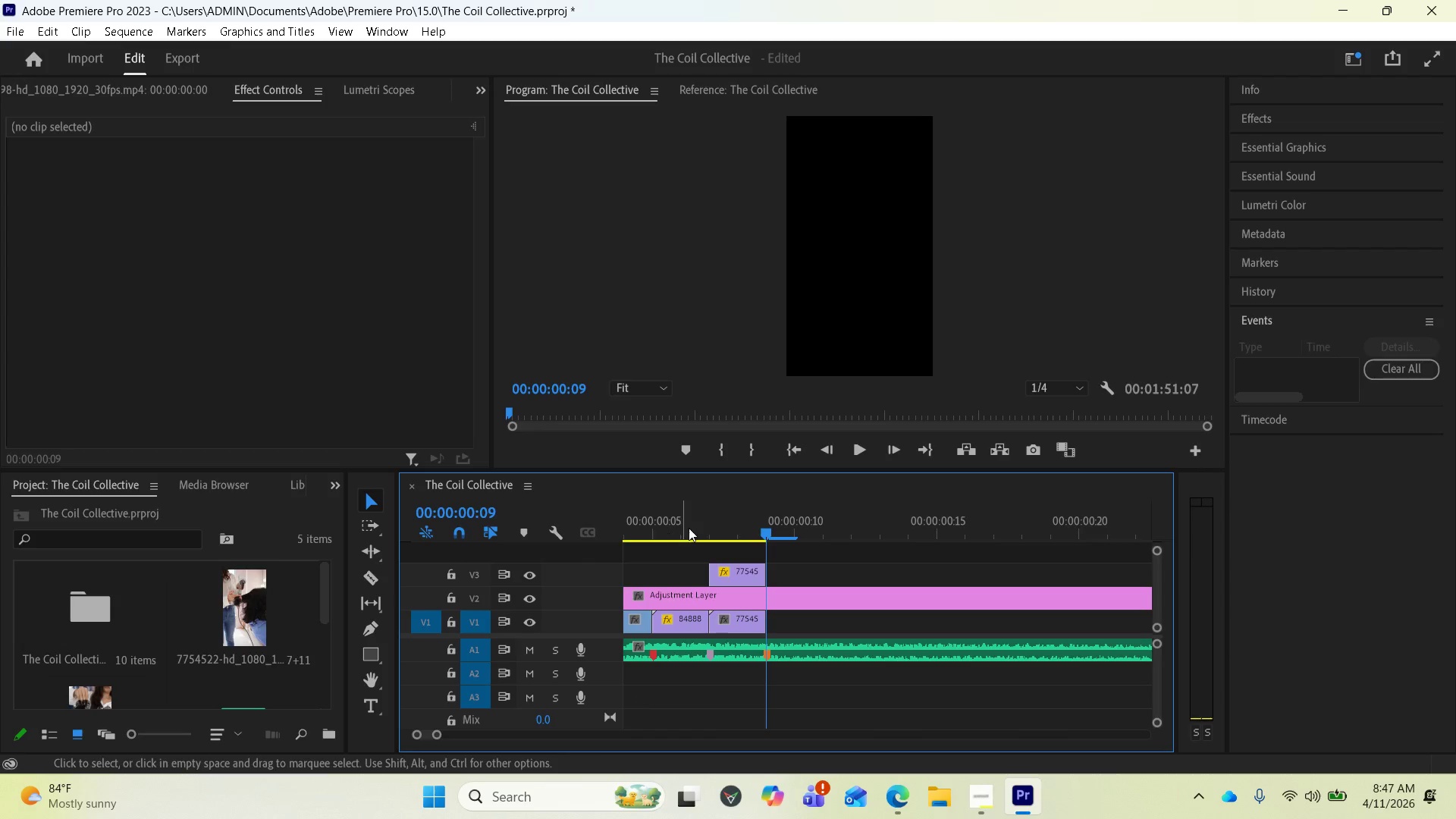 
left_click_drag(start_coordinate=[766, 530], to_coordinate=[669, 529])
 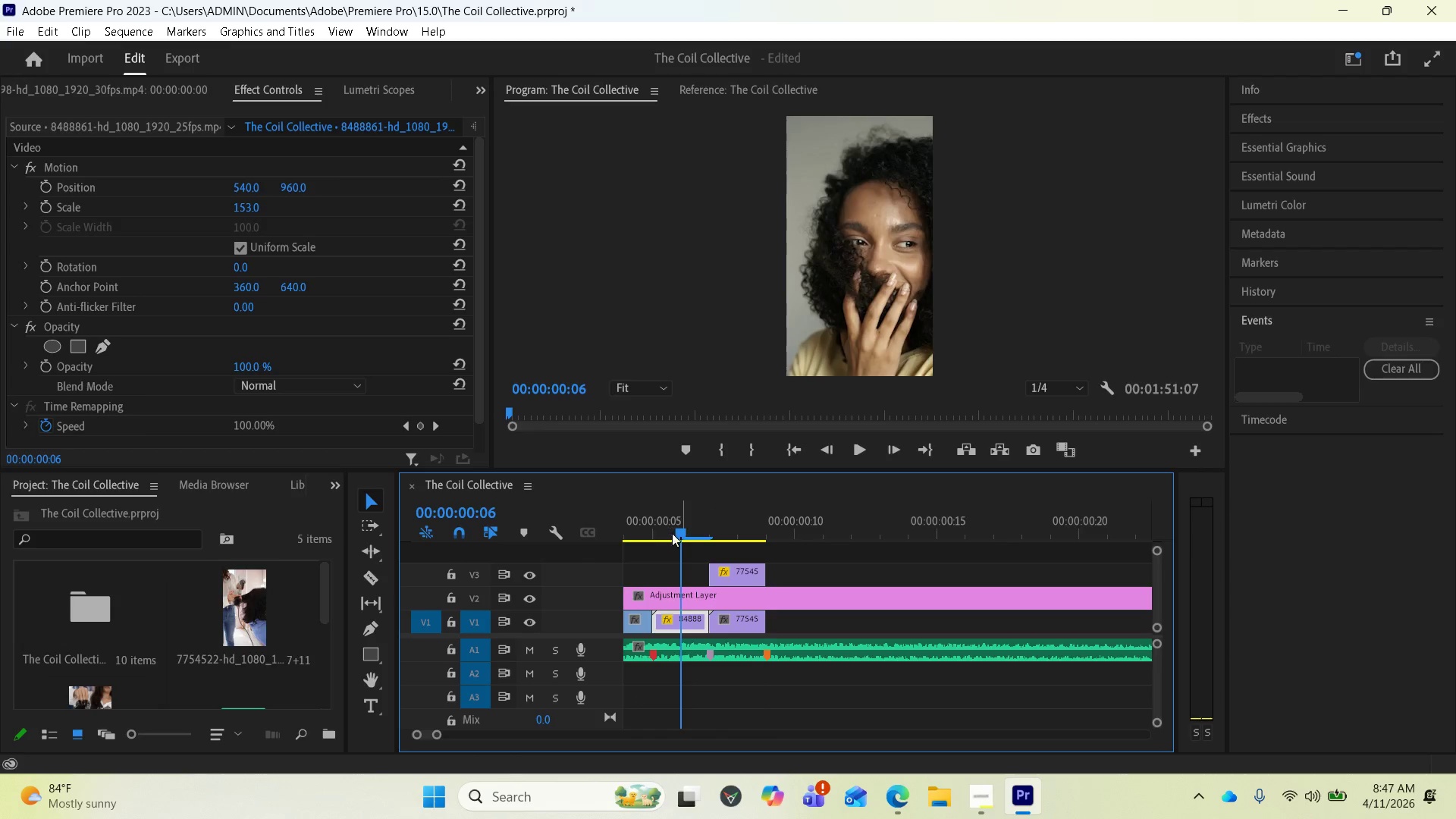 
key(Space)
 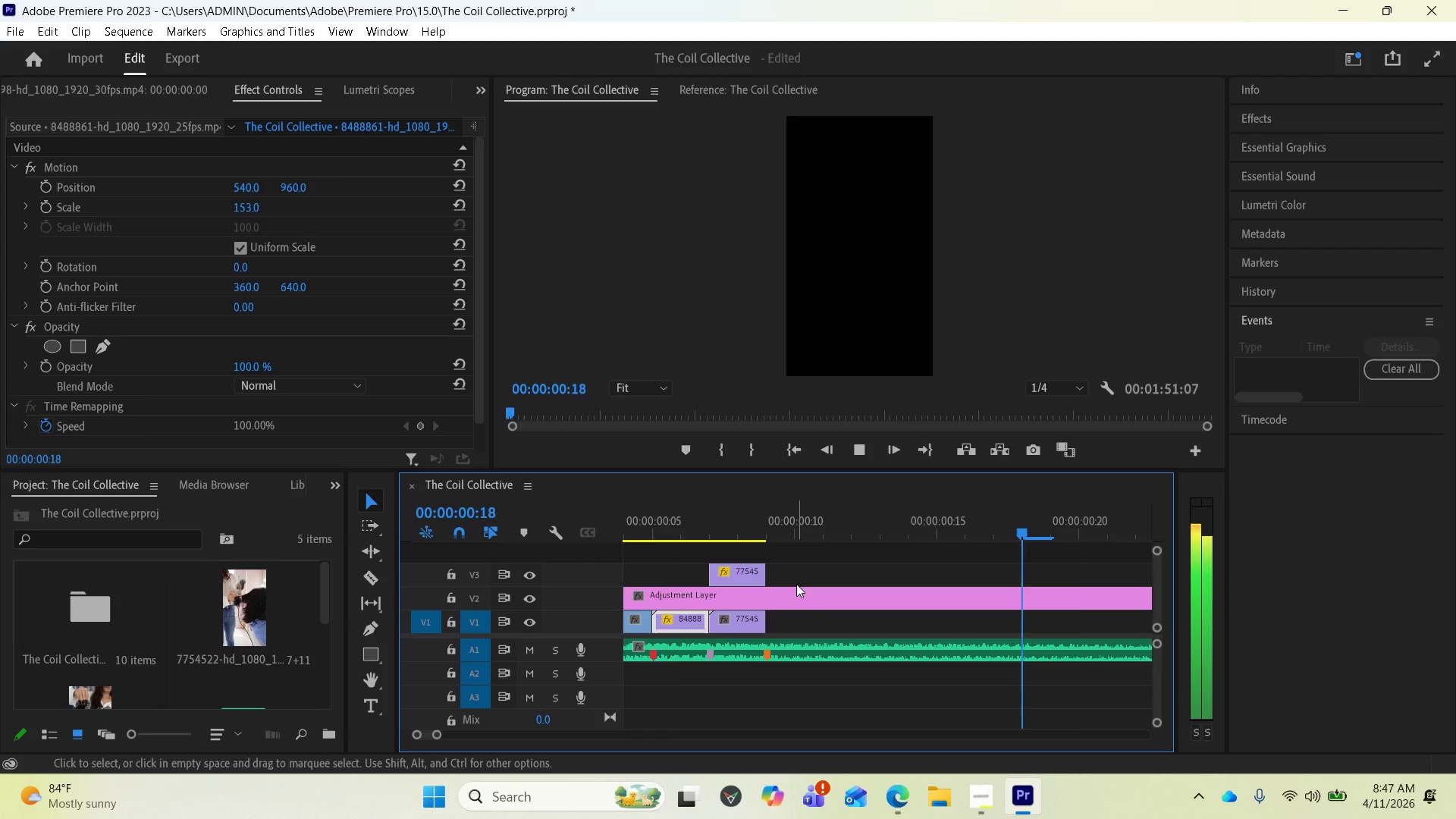 
key(Space)
 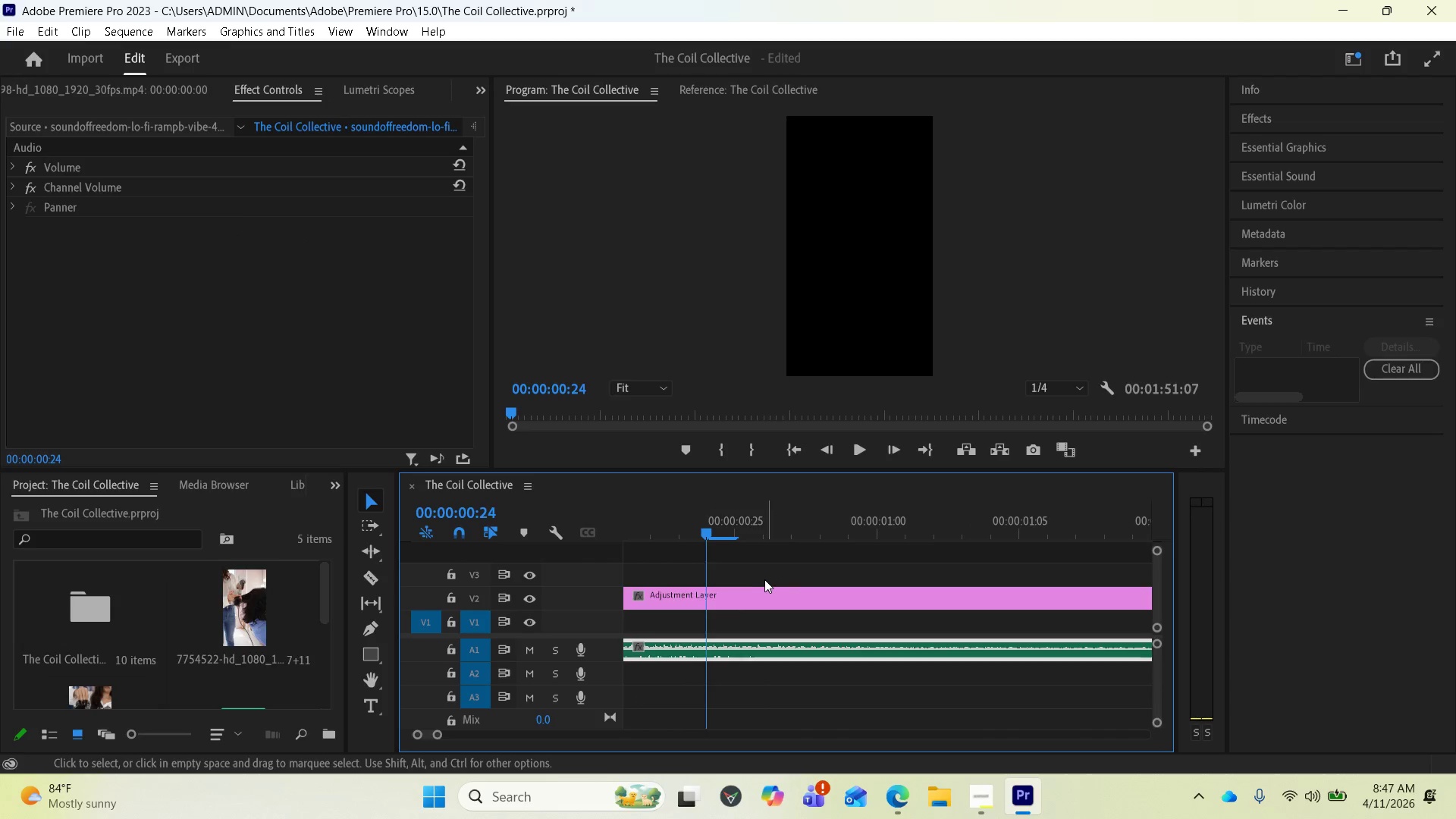 
scroll: coordinate [750, 578], scroll_direction: up, amount: 18.0
 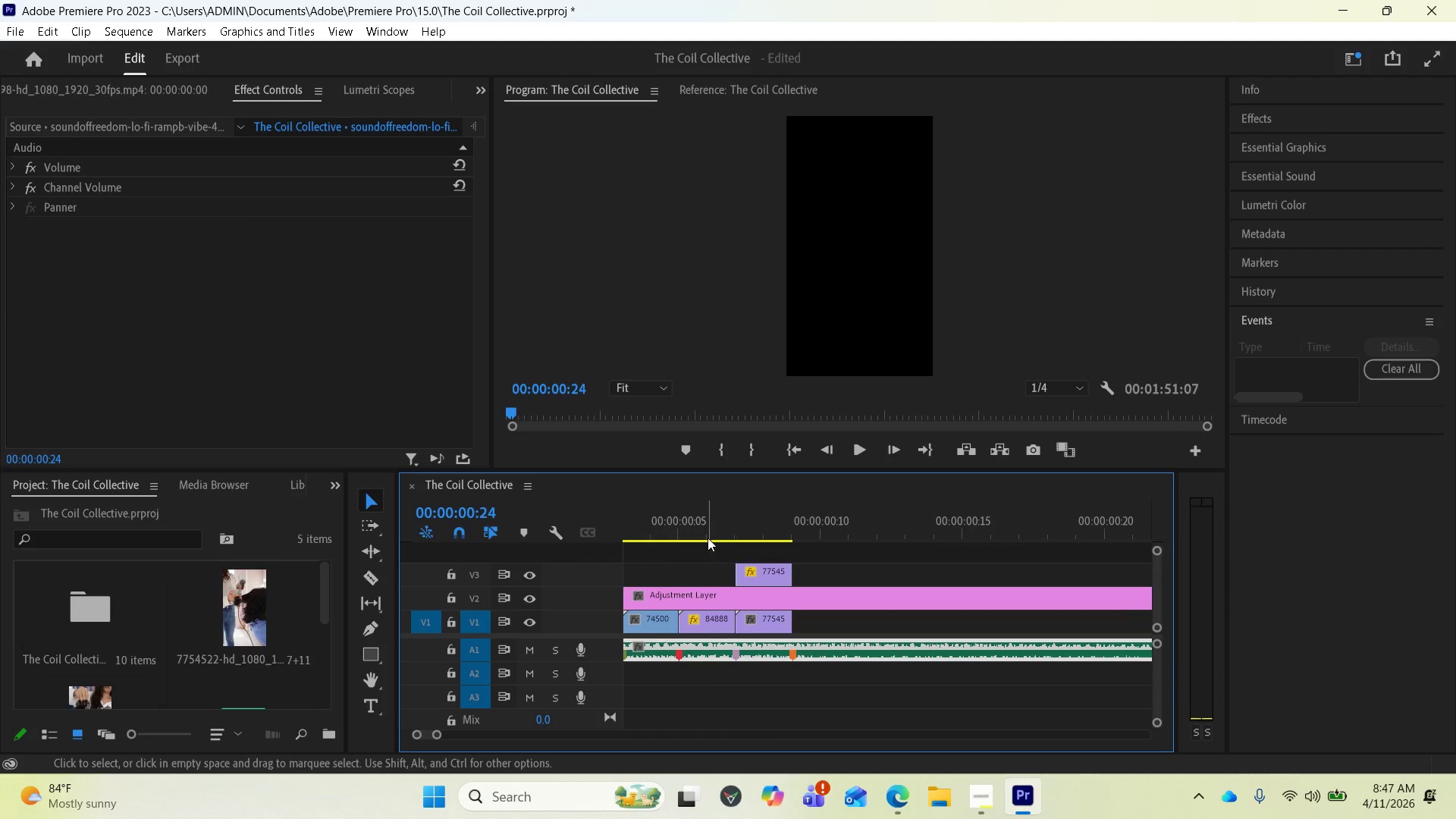 
left_click([701, 533])
 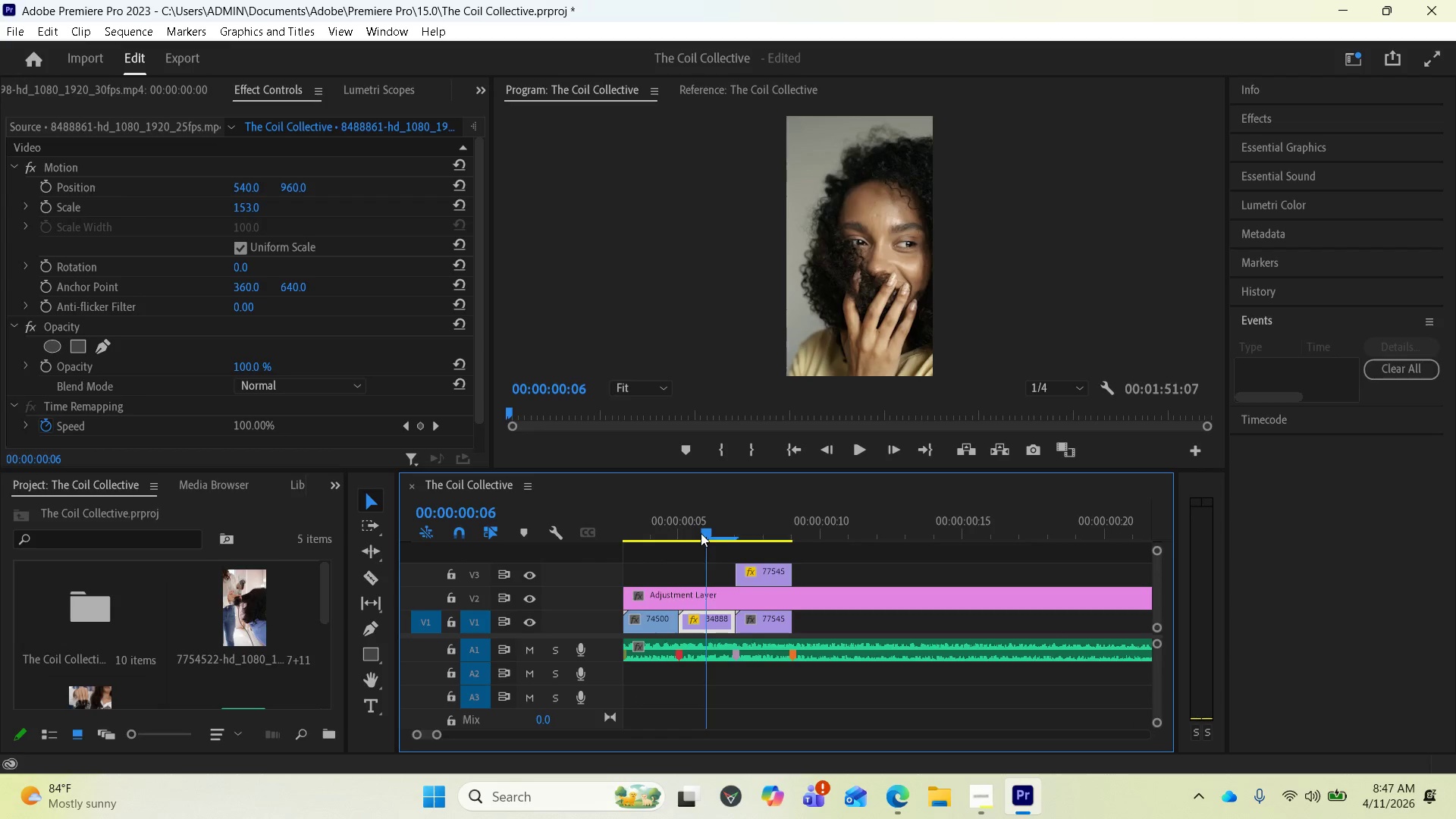 
key(Space)
 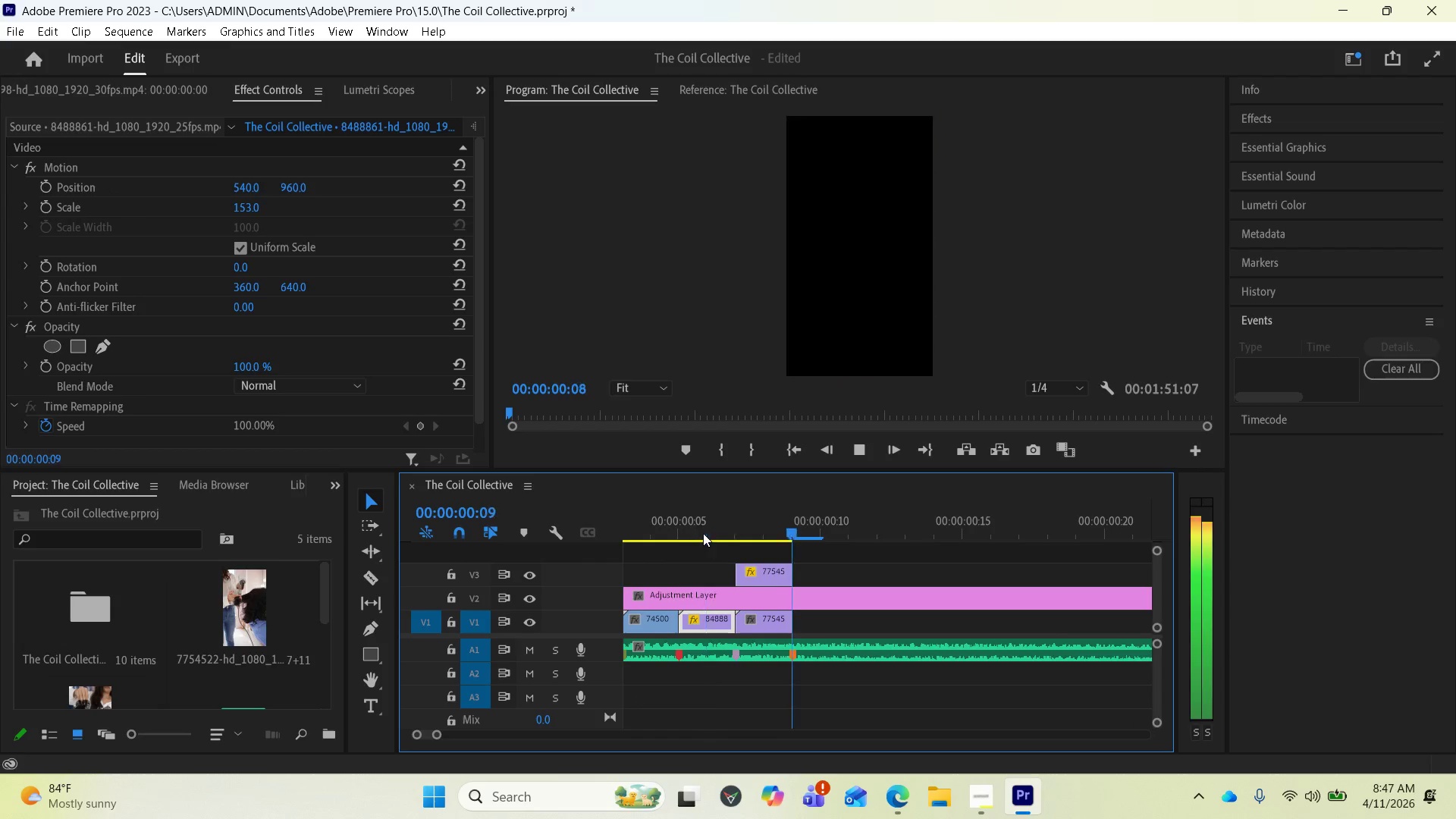 
key(Space)
 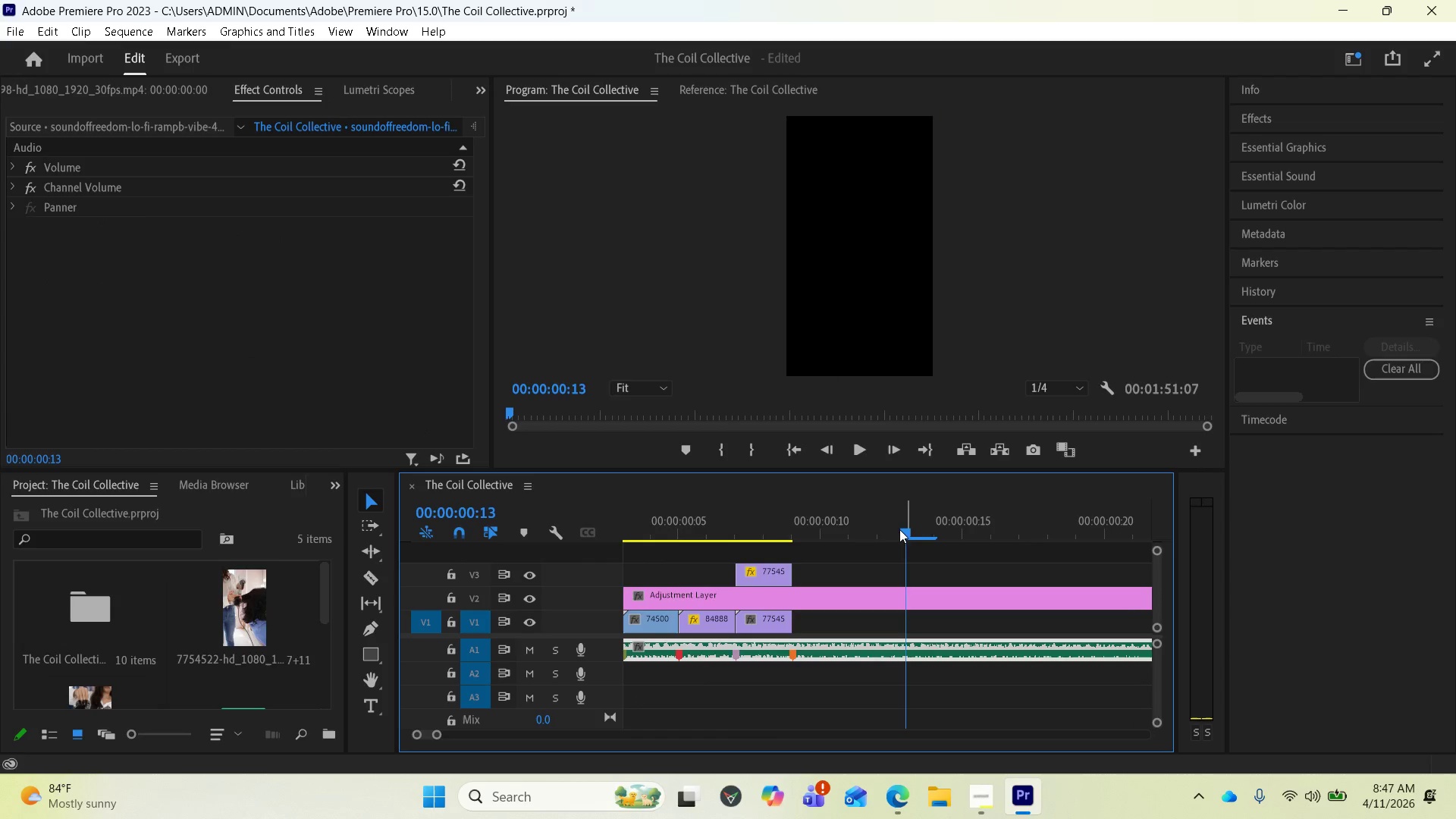 
left_click_drag(start_coordinate=[902, 529], to_coordinate=[765, 524])
 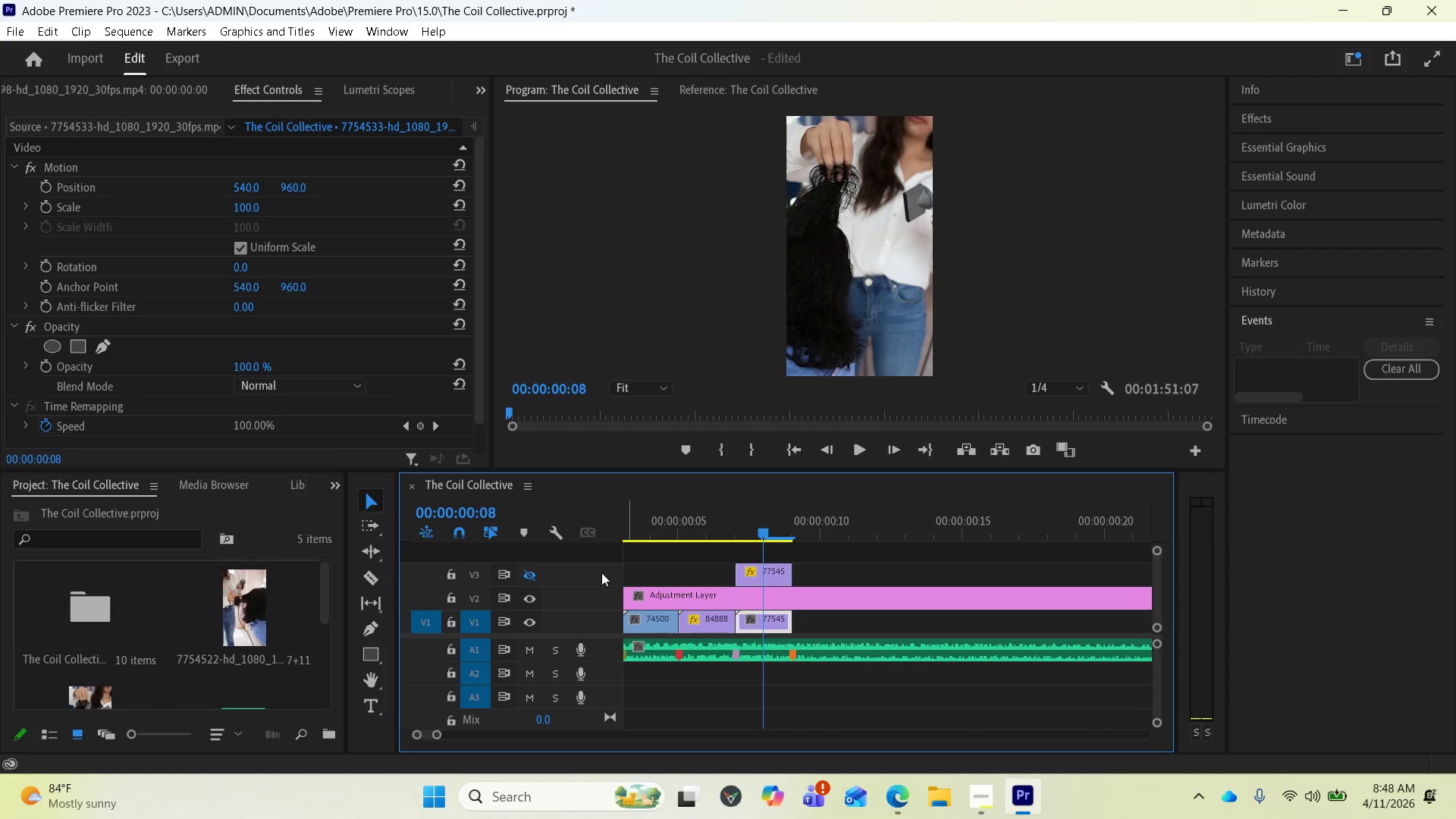 
scroll: coordinate [787, 610], scroll_direction: down, amount: 9.0
 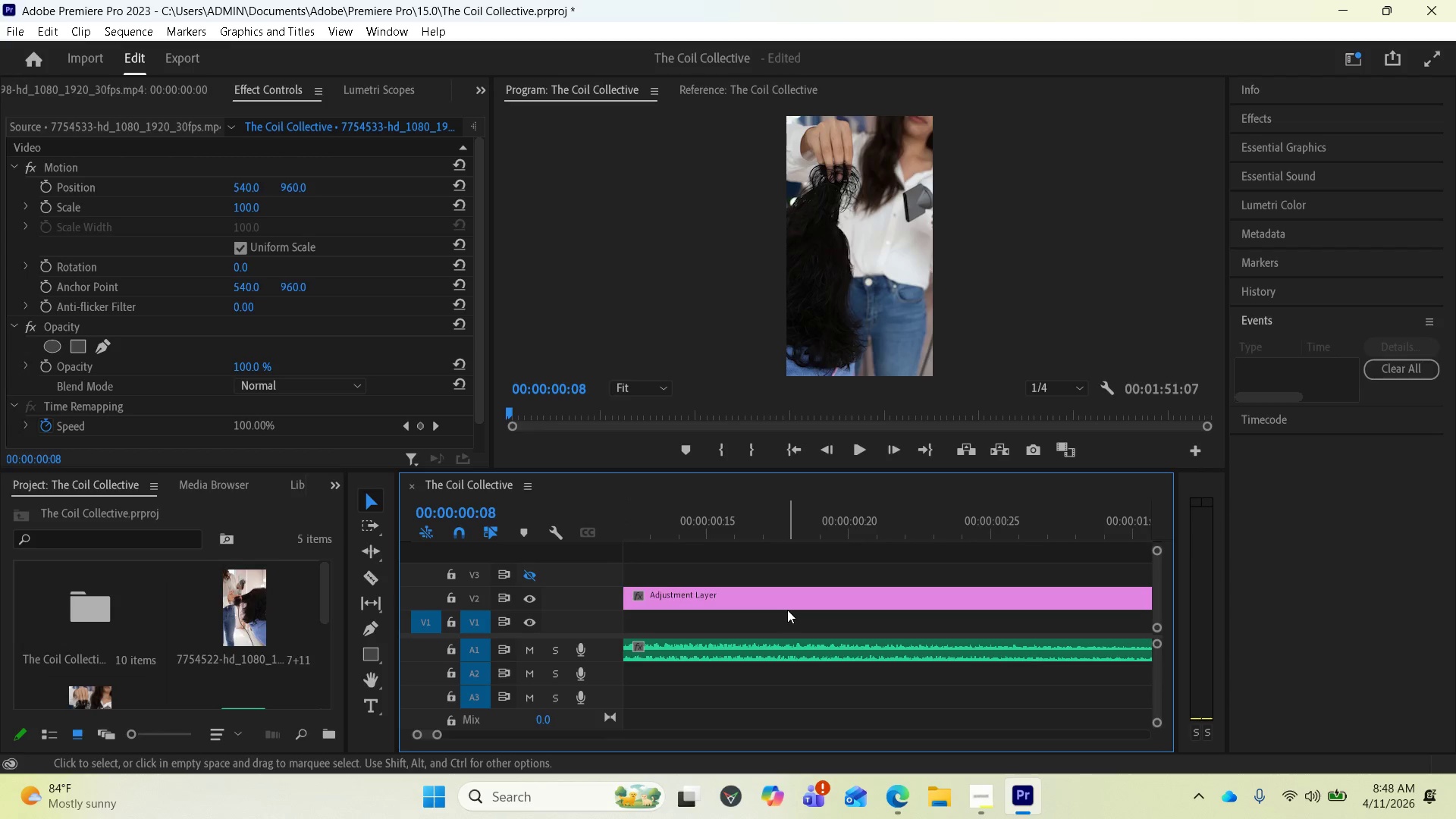 
key(Minus)
 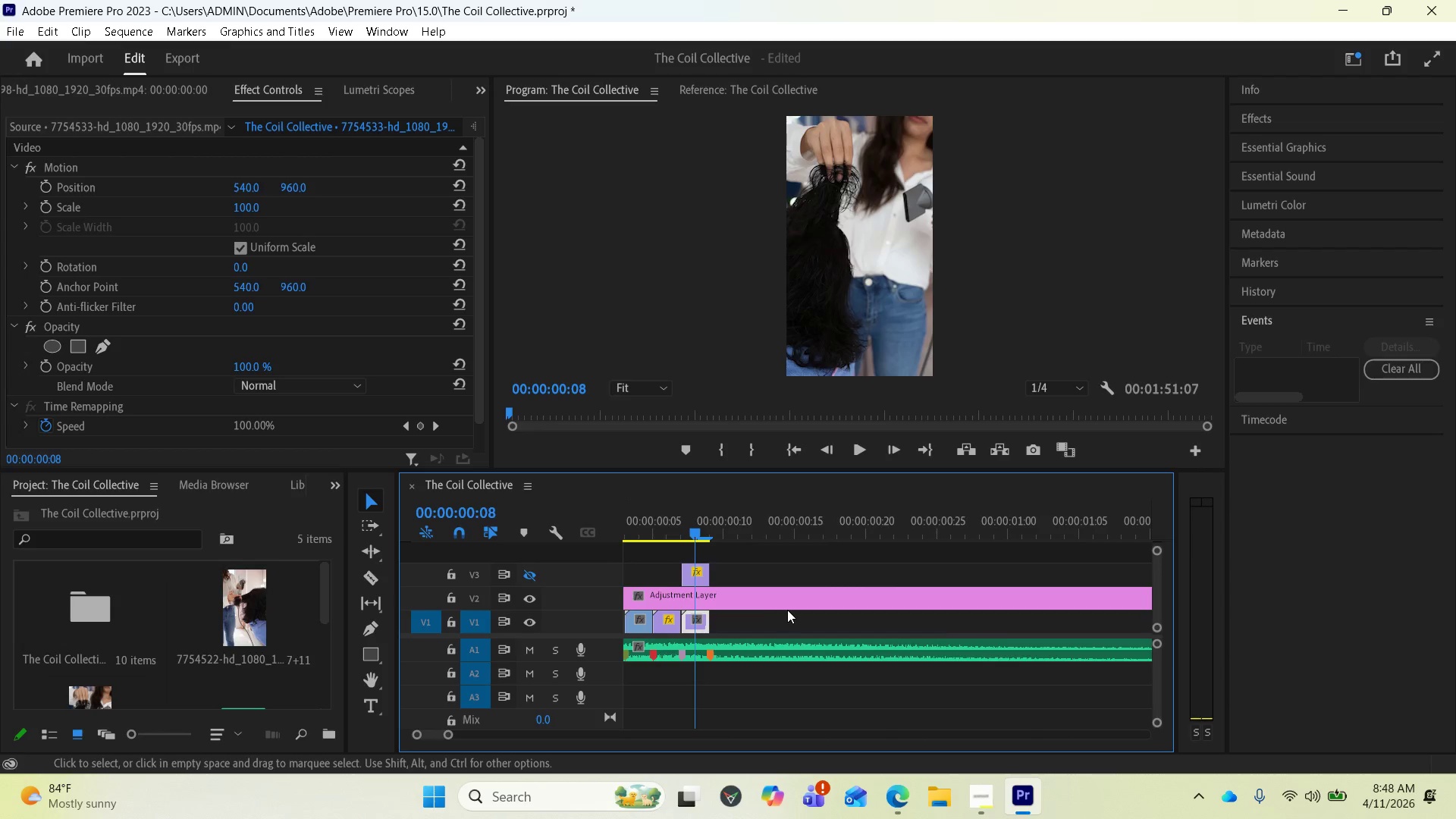 
key(Minus)
 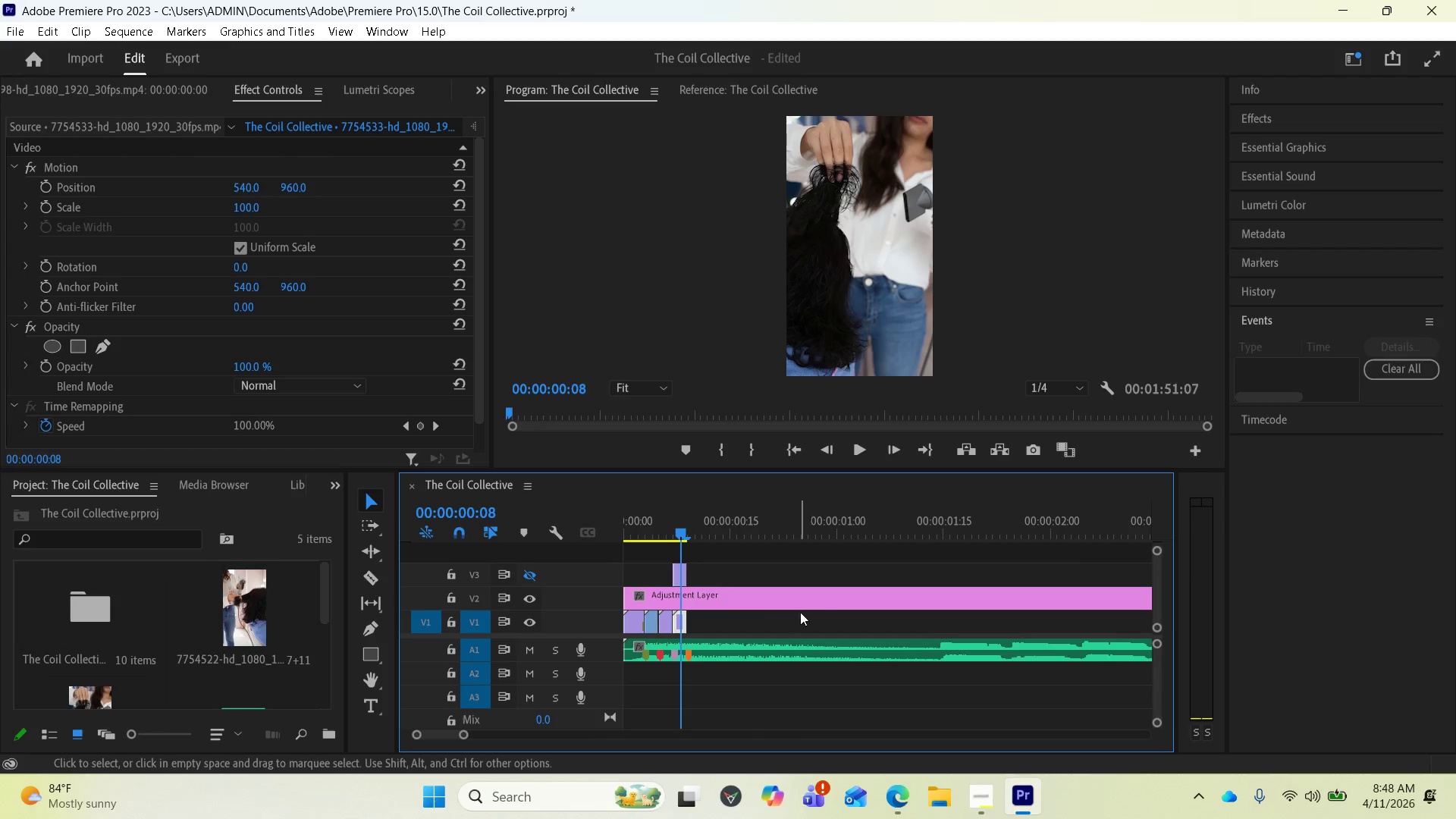 
key(Minus)
 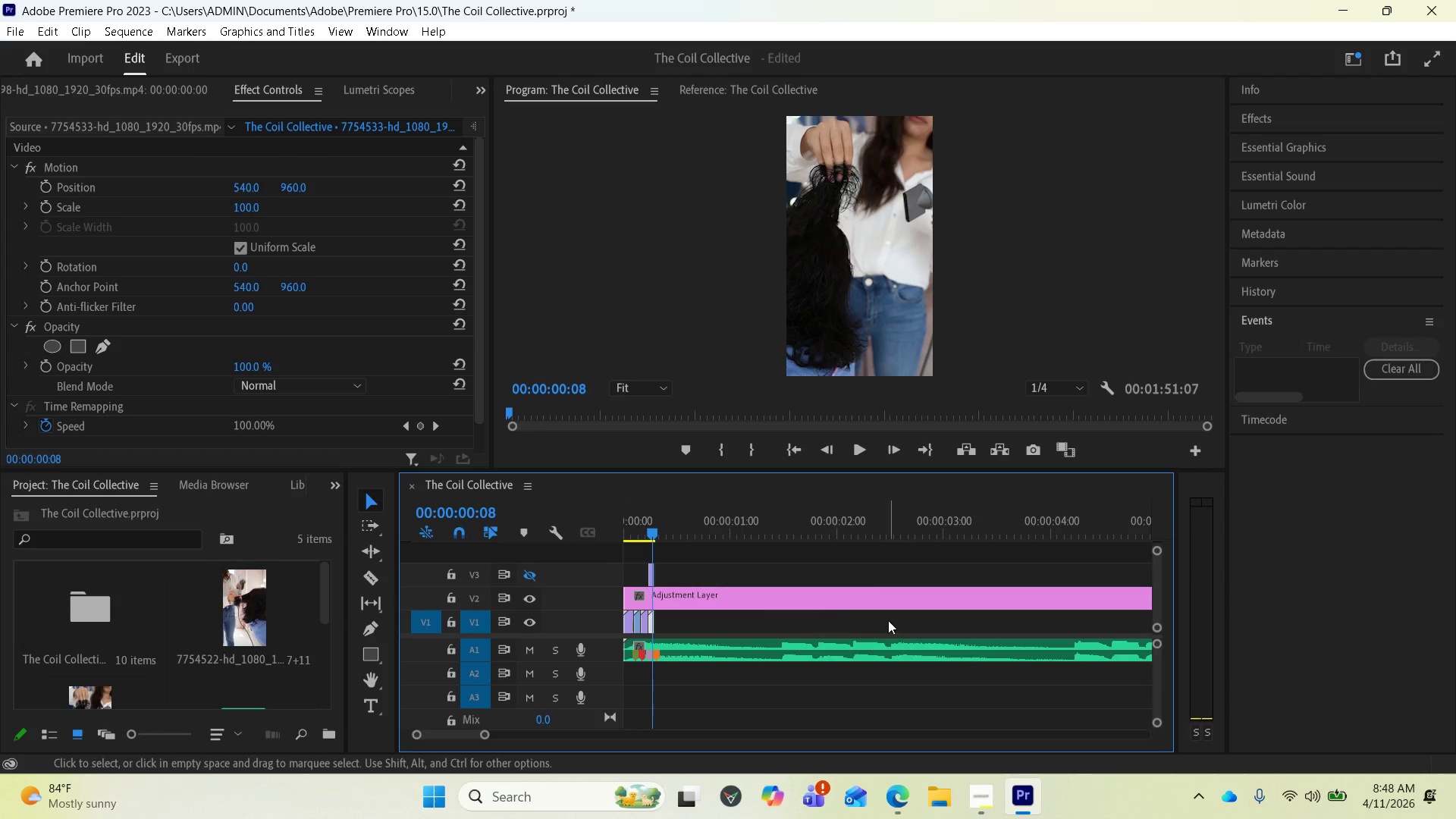 
key(Minus)
 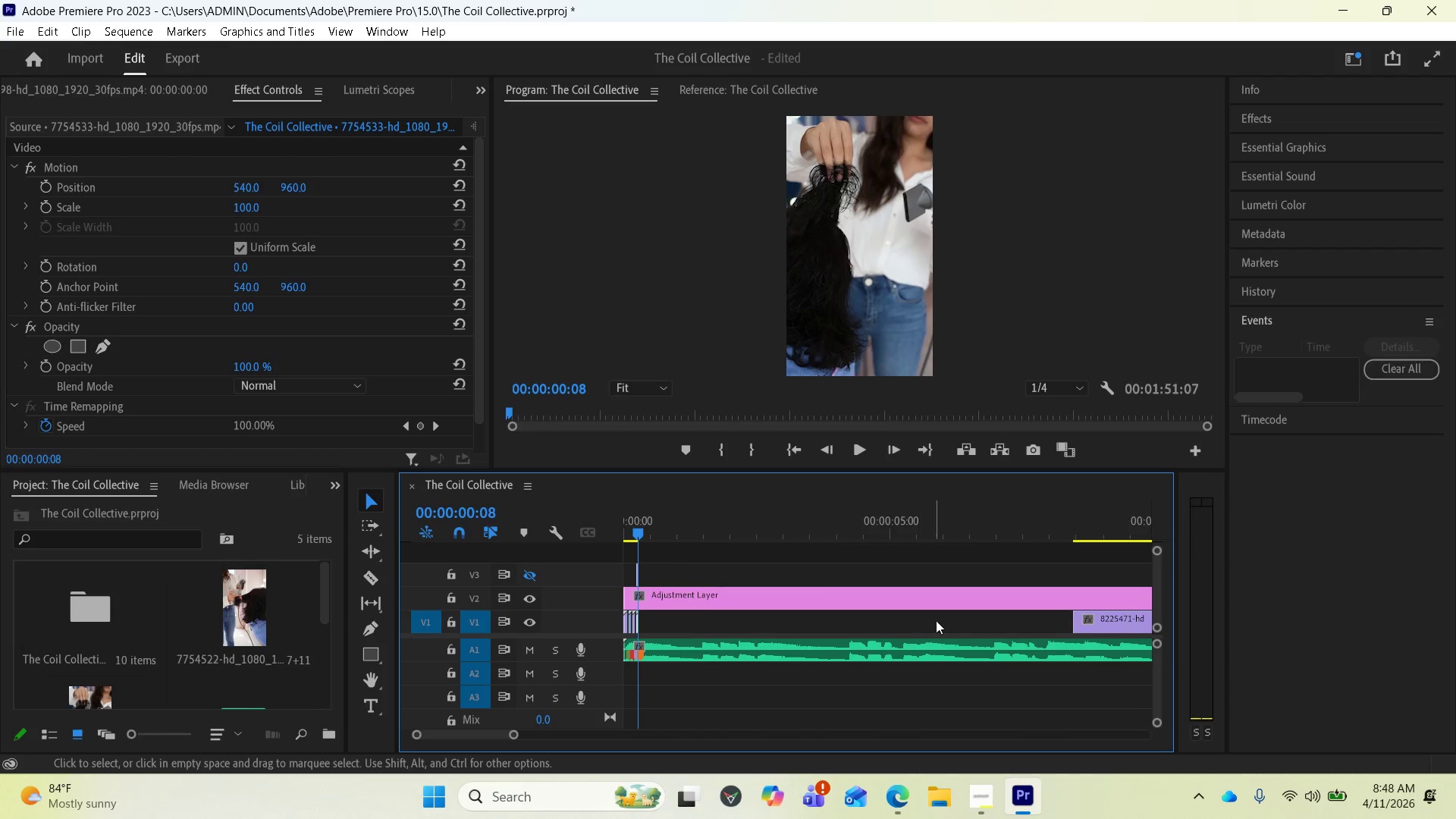 
key(Minus)
 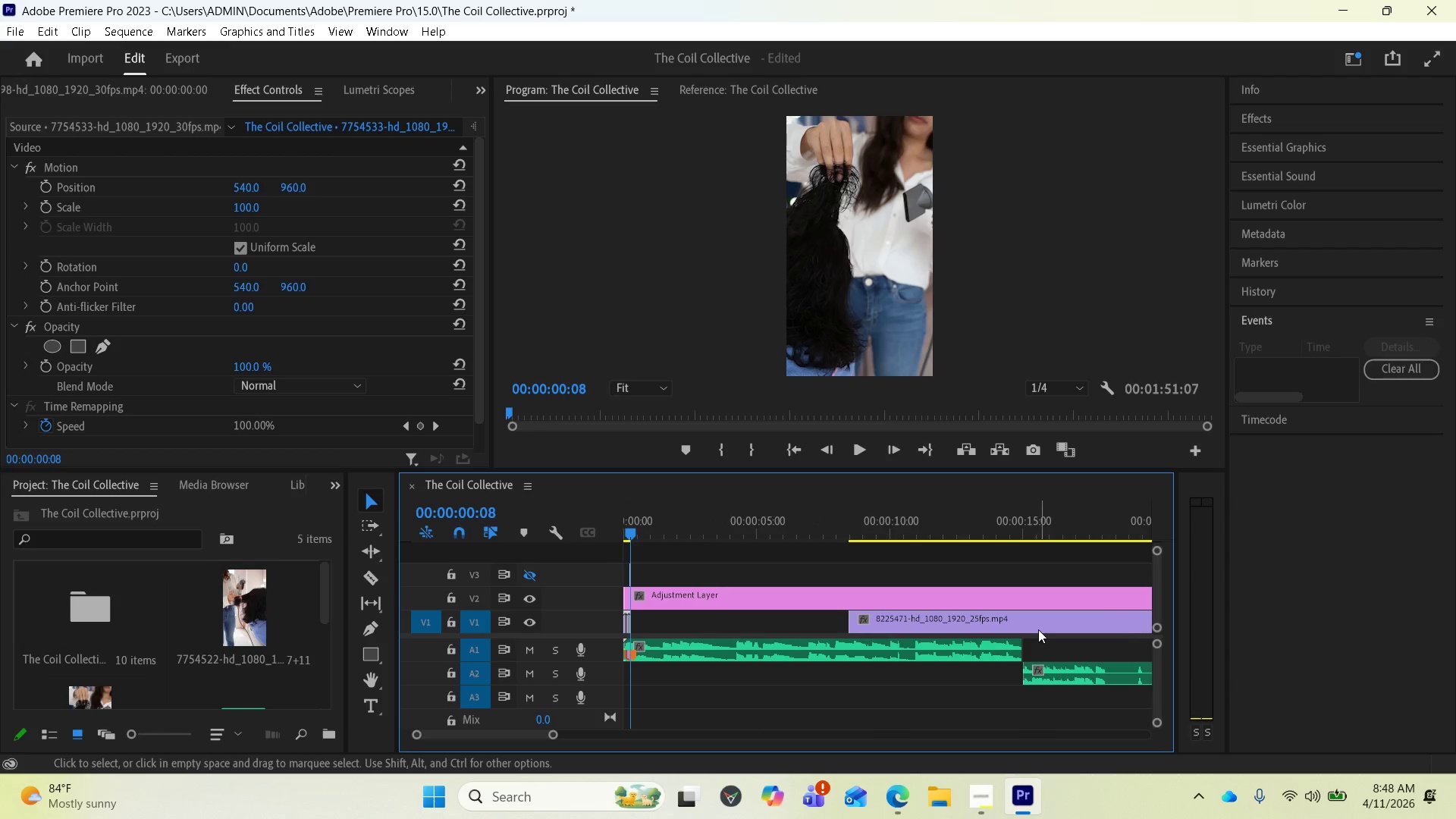 
key(Minus)
 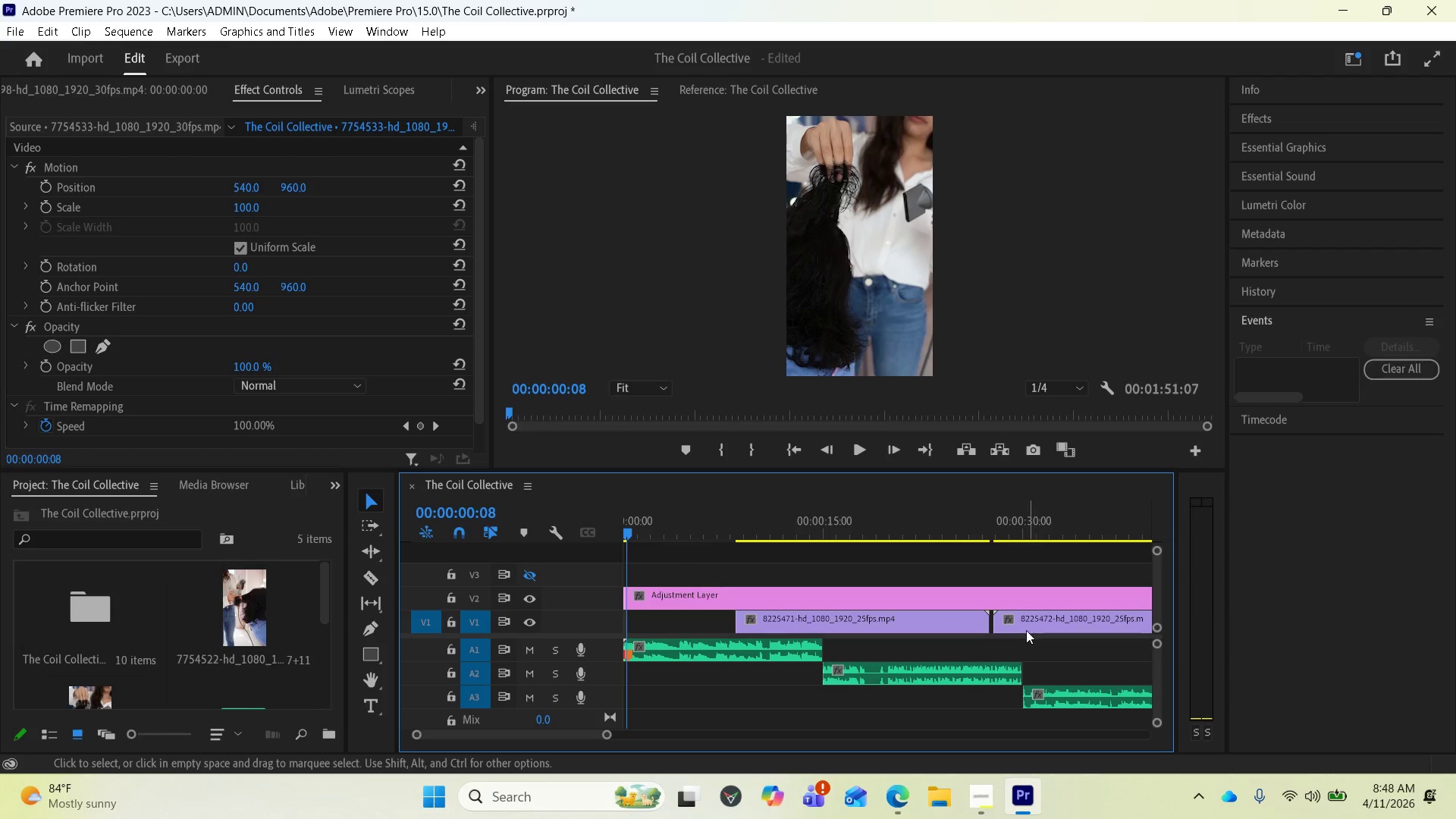 
key(Minus)
 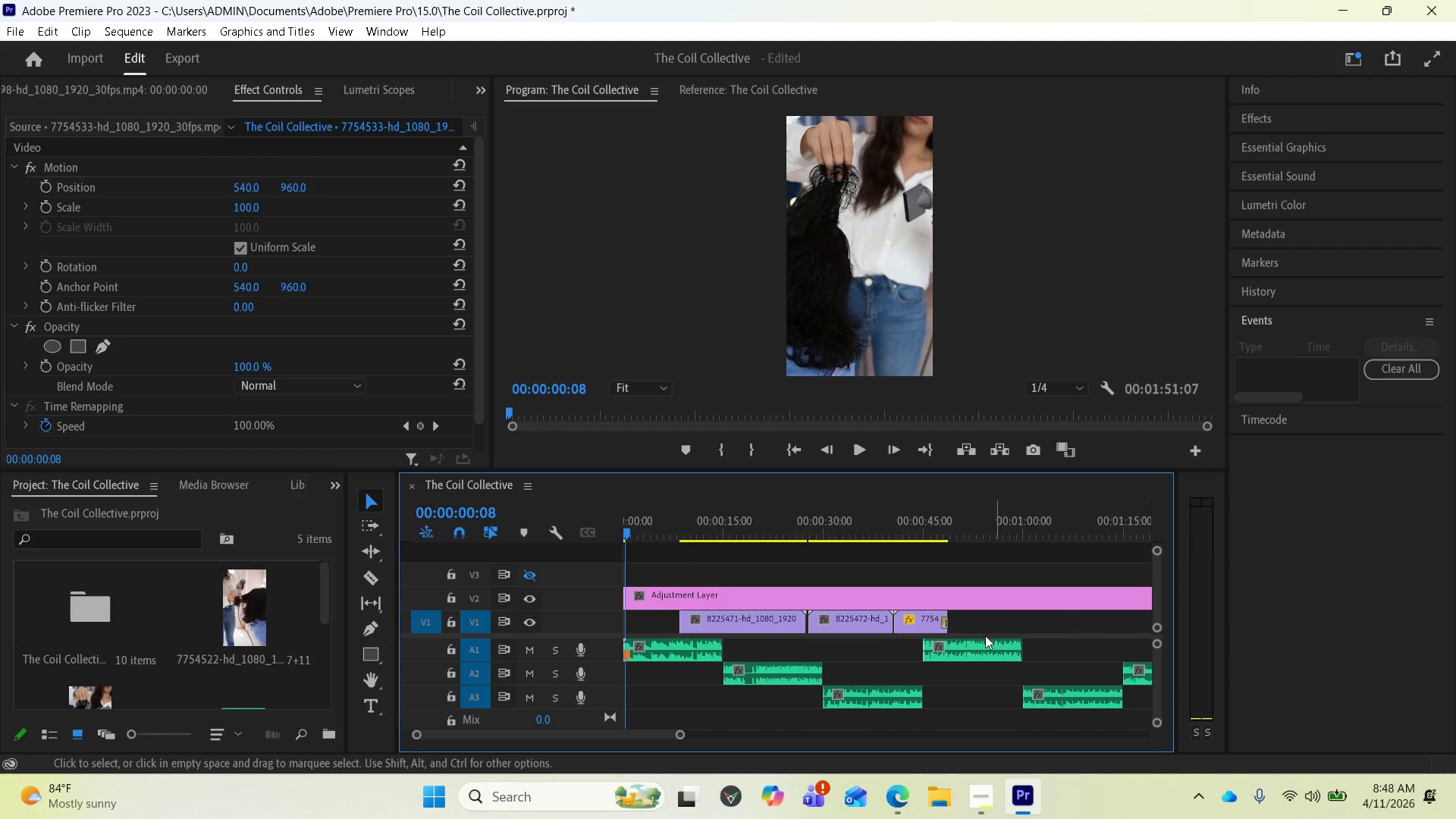 
key(Equal)
 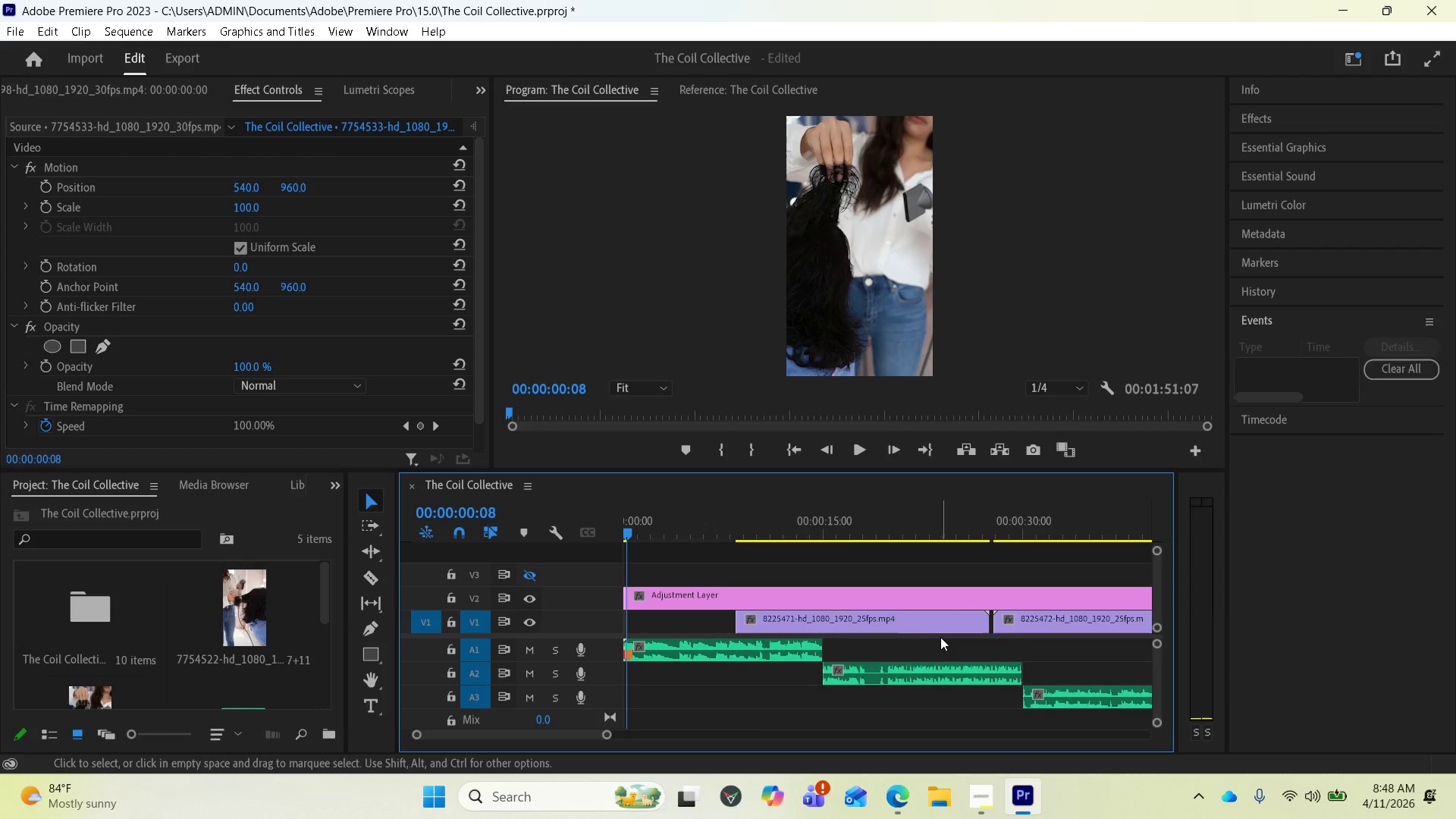 
key(Equal)
 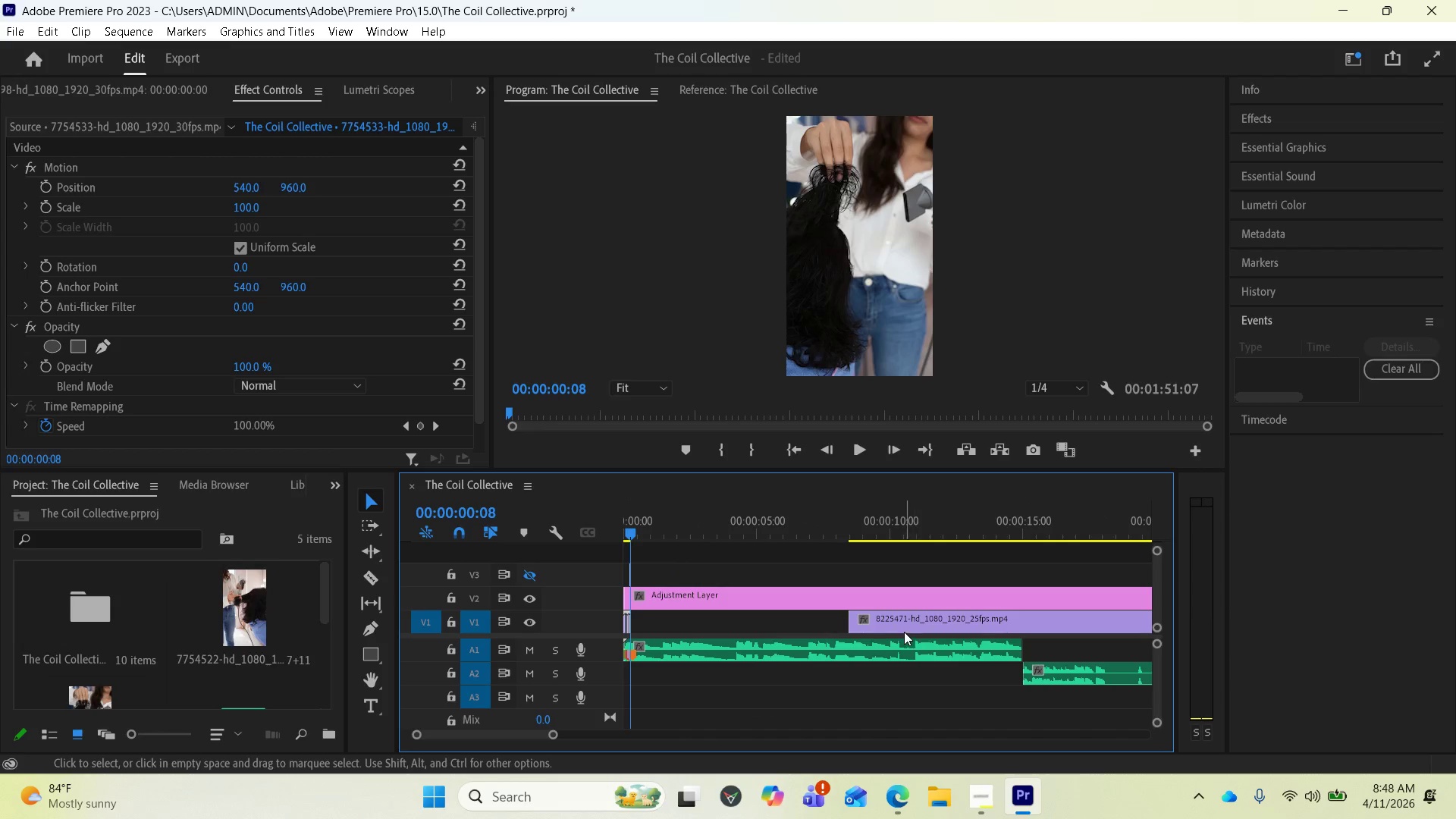 
left_click_drag(start_coordinate=[903, 630], to_coordinate=[690, 631])
 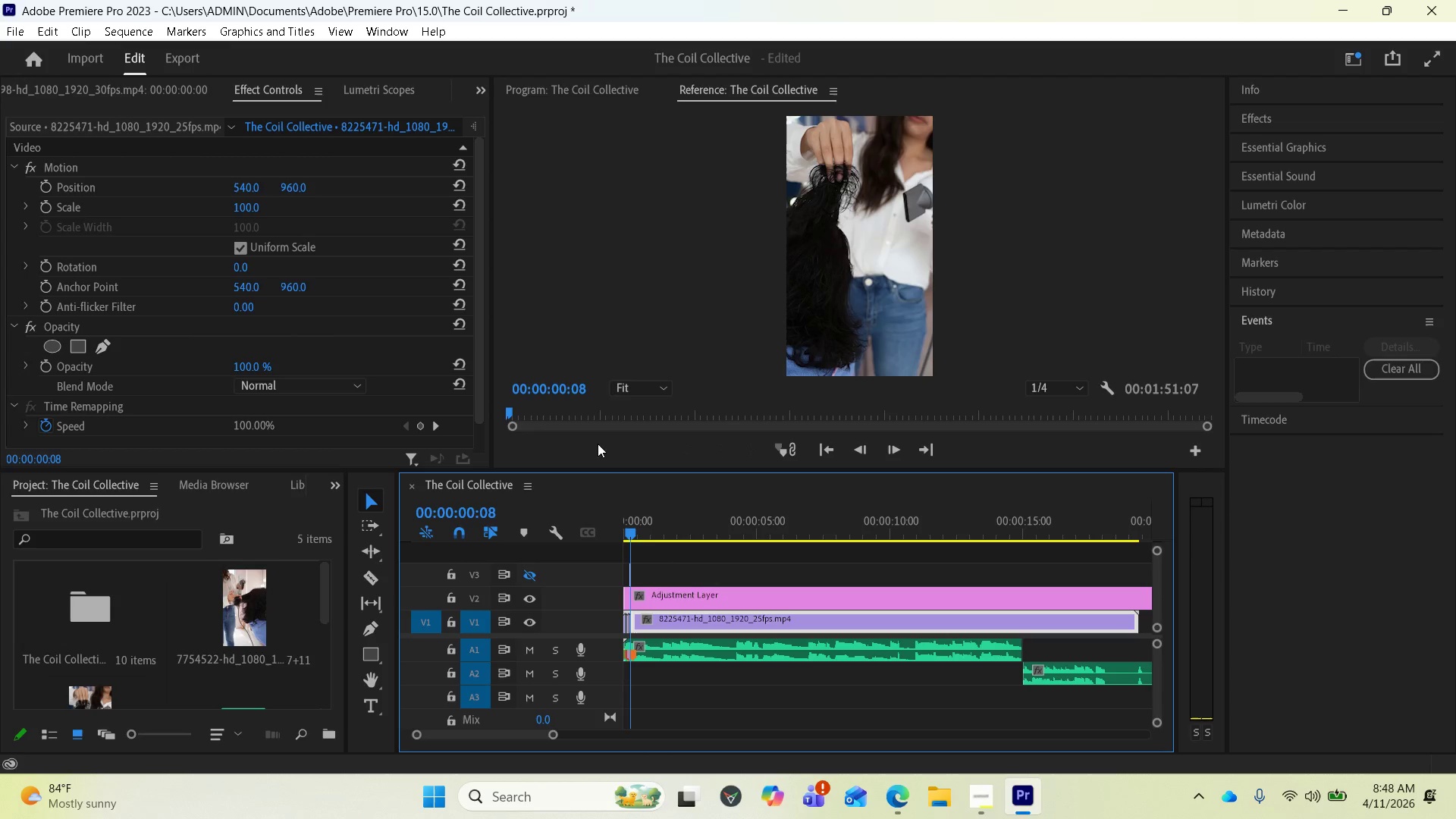 
wait(6.55)
 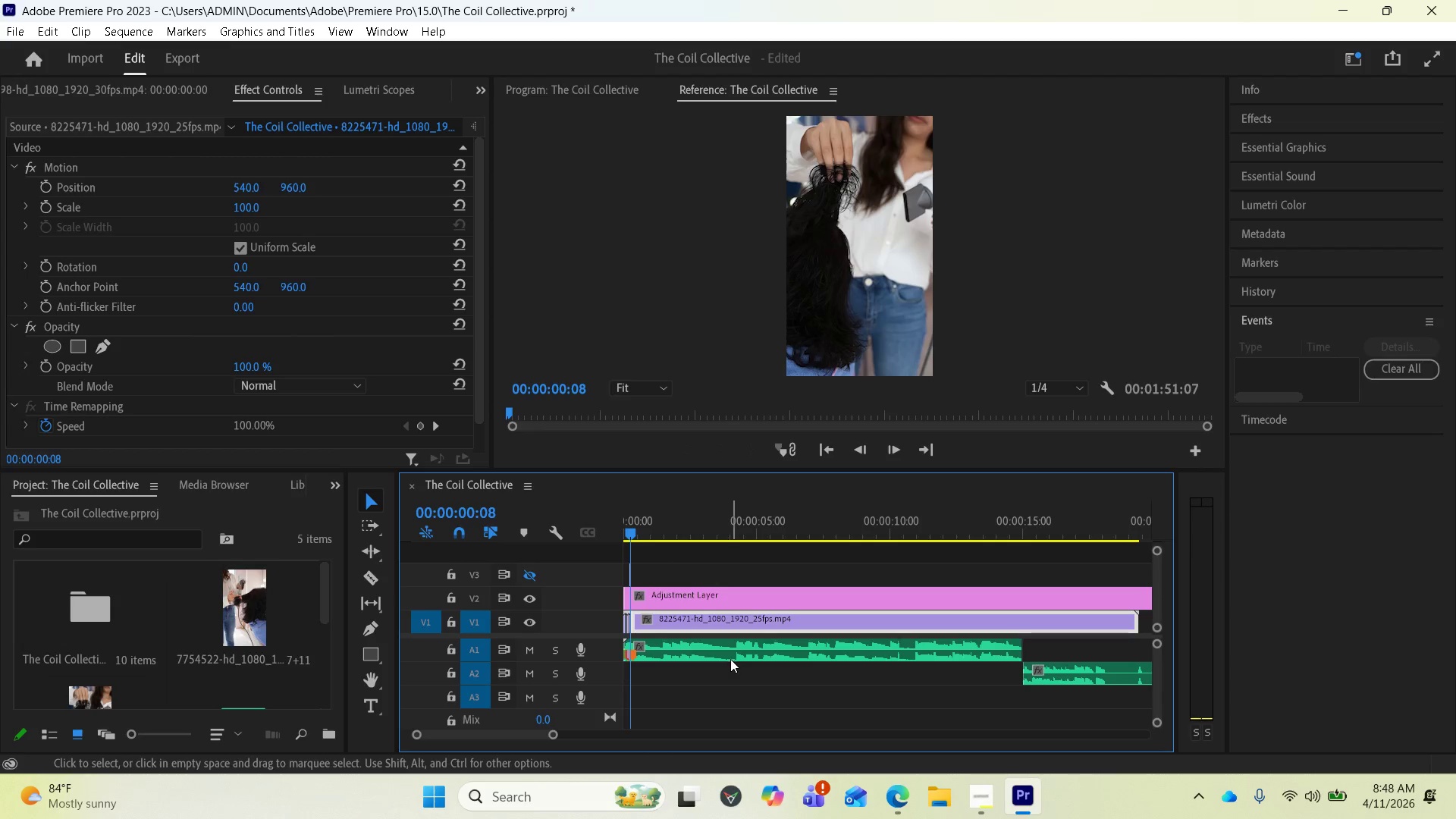 
key(Equal)
 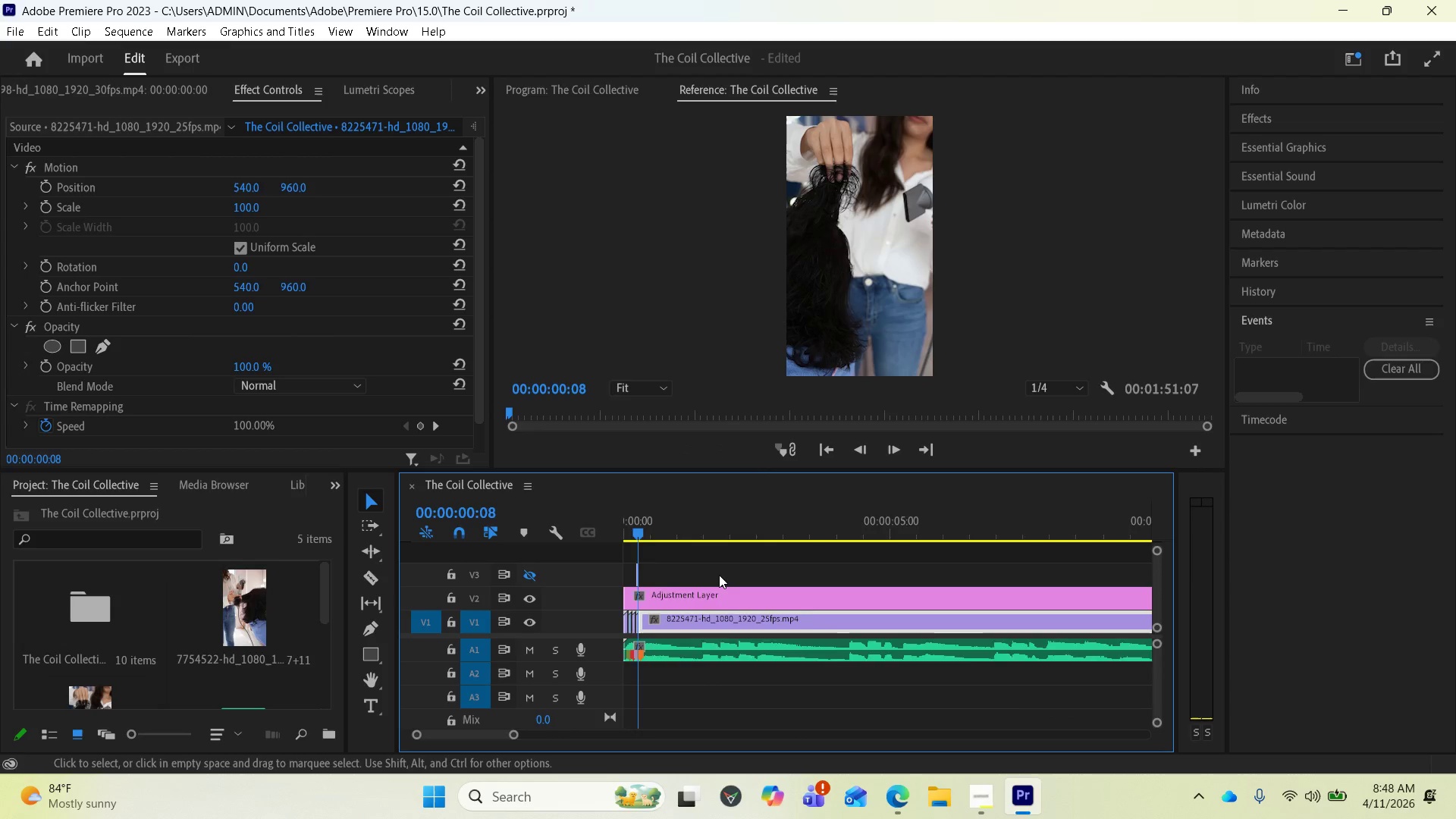 
key(Equal)
 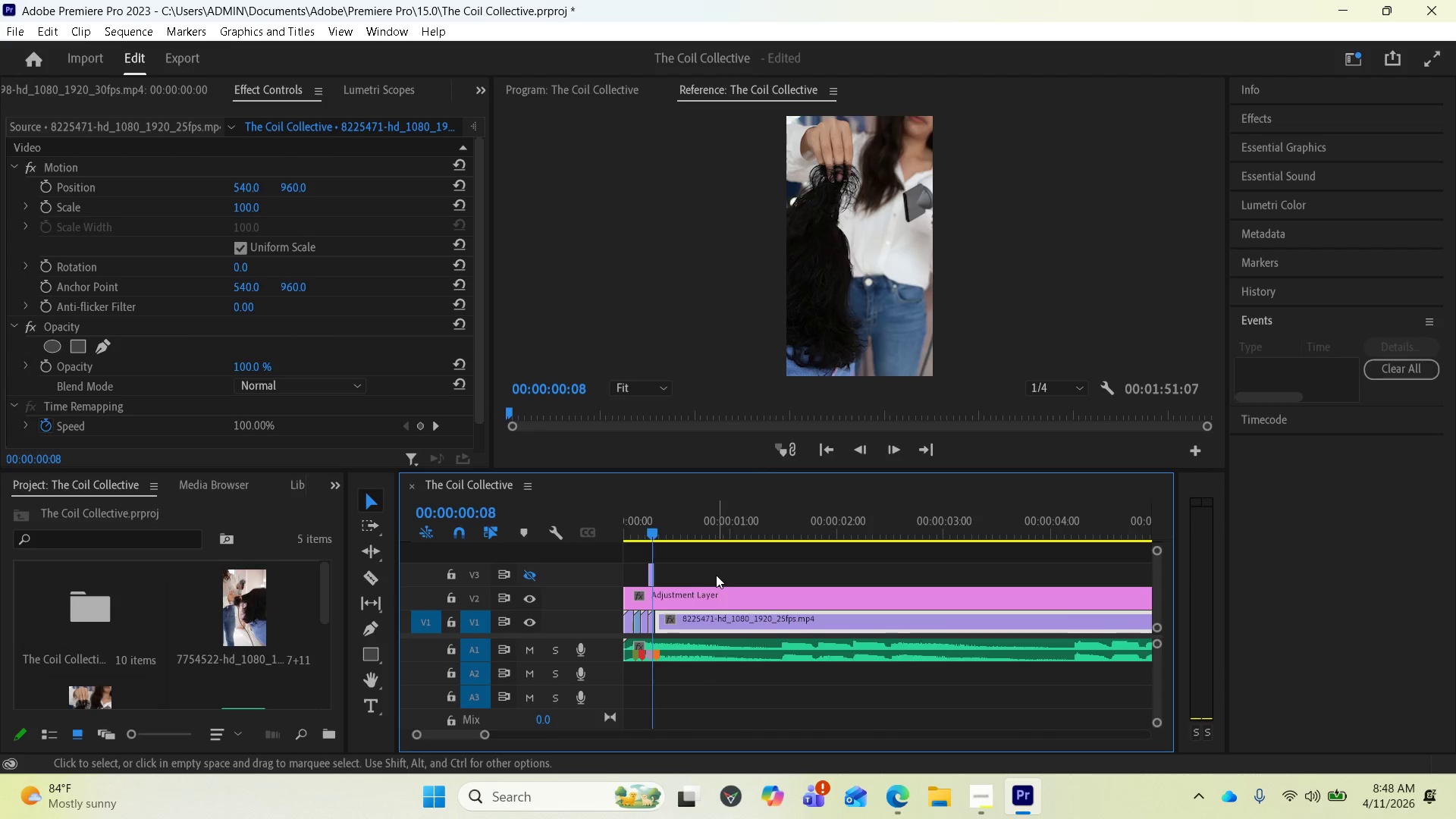 
key(Equal)
 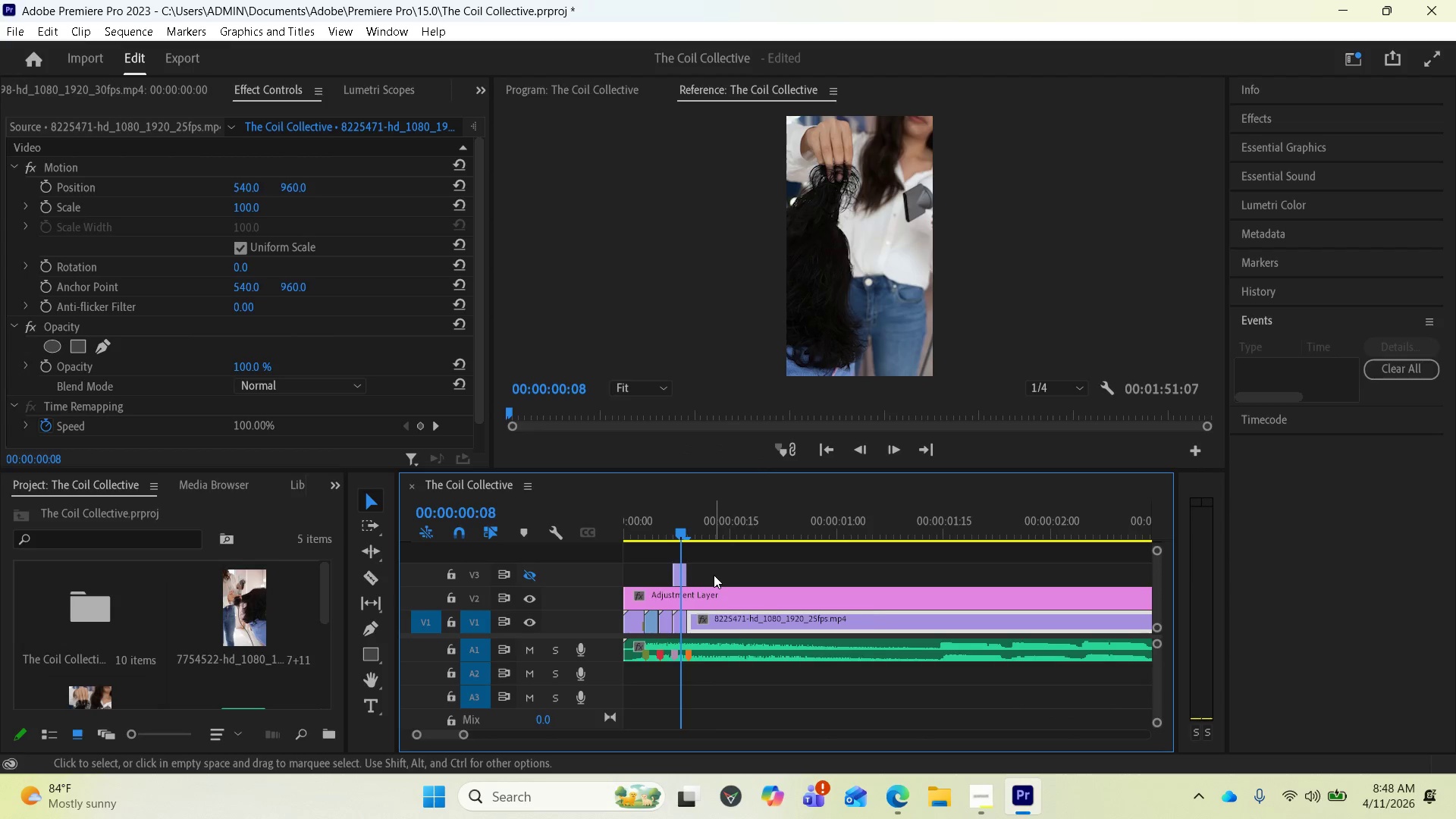 
key(Equal)
 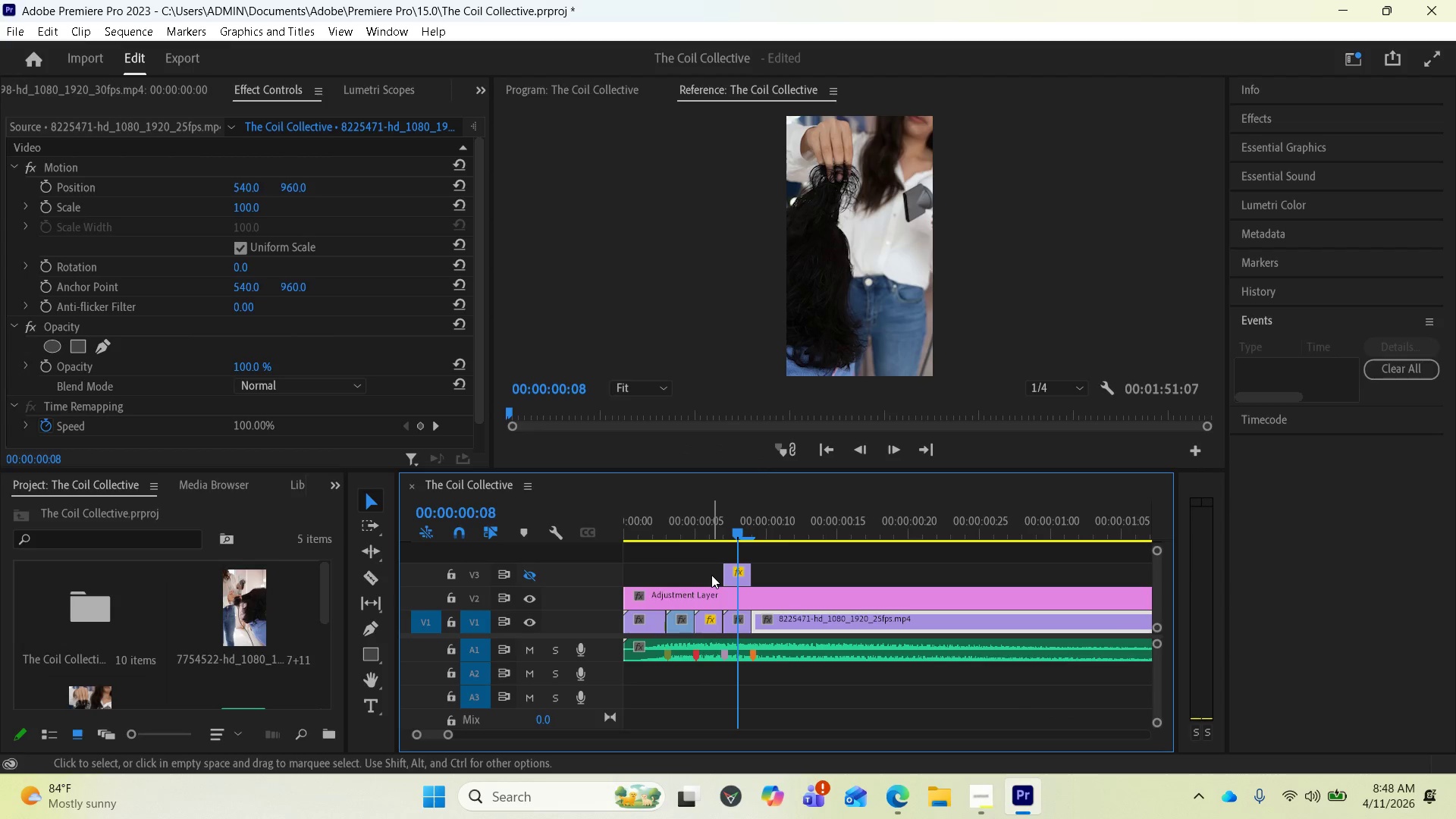 
key(Equal)
 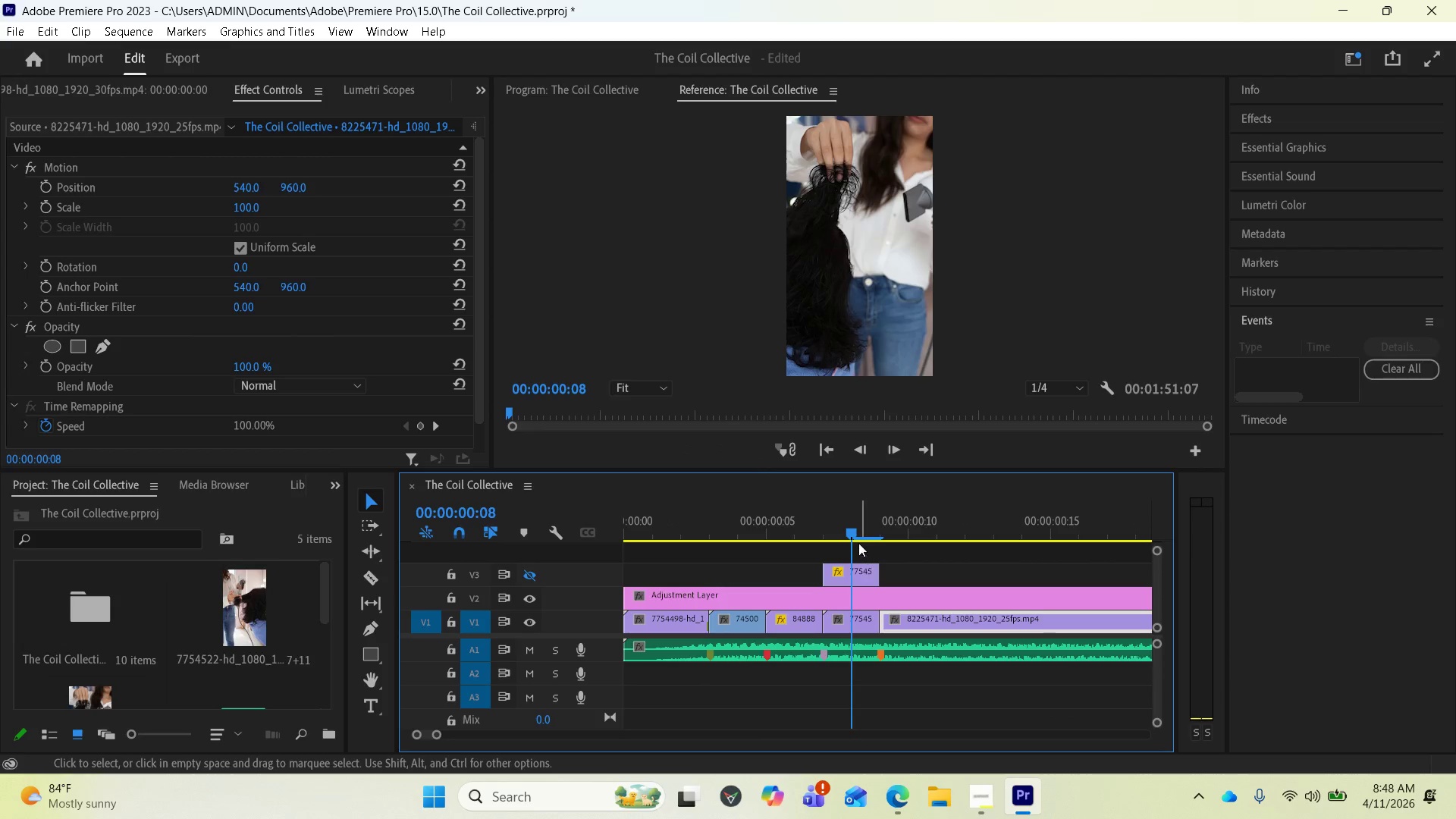 
left_click_drag(start_coordinate=[849, 529], to_coordinate=[868, 529])
 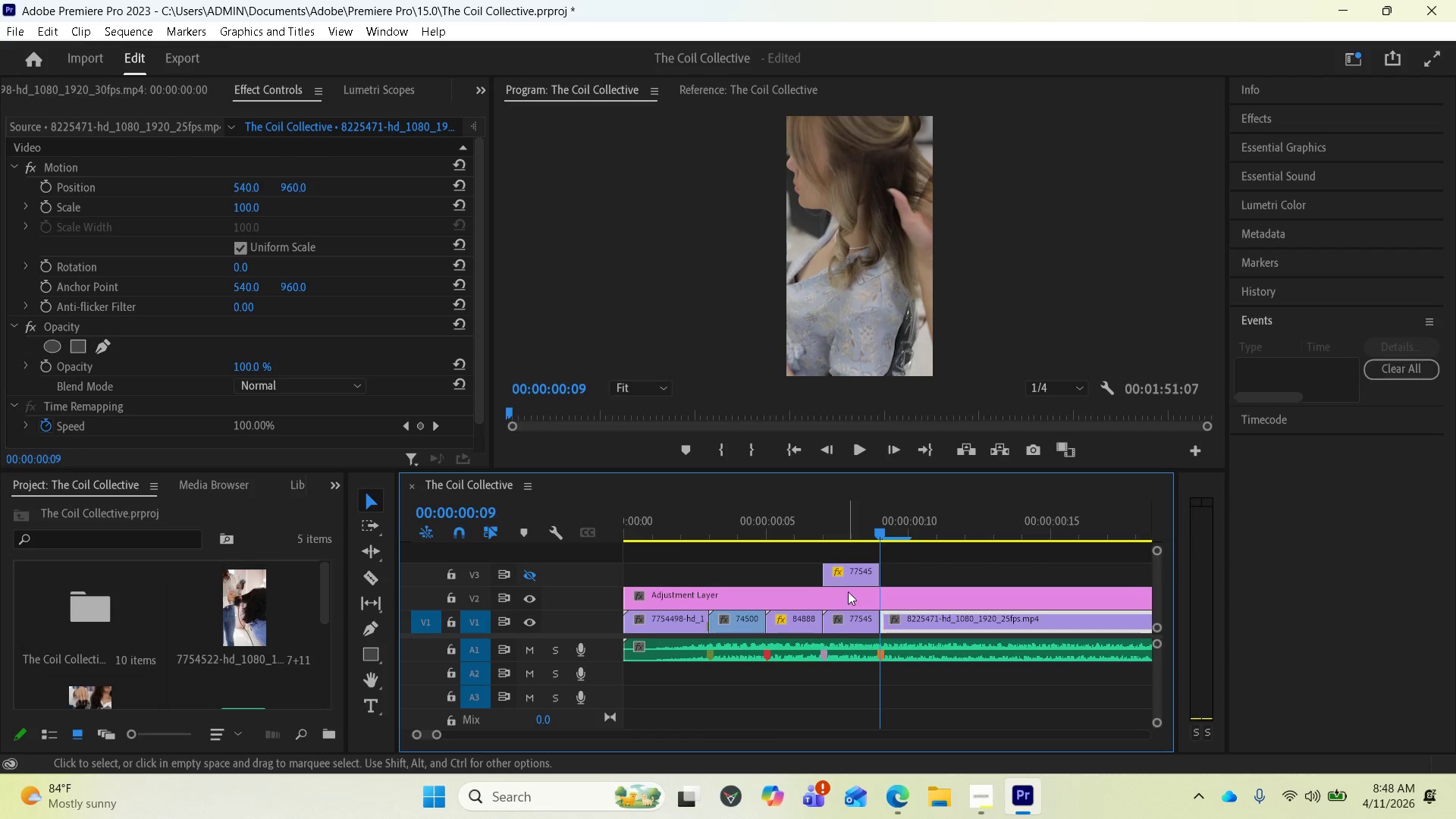 
scroll: coordinate [848, 604], scroll_direction: down, amount: 6.0
 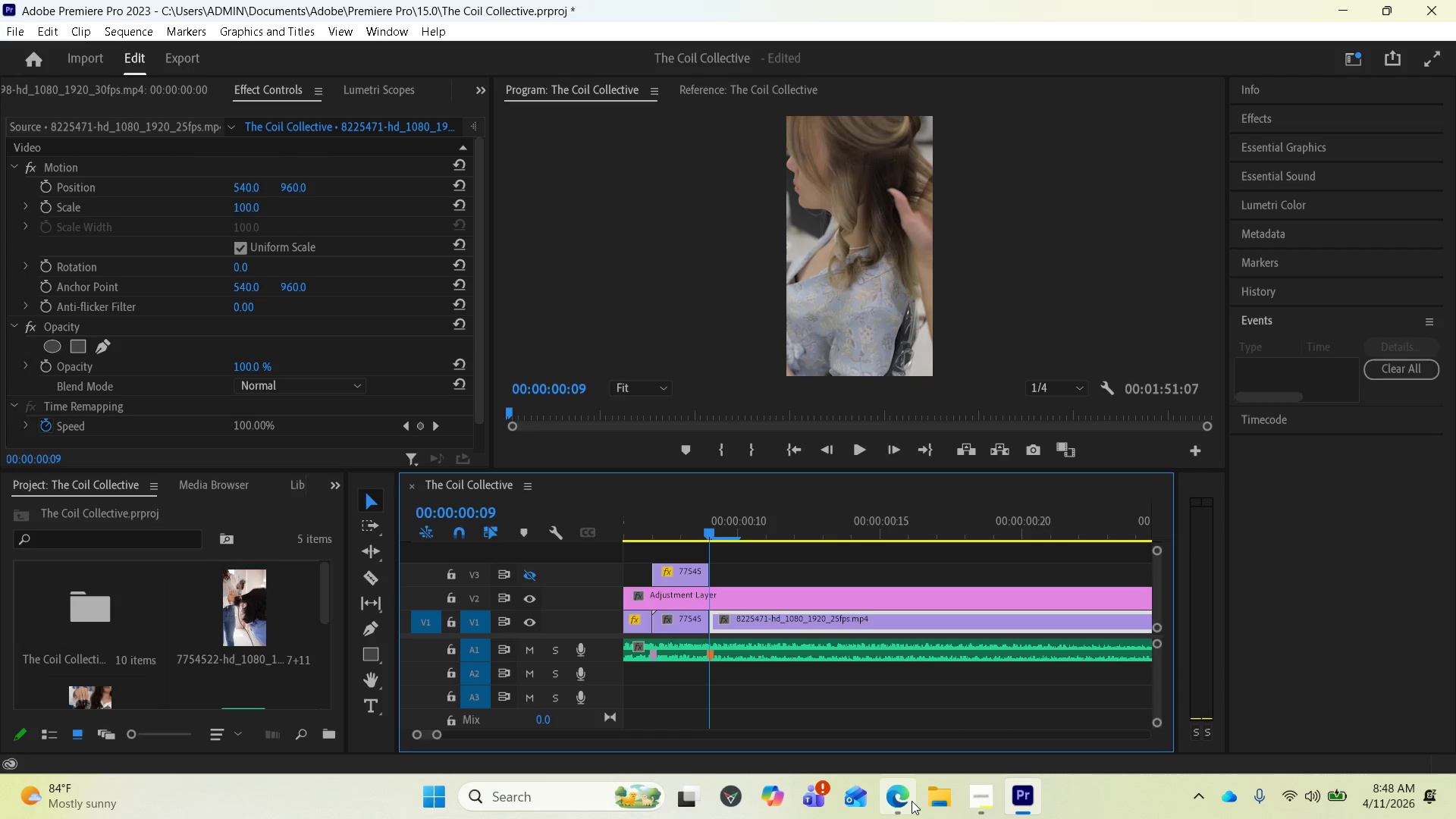 
left_click([911, 800])
 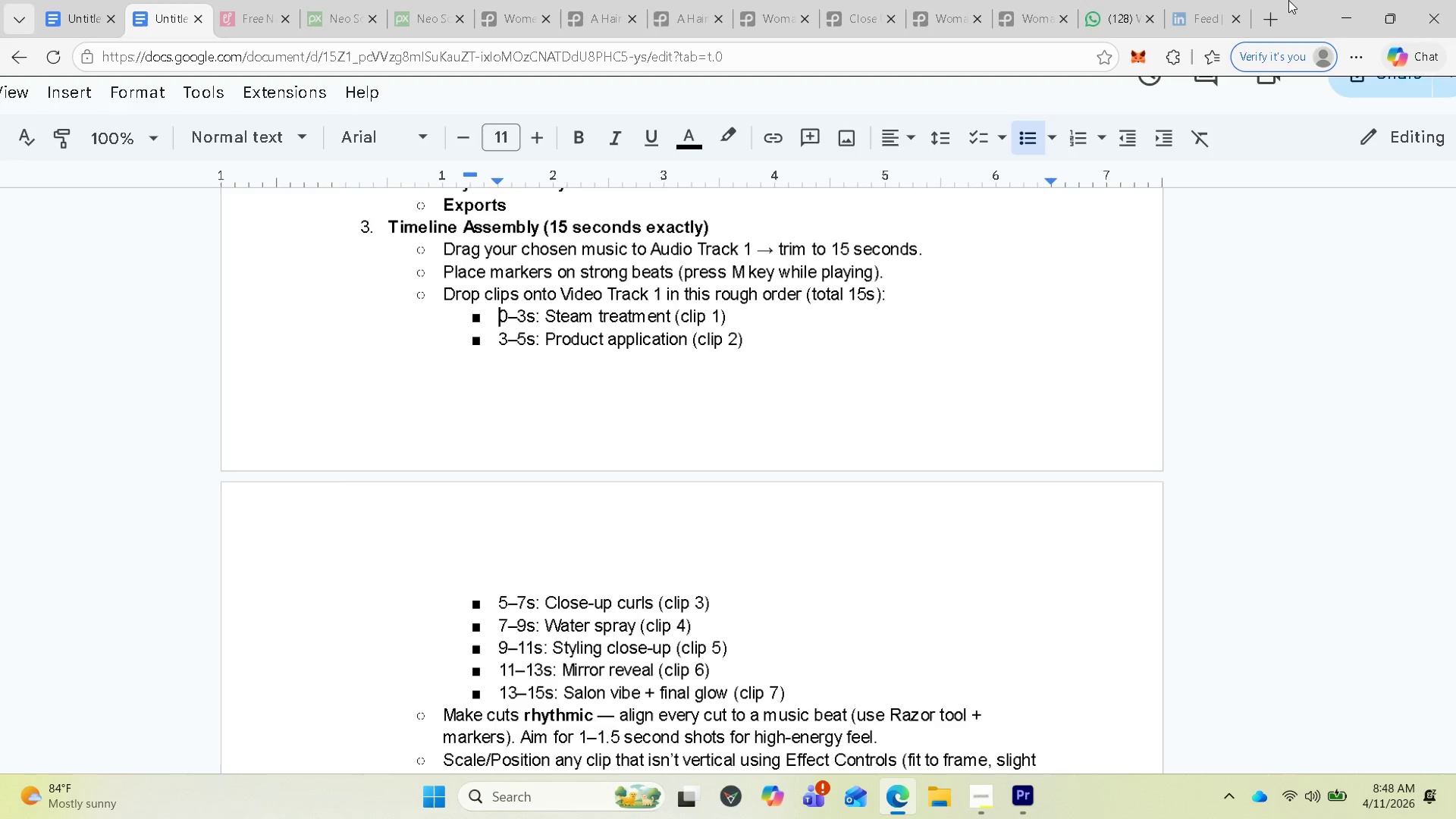 
left_click([1351, 20])
 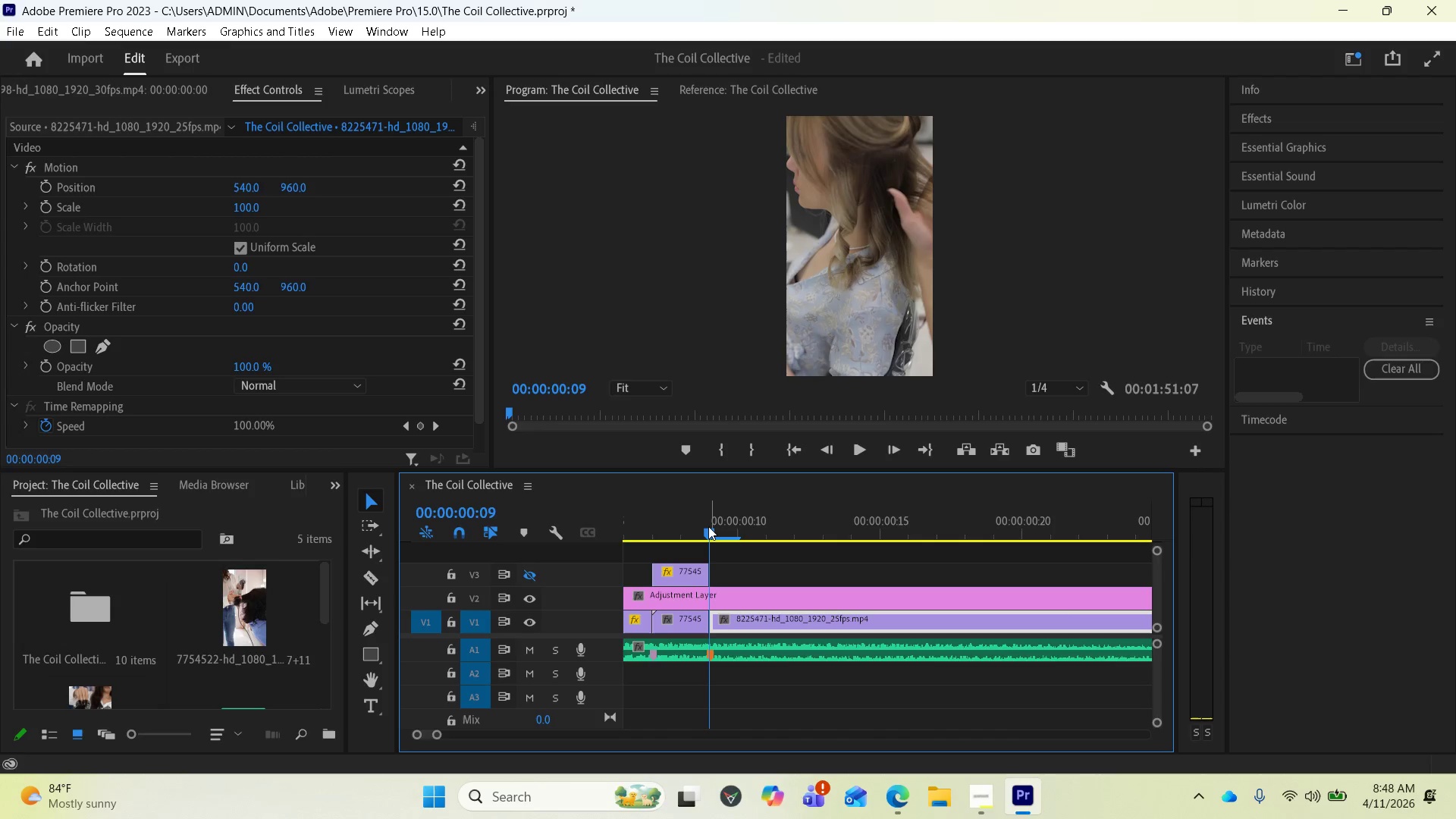 
left_click_drag(start_coordinate=[708, 526], to_coordinate=[756, 520])
 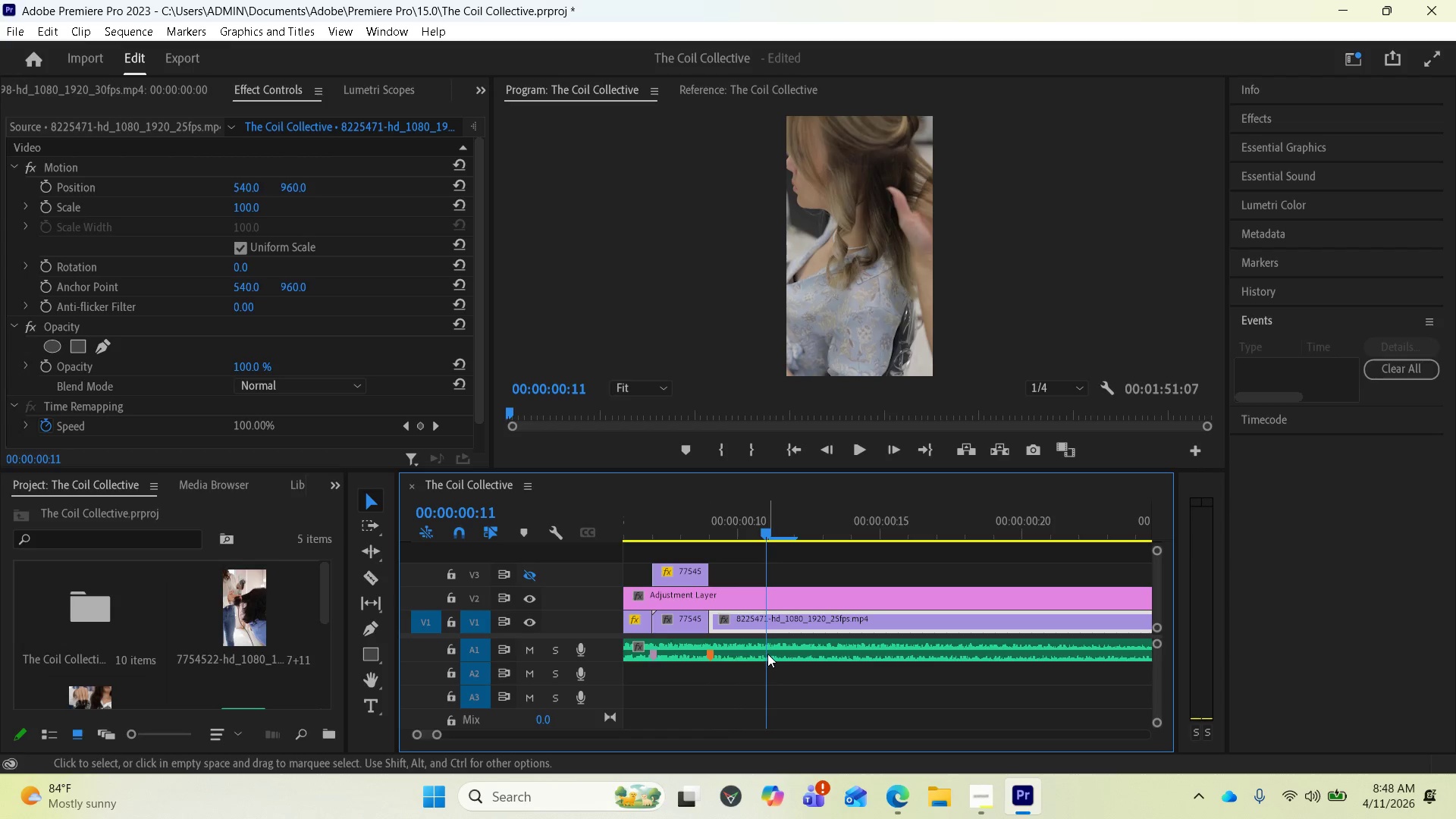 
left_click([767, 654])
 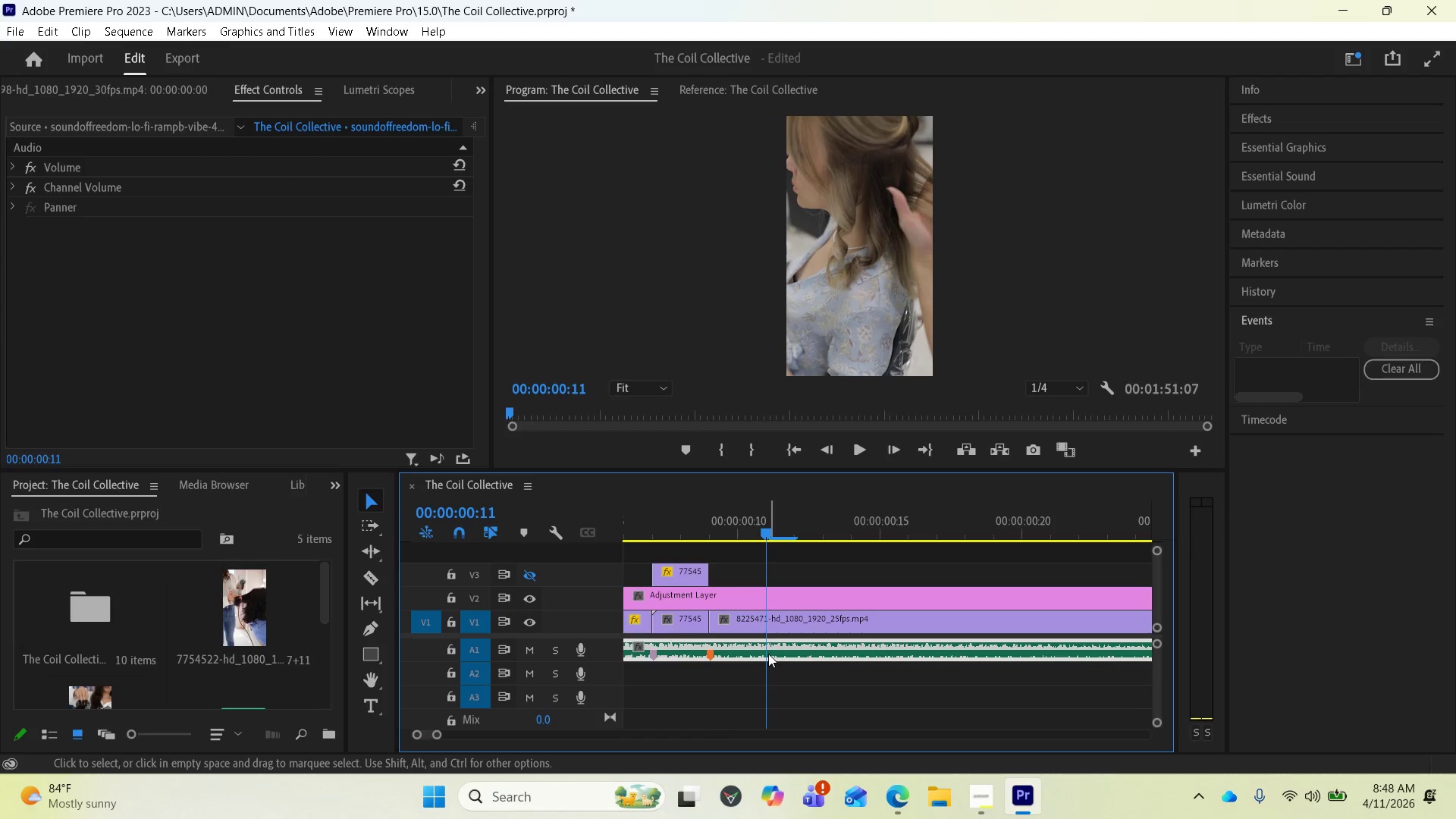 
type(mm)
 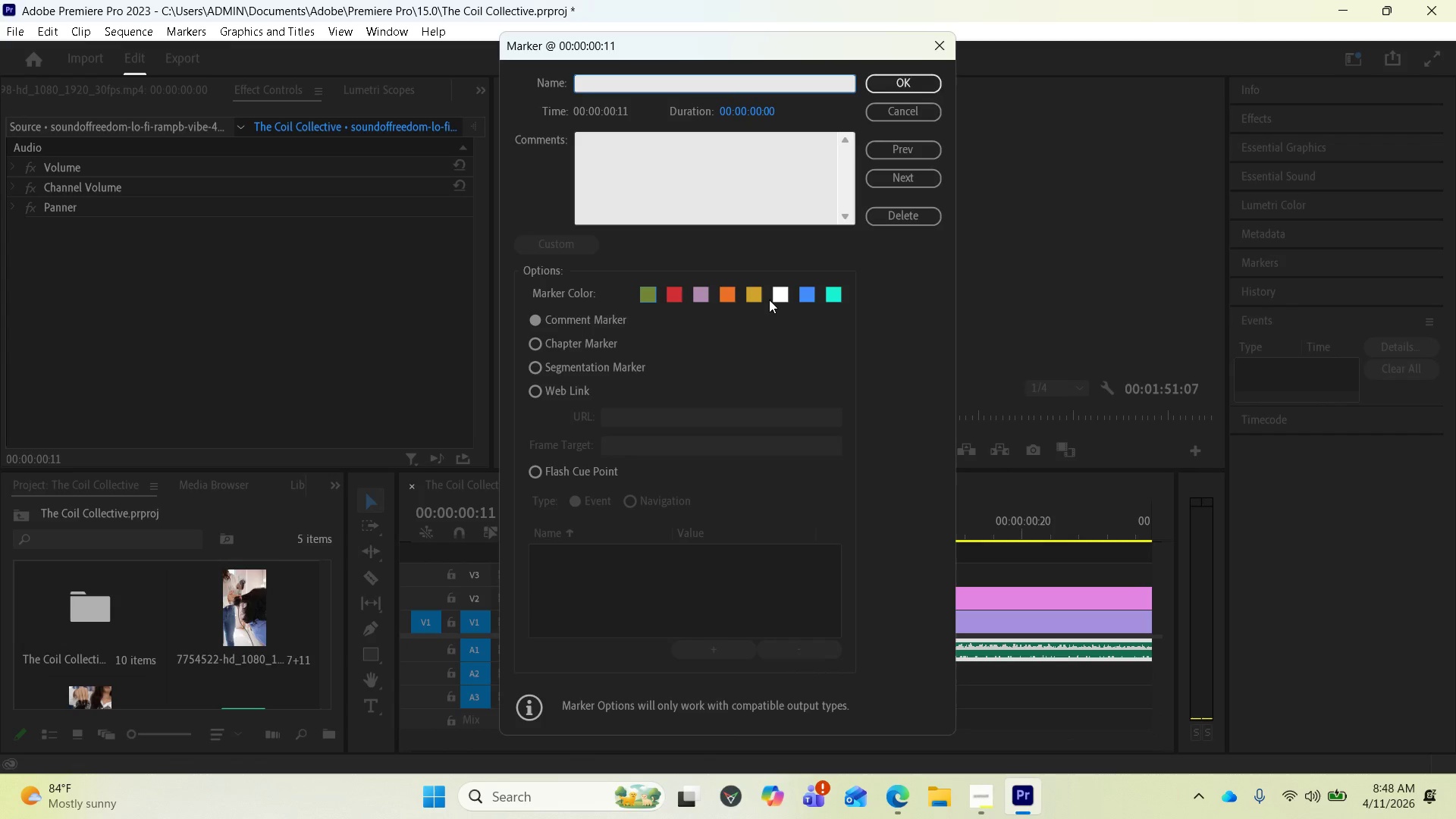 
left_click([755, 294])
 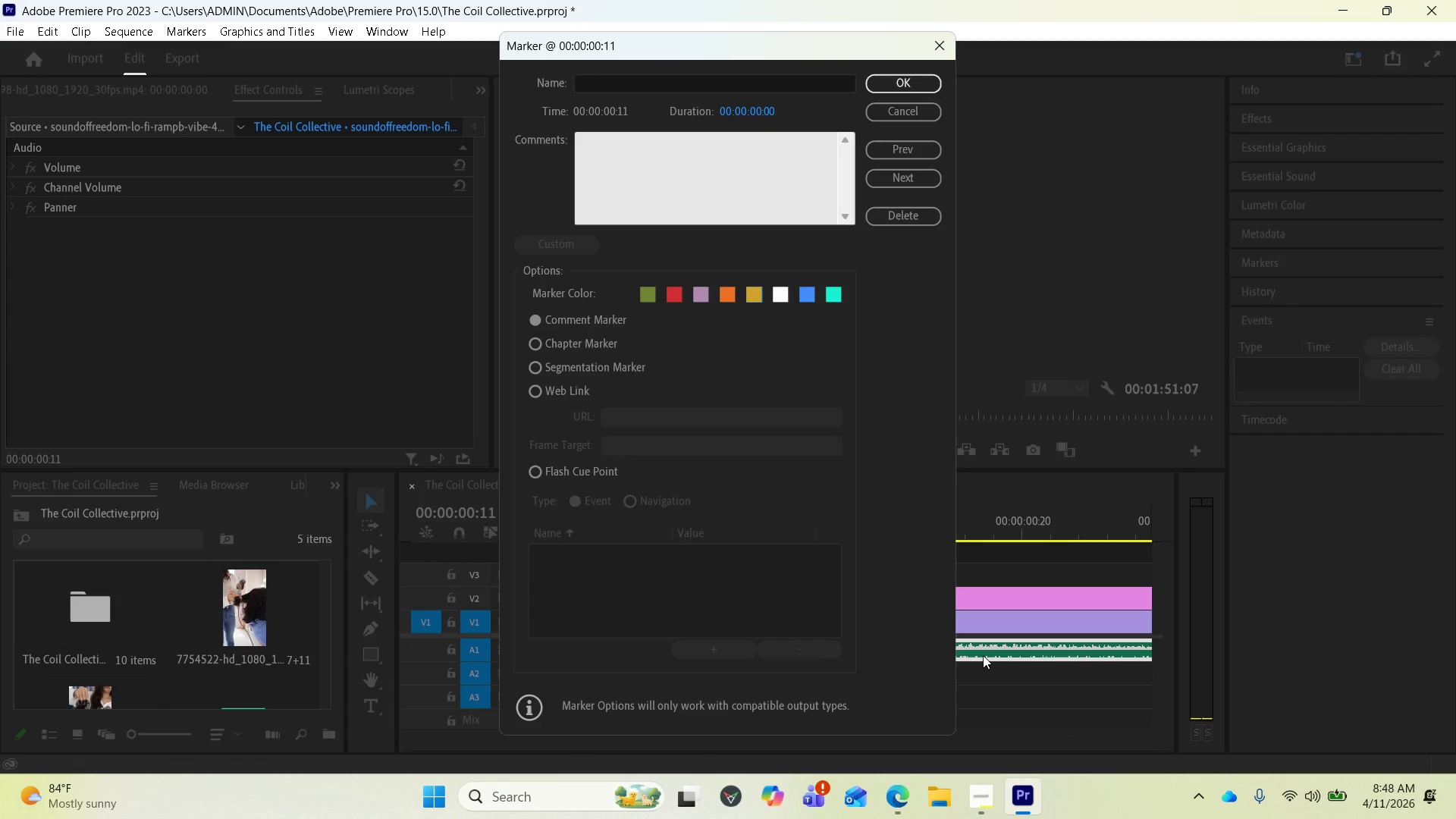 
left_click([900, 82])
 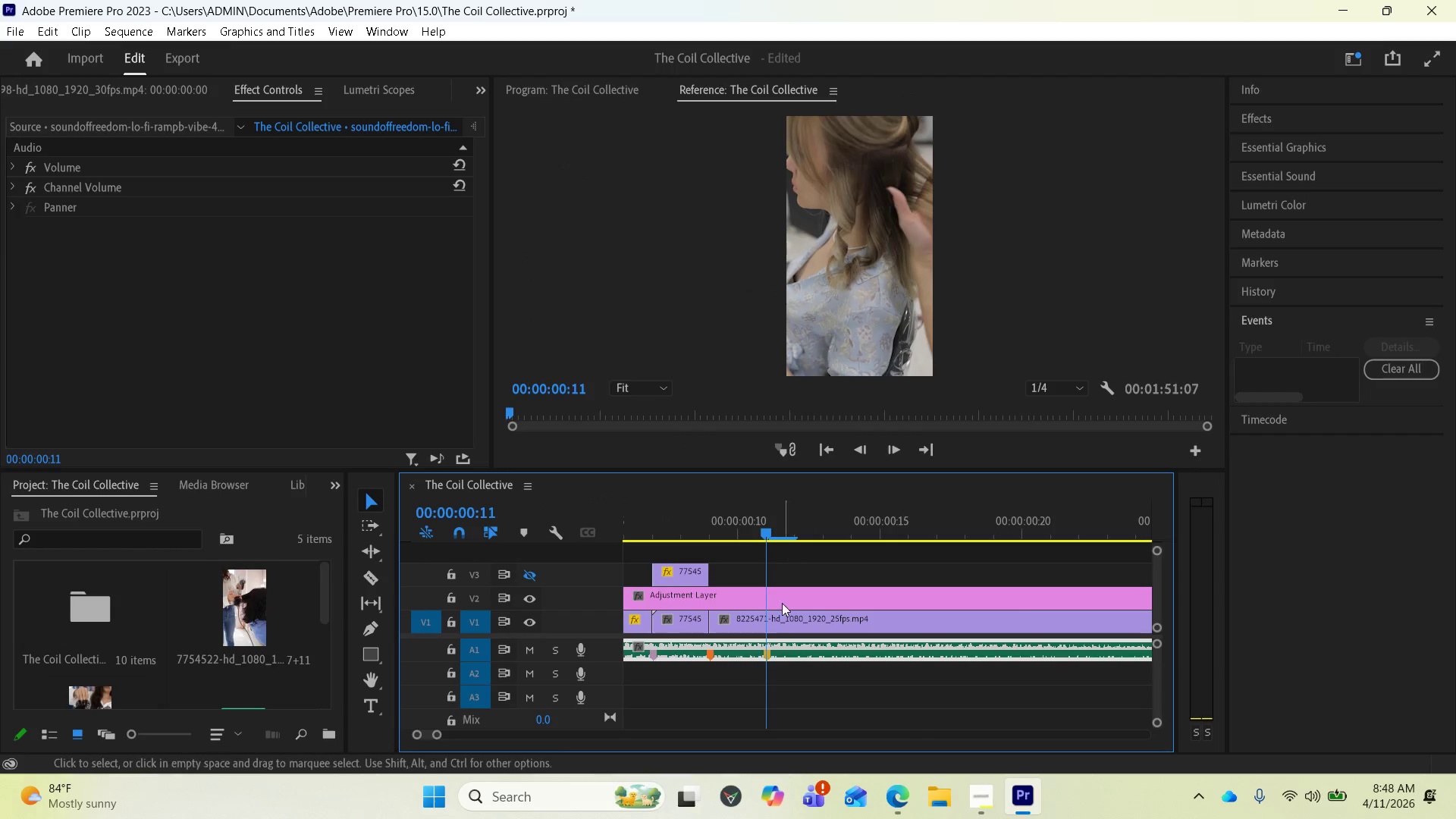 
scroll: coordinate [974, 667], scroll_direction: up, amount: 12.0
 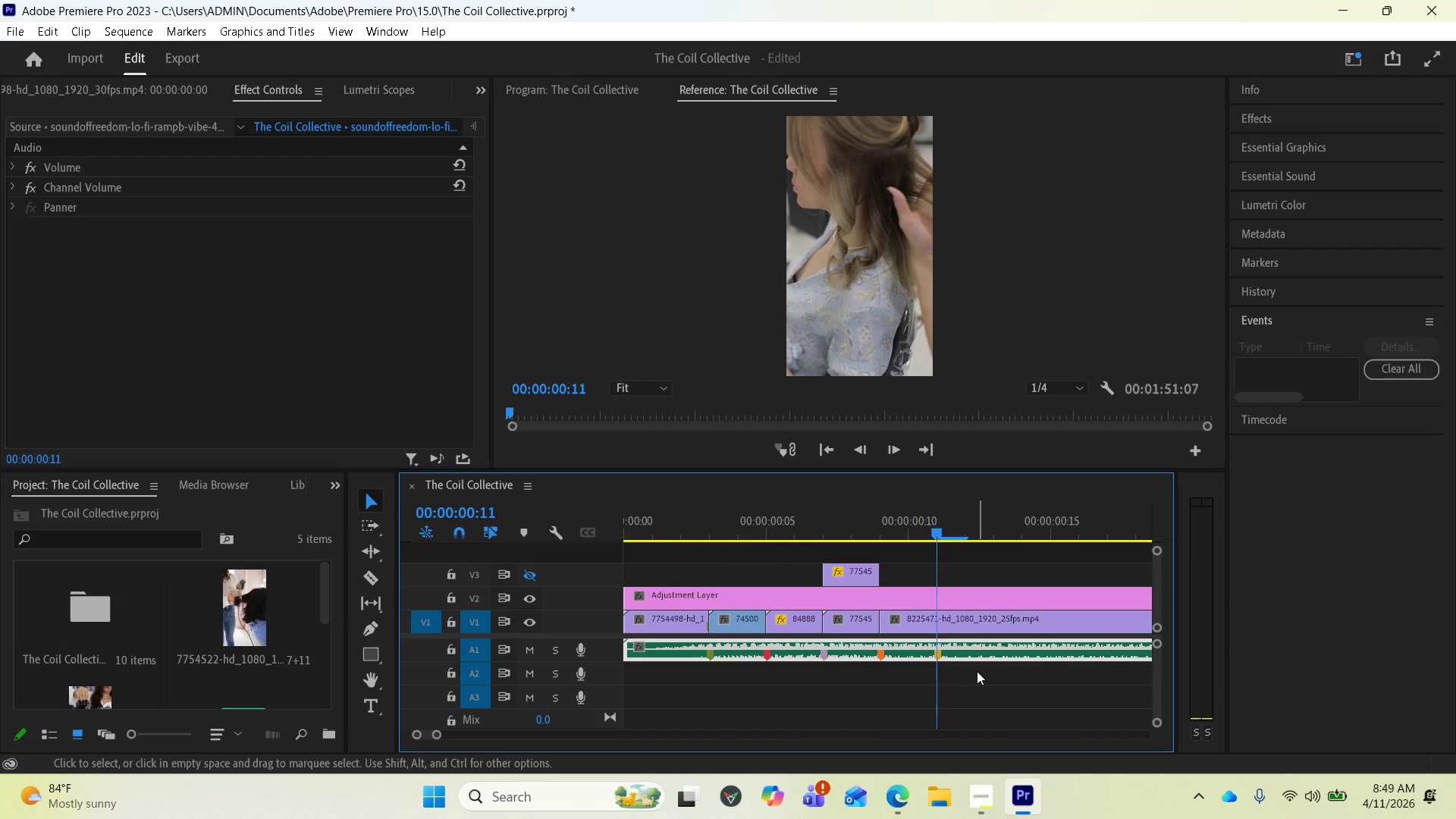 
key(Equal)
 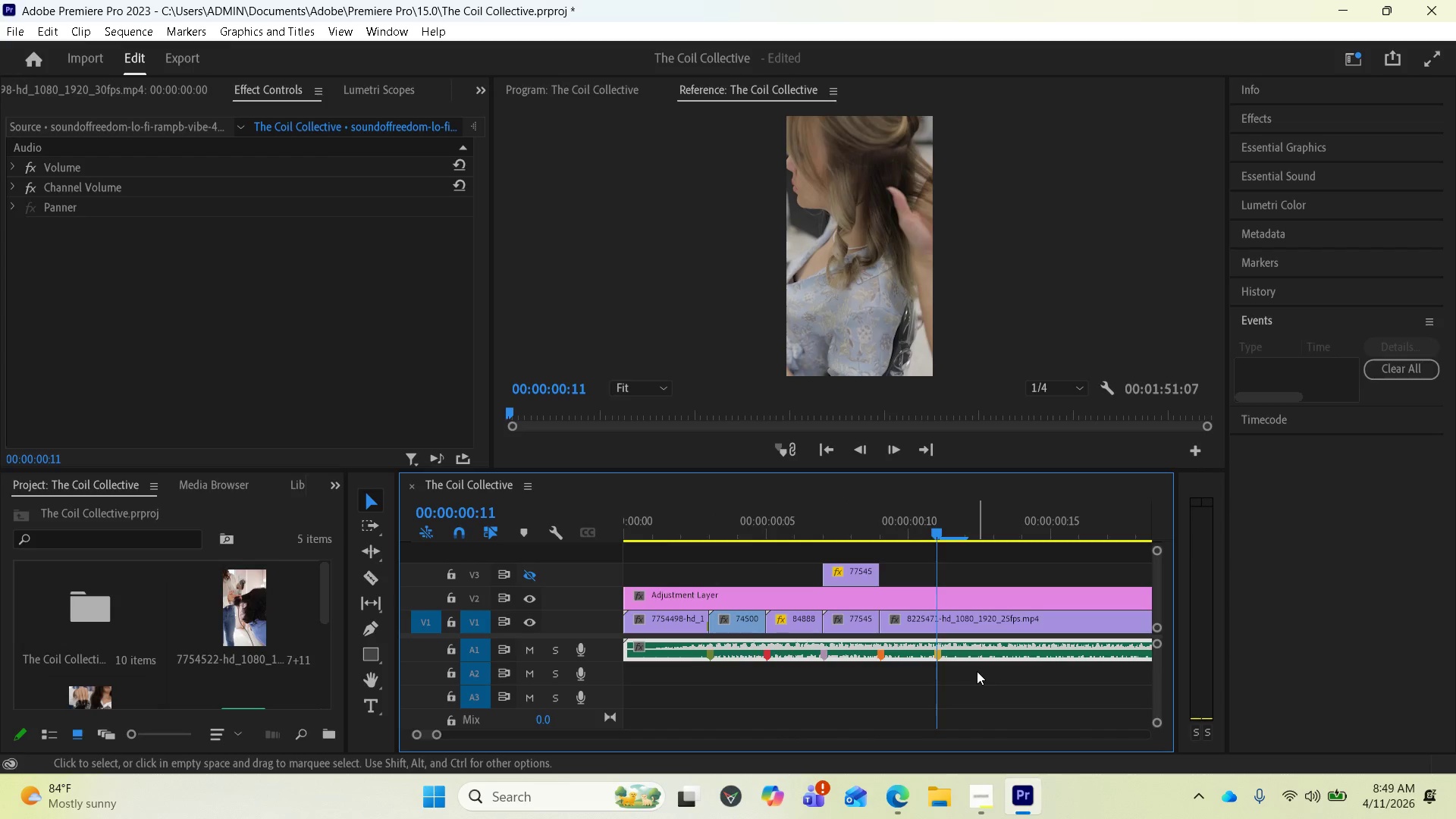 
left_click([977, 671])
 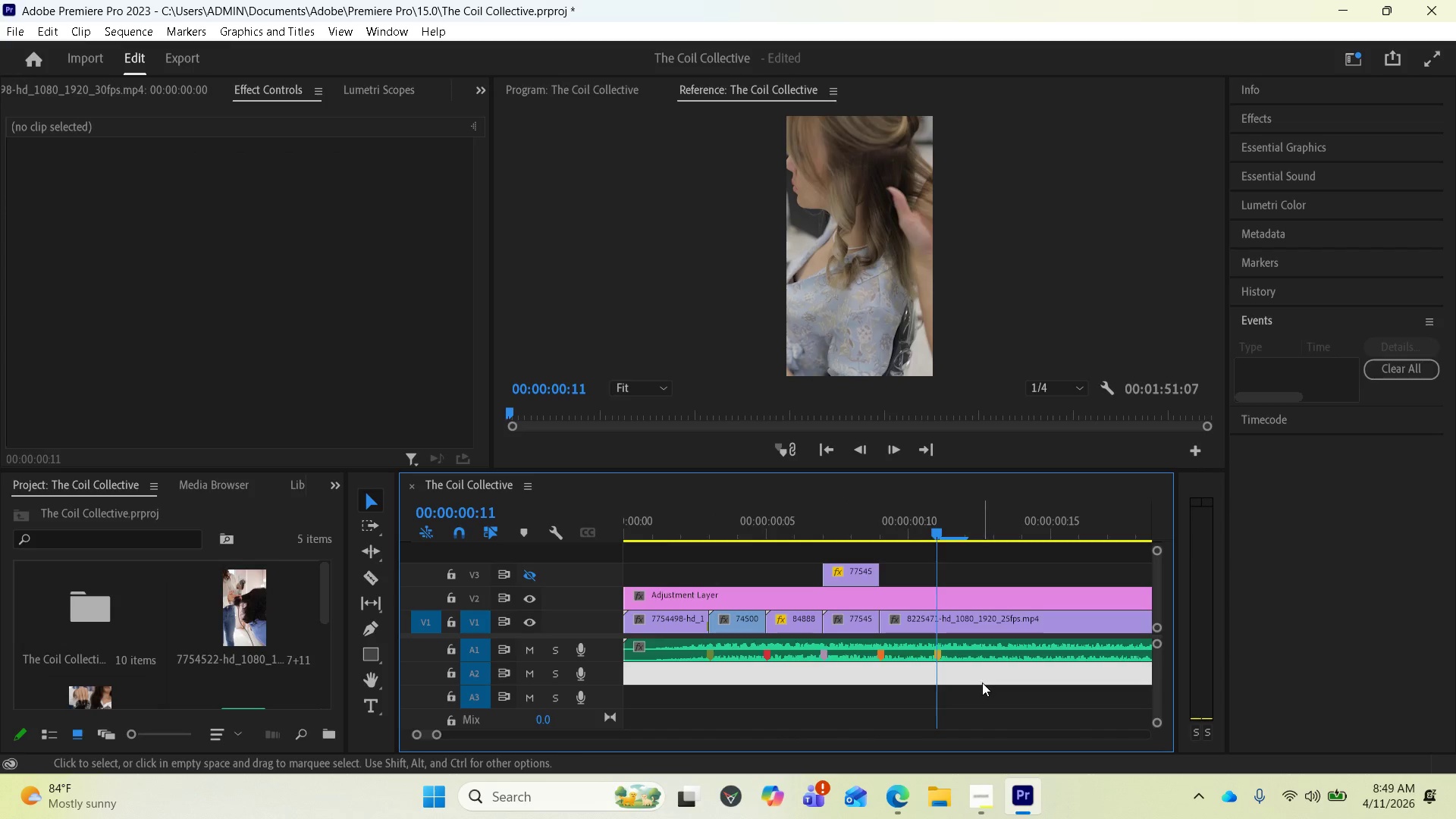 
key(Equal)
 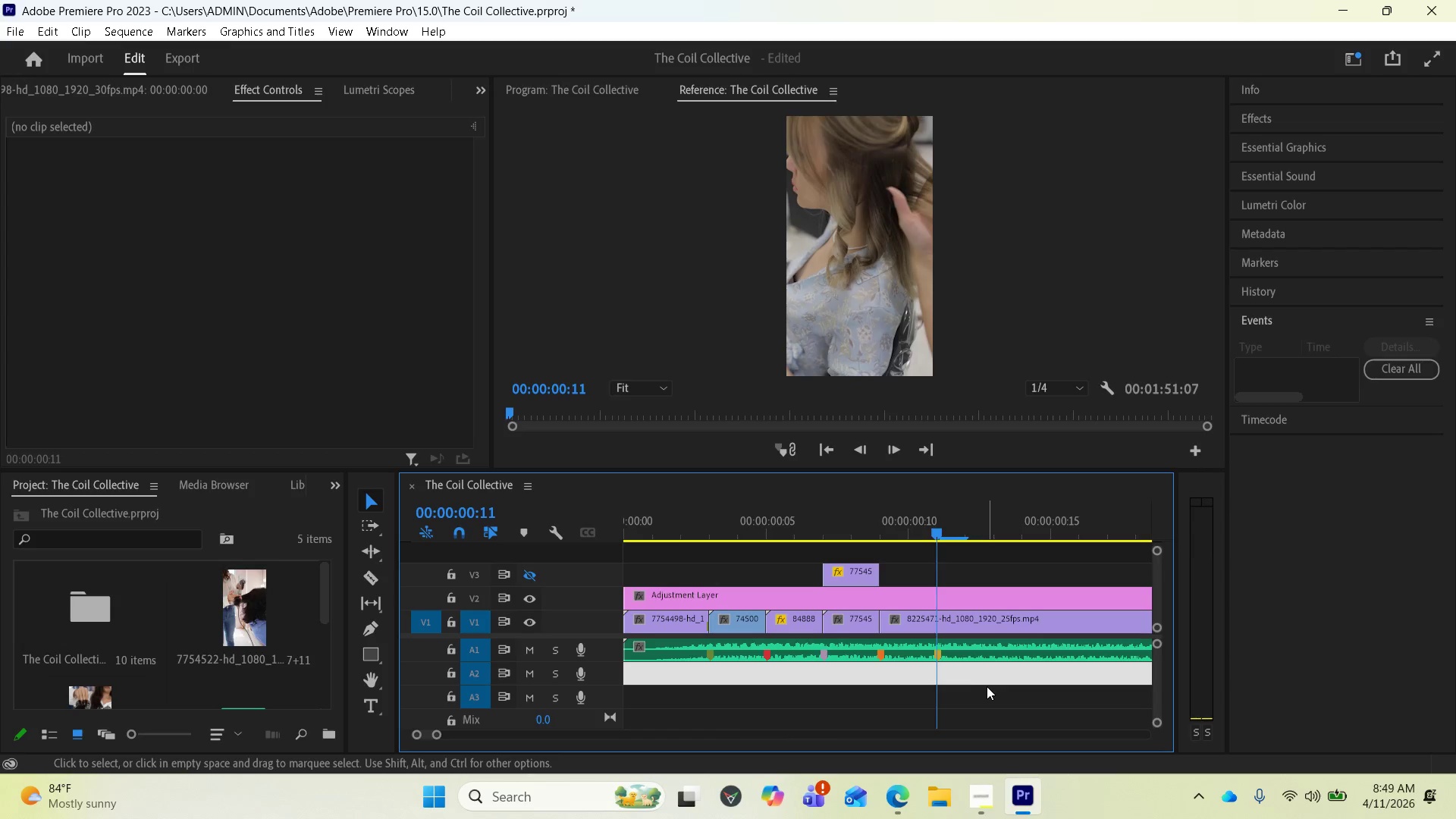 
left_click([991, 721])
 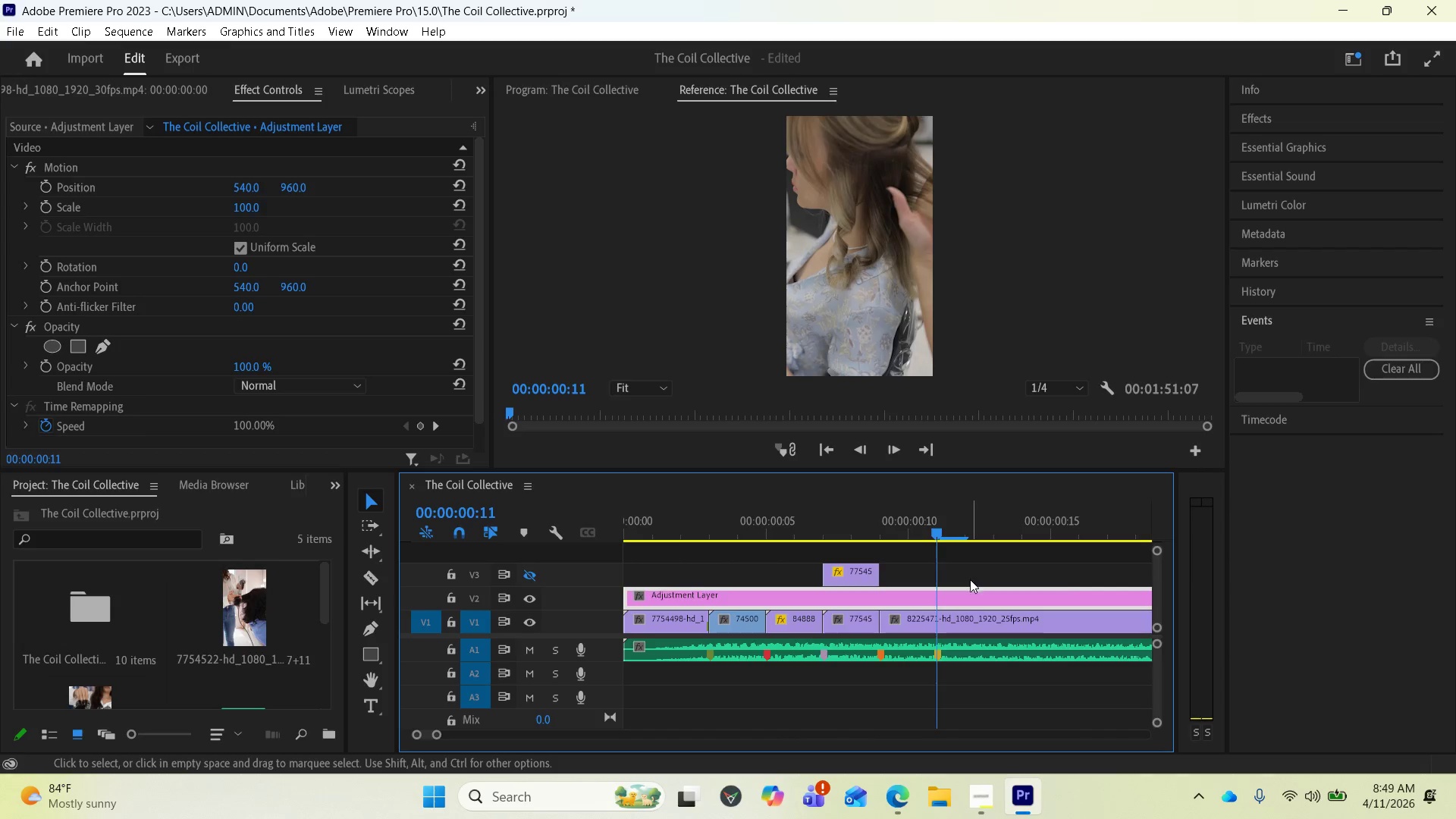 
scroll: coordinate [991, 689], scroll_direction: up, amount: 2.0
 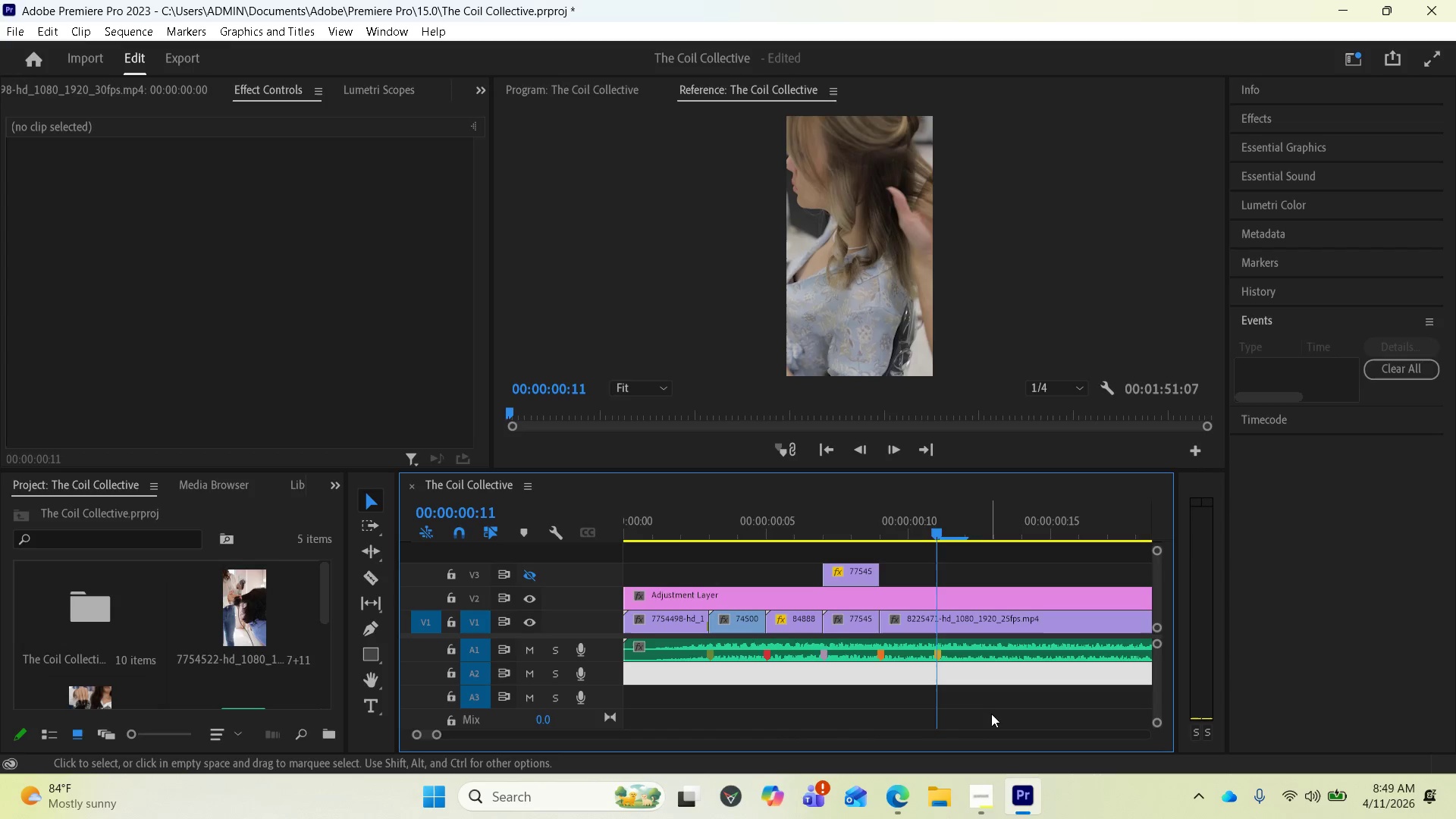 
key(Minus)
 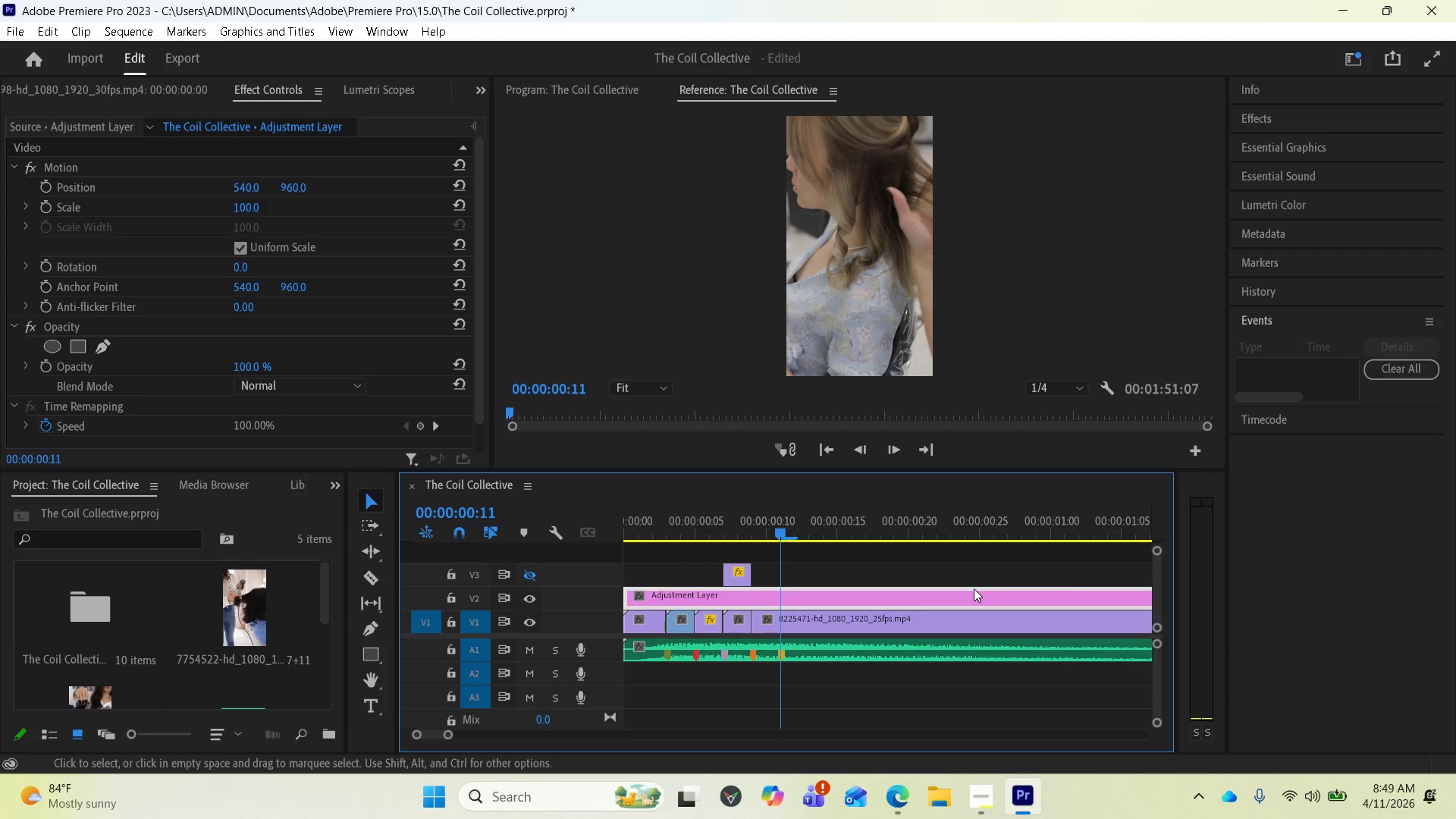 
key(Equal)
 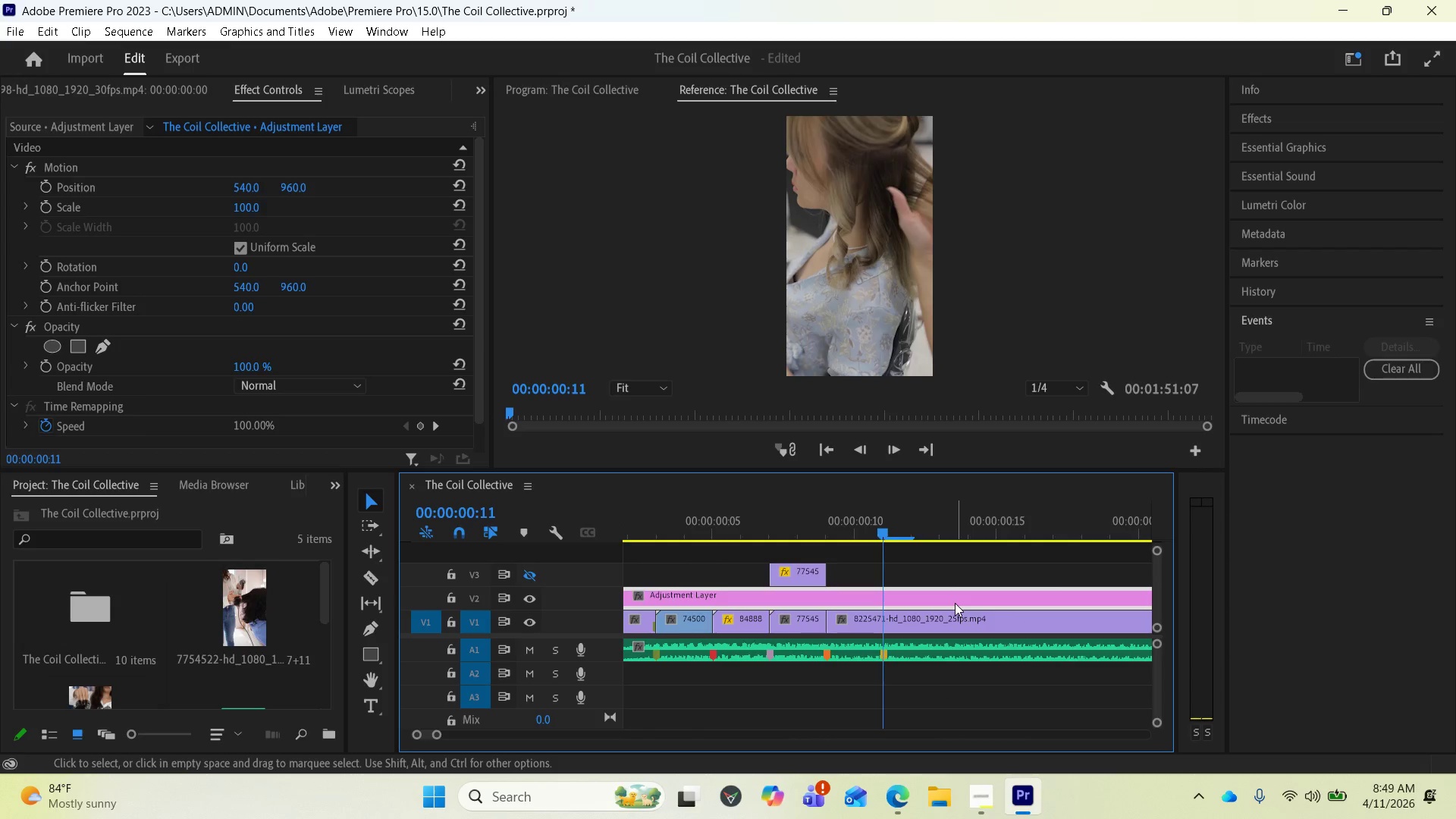 
scroll: coordinate [956, 604], scroll_direction: down, amount: 1.0
 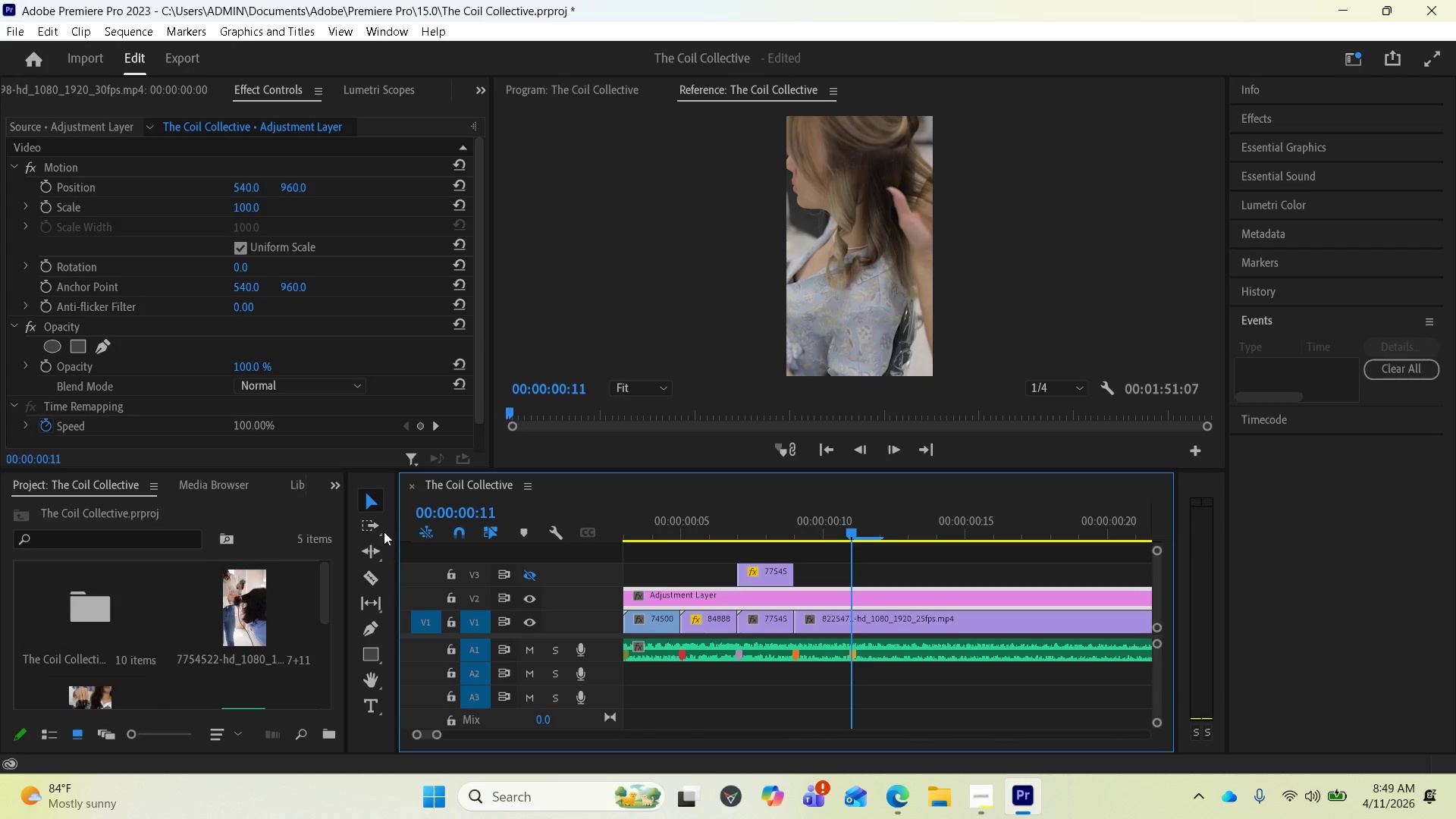 
left_click([373, 573])
 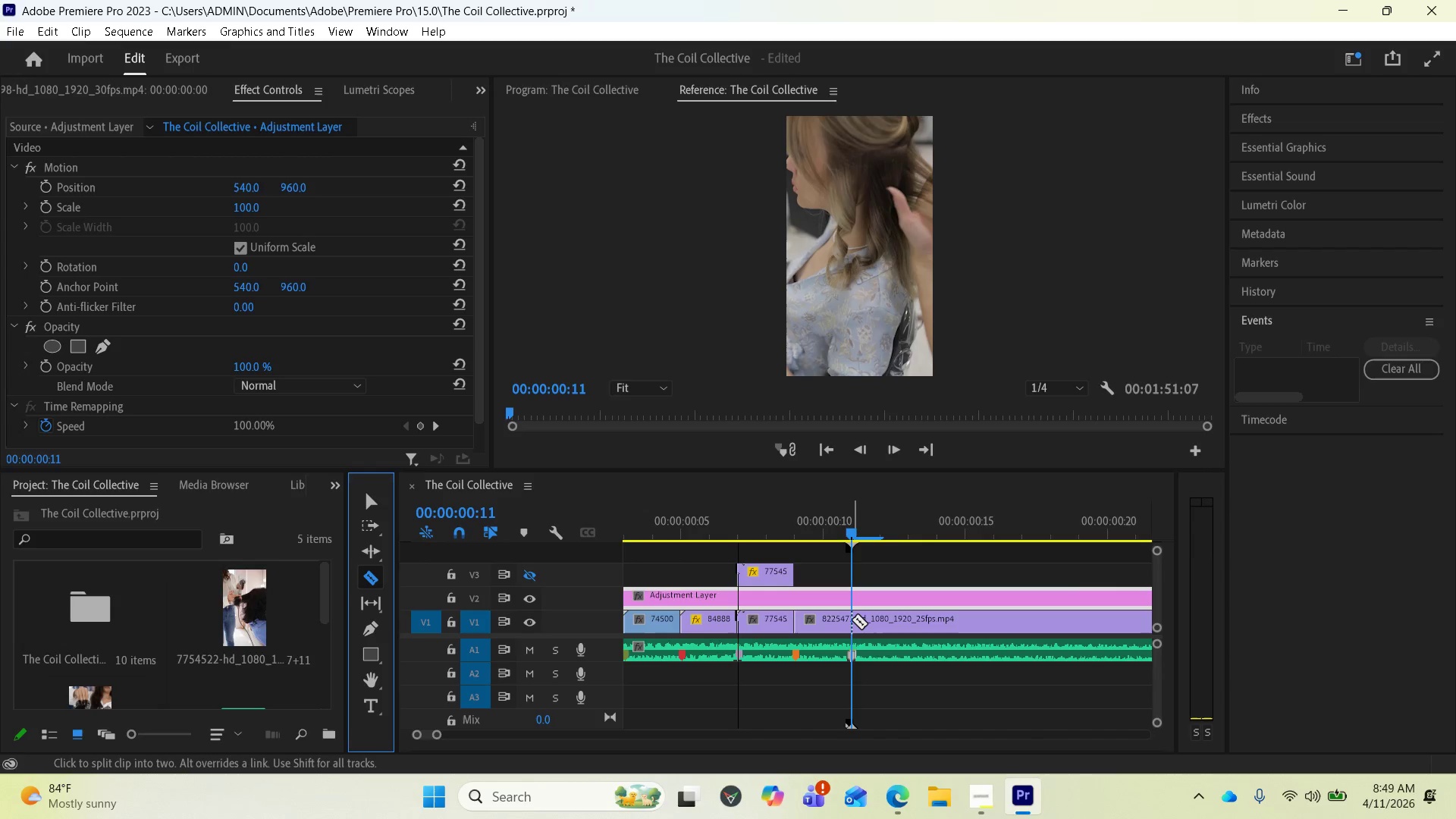 
left_click([852, 620])
 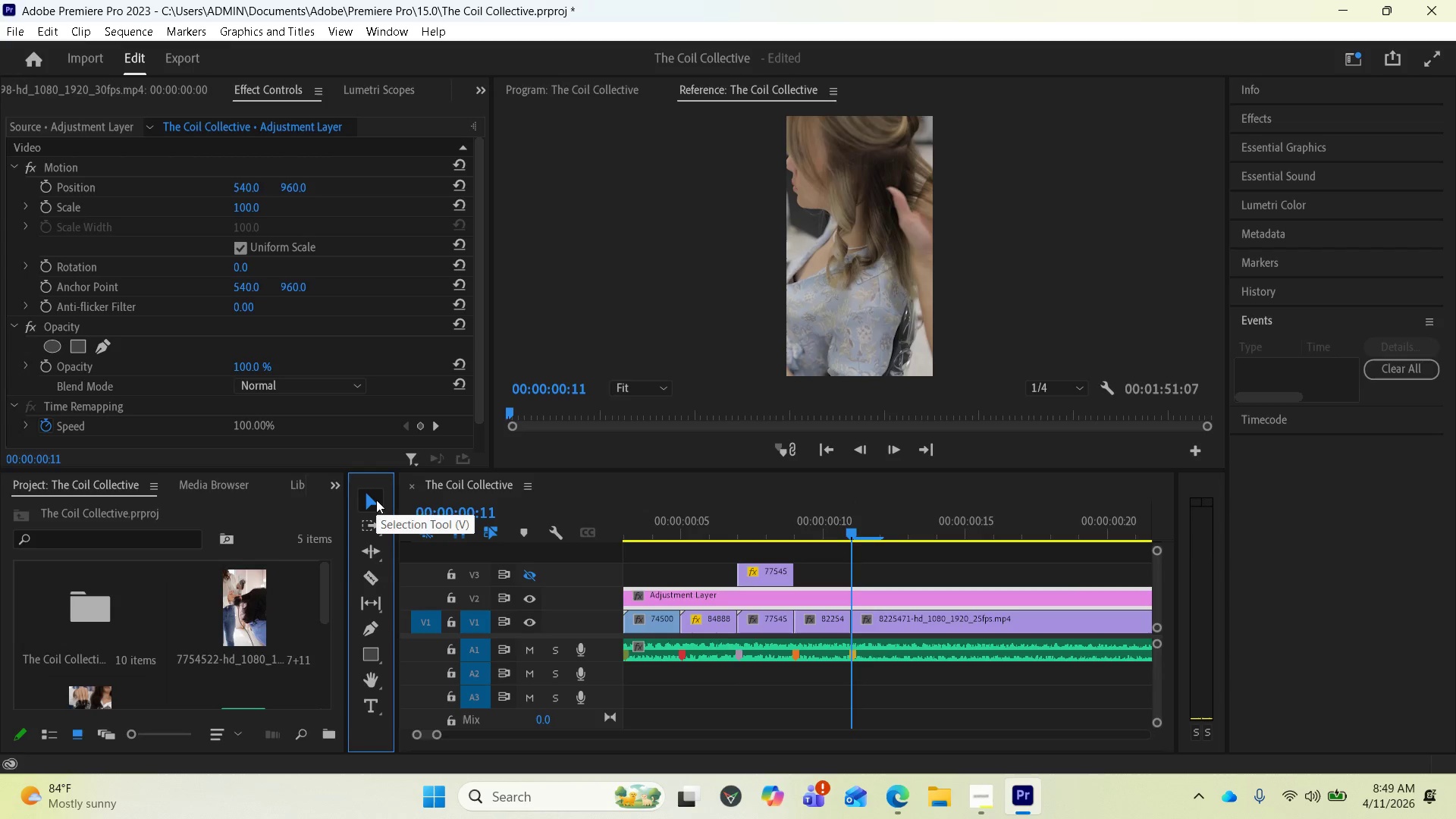 
left_click([965, 616])
 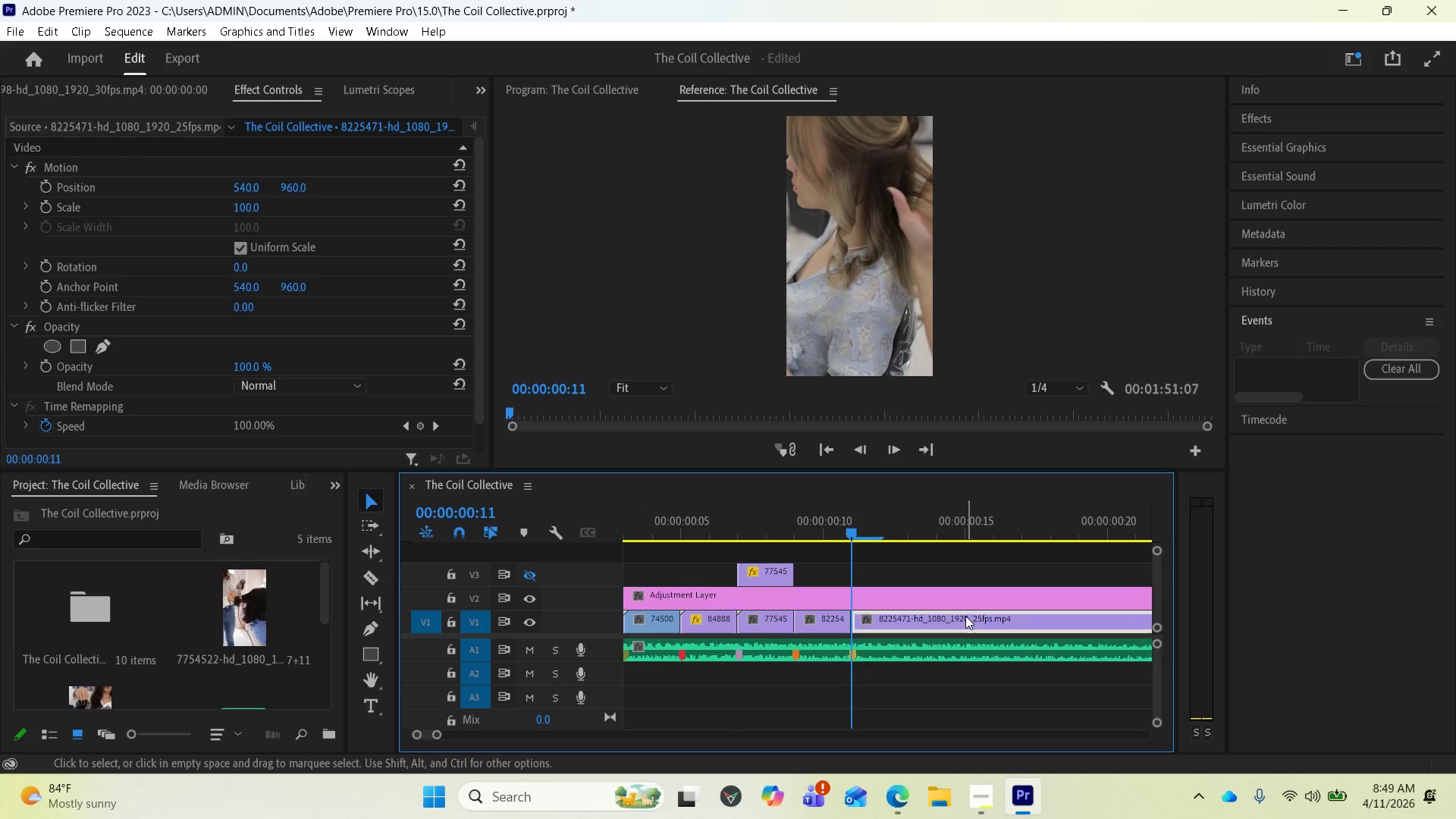 
key(Delete)
 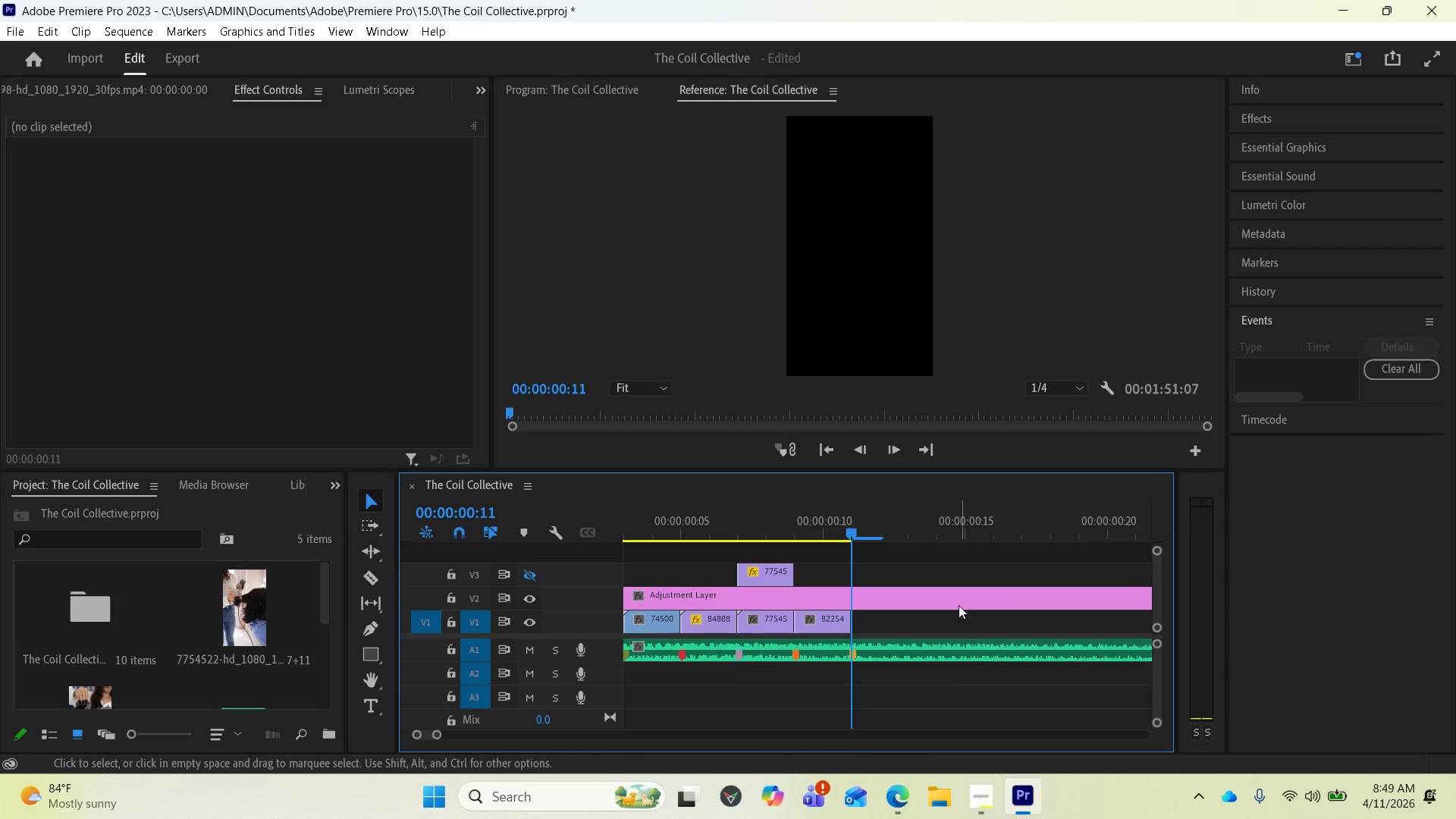 
scroll: coordinate [981, 613], scroll_direction: down, amount: 54.0
 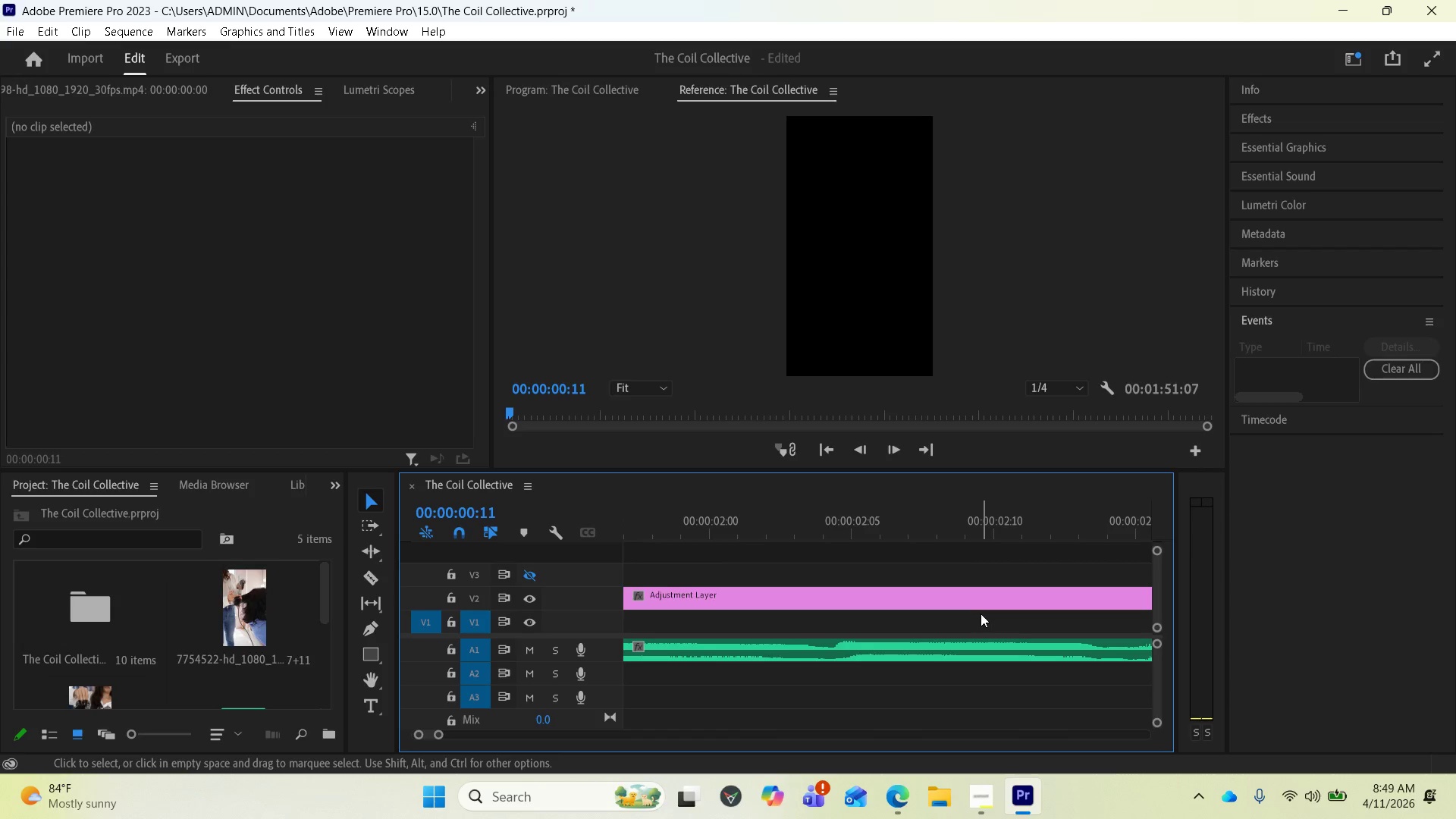 
key(Minus)
 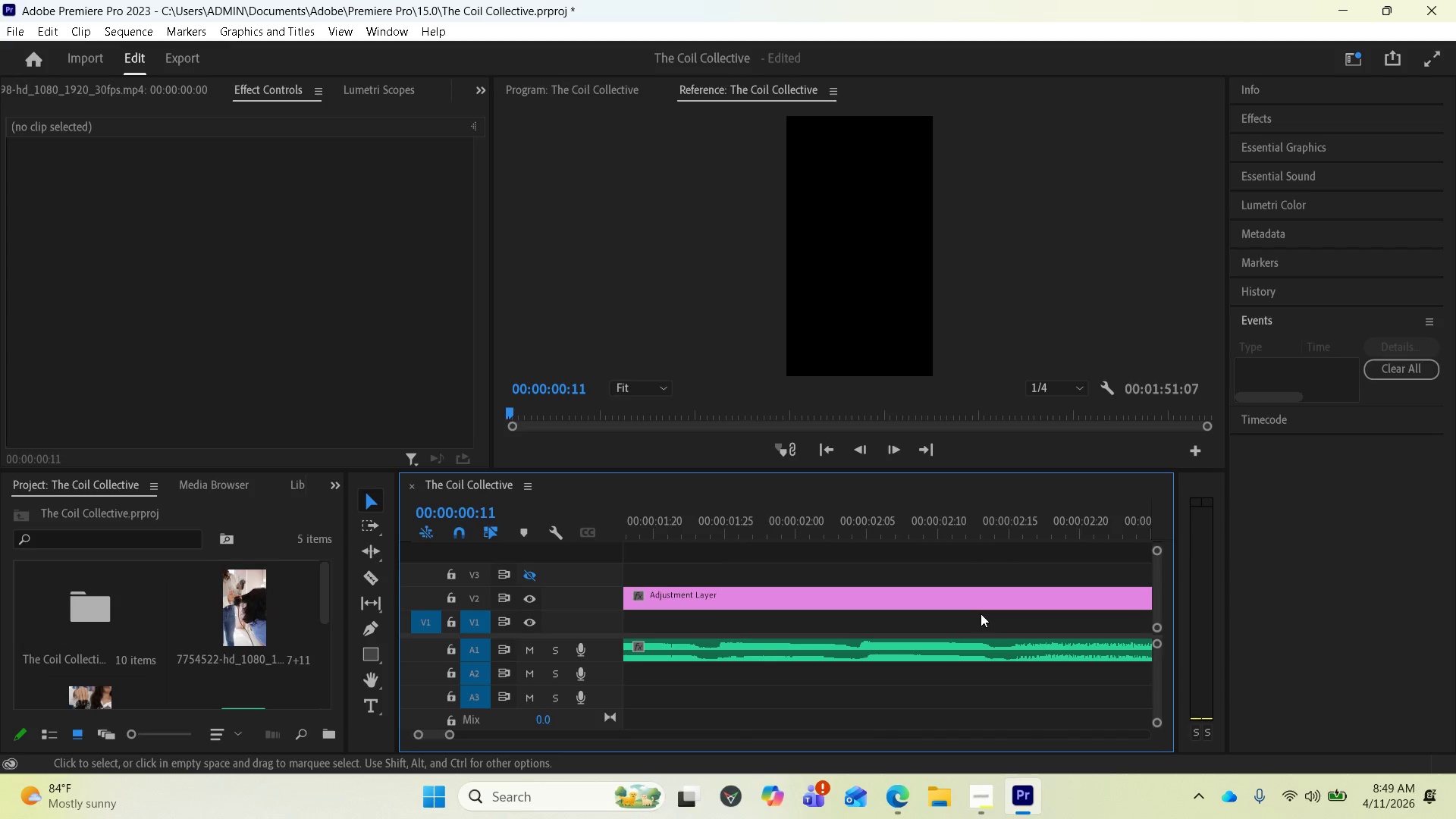 
key(Minus)
 